 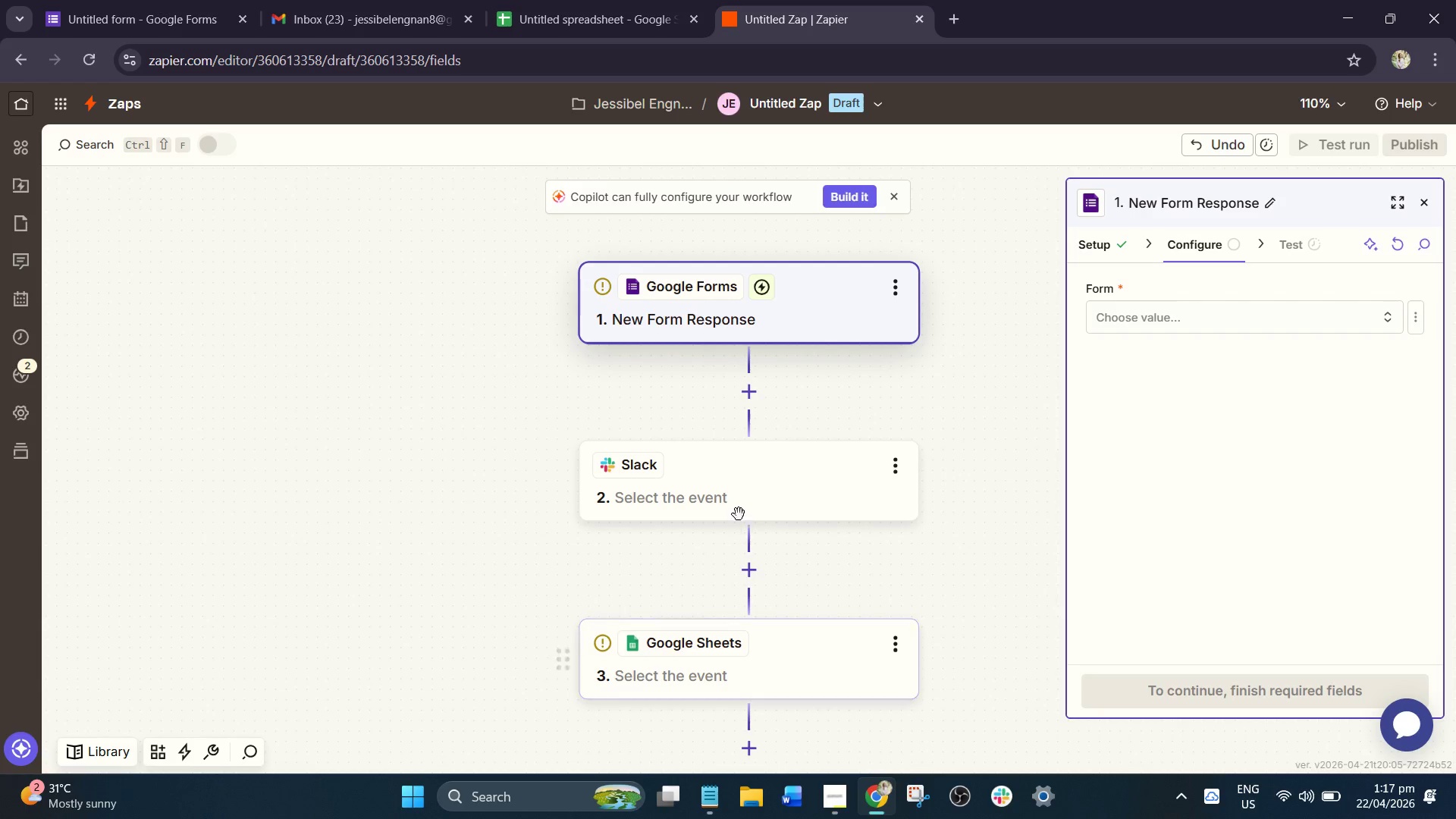 
left_click([595, 0])
 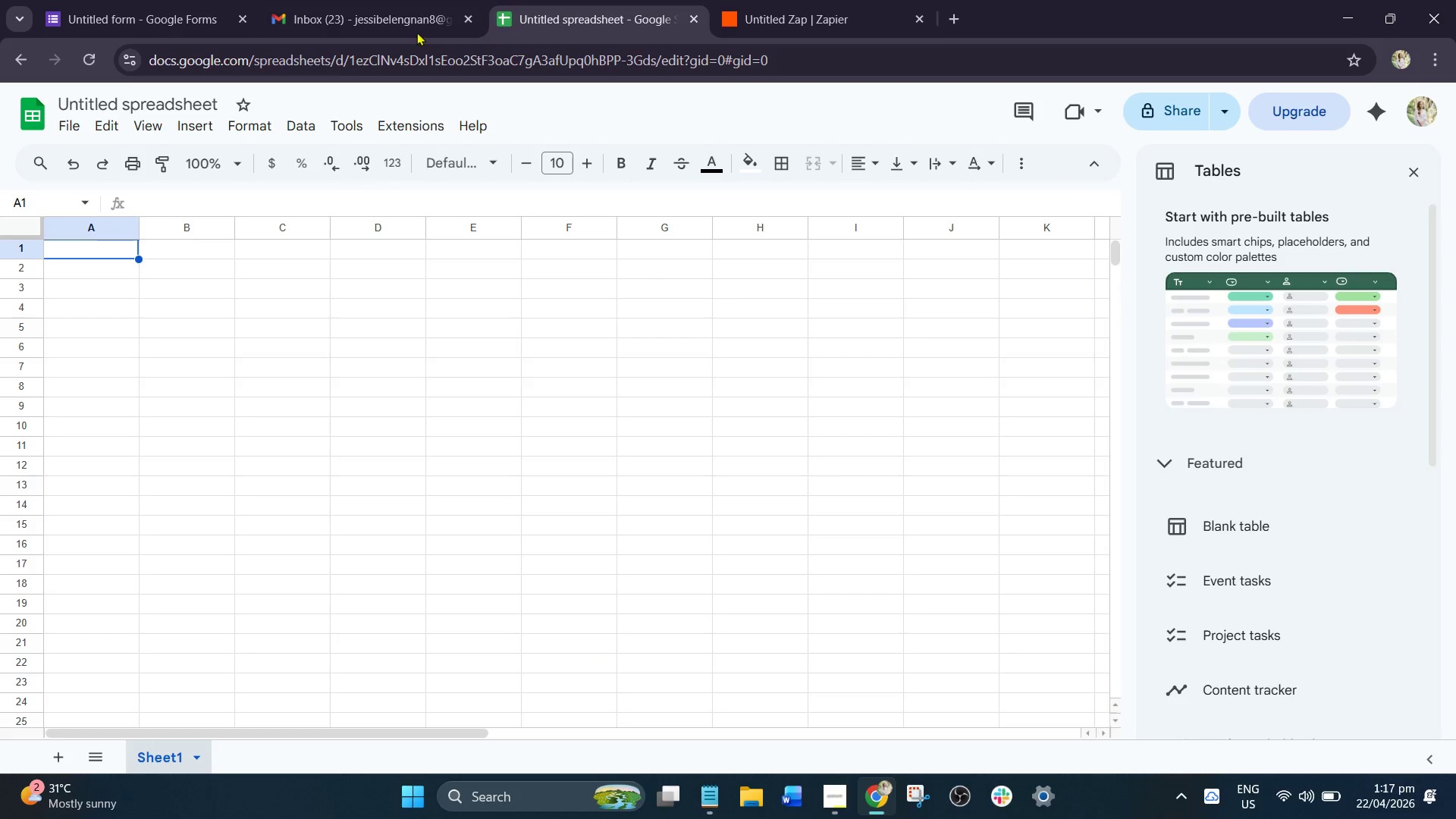 
left_click([343, 11])
 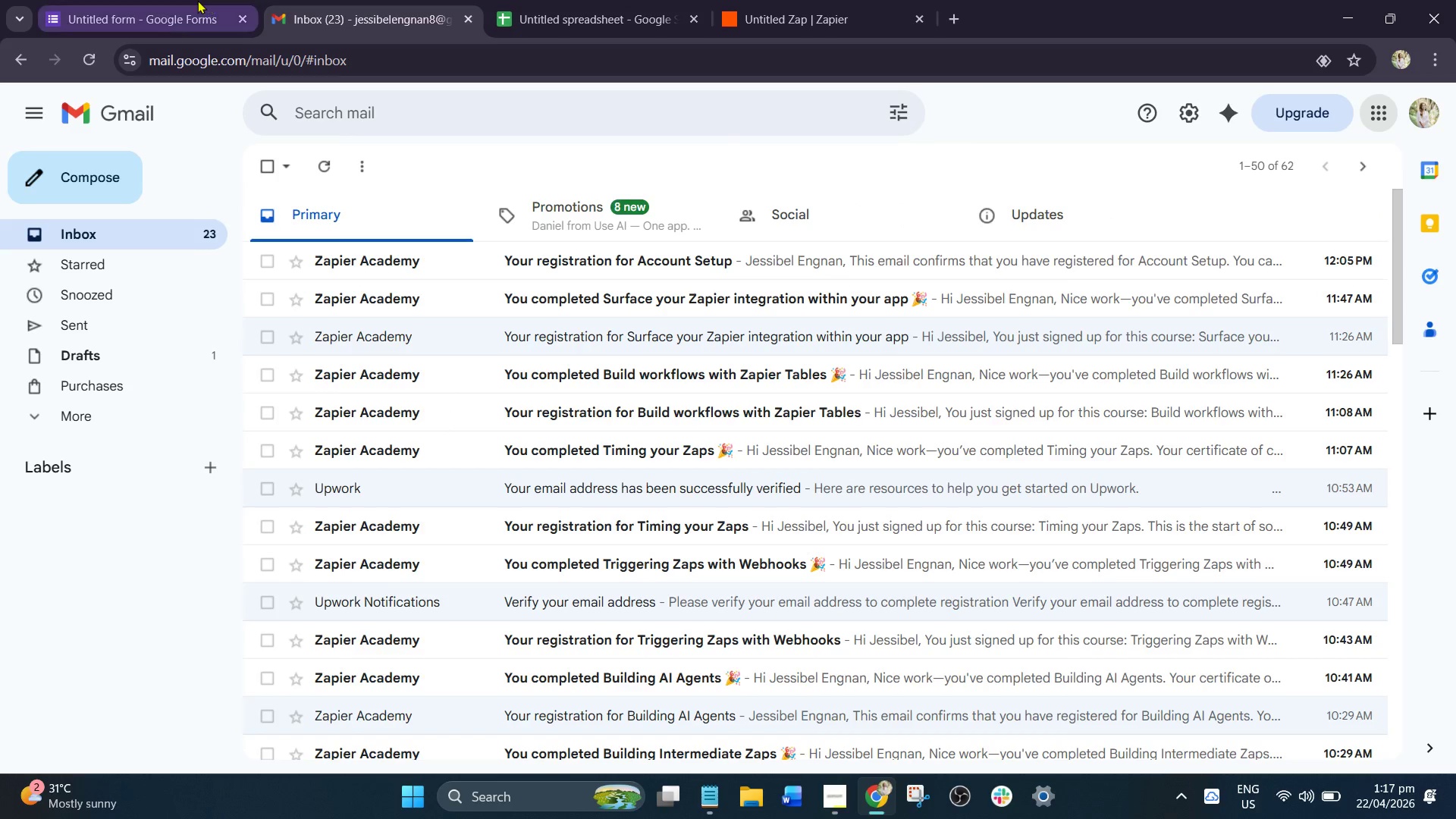 
left_click([197, 0])
 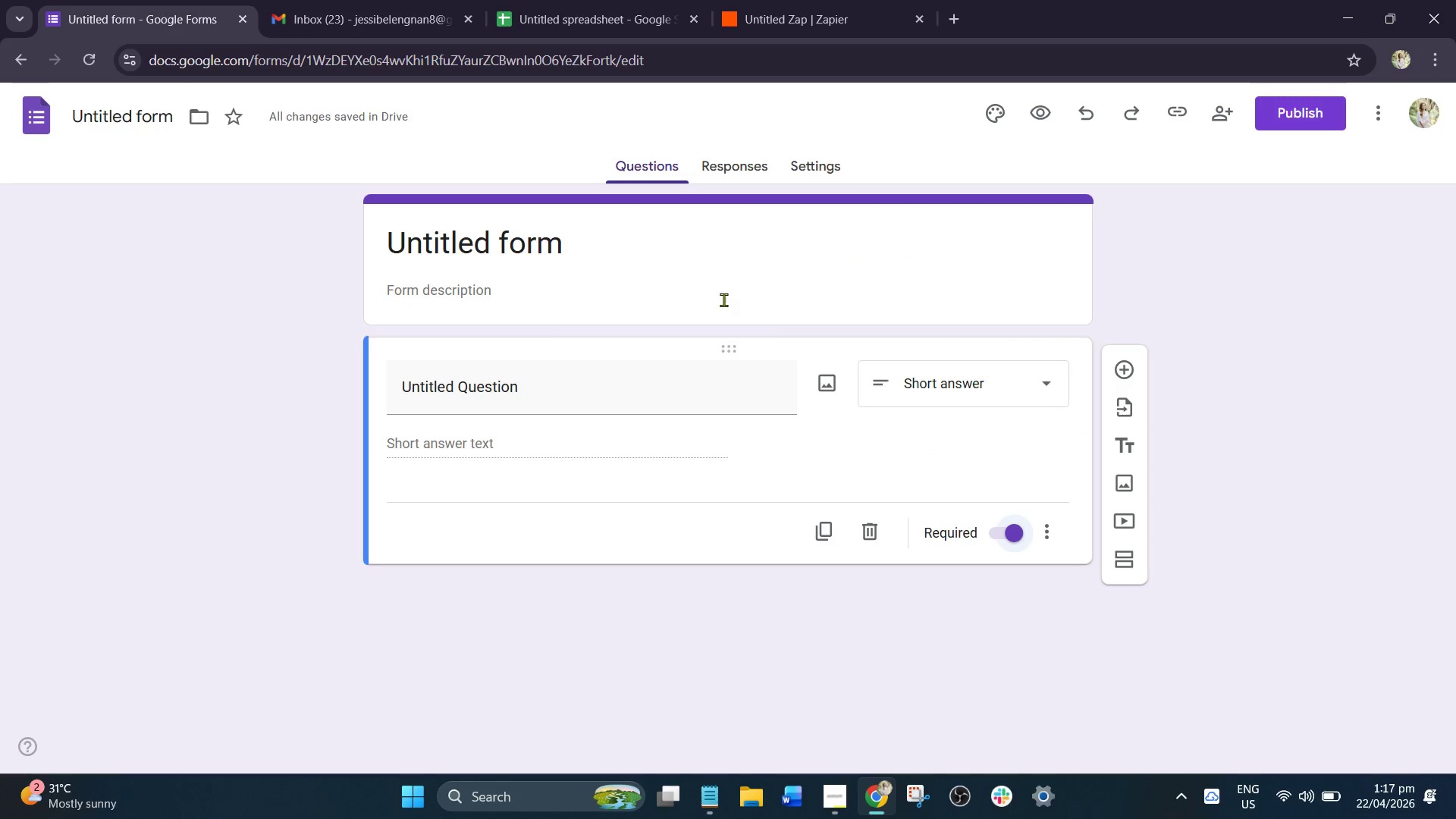 
left_click([931, 388])
 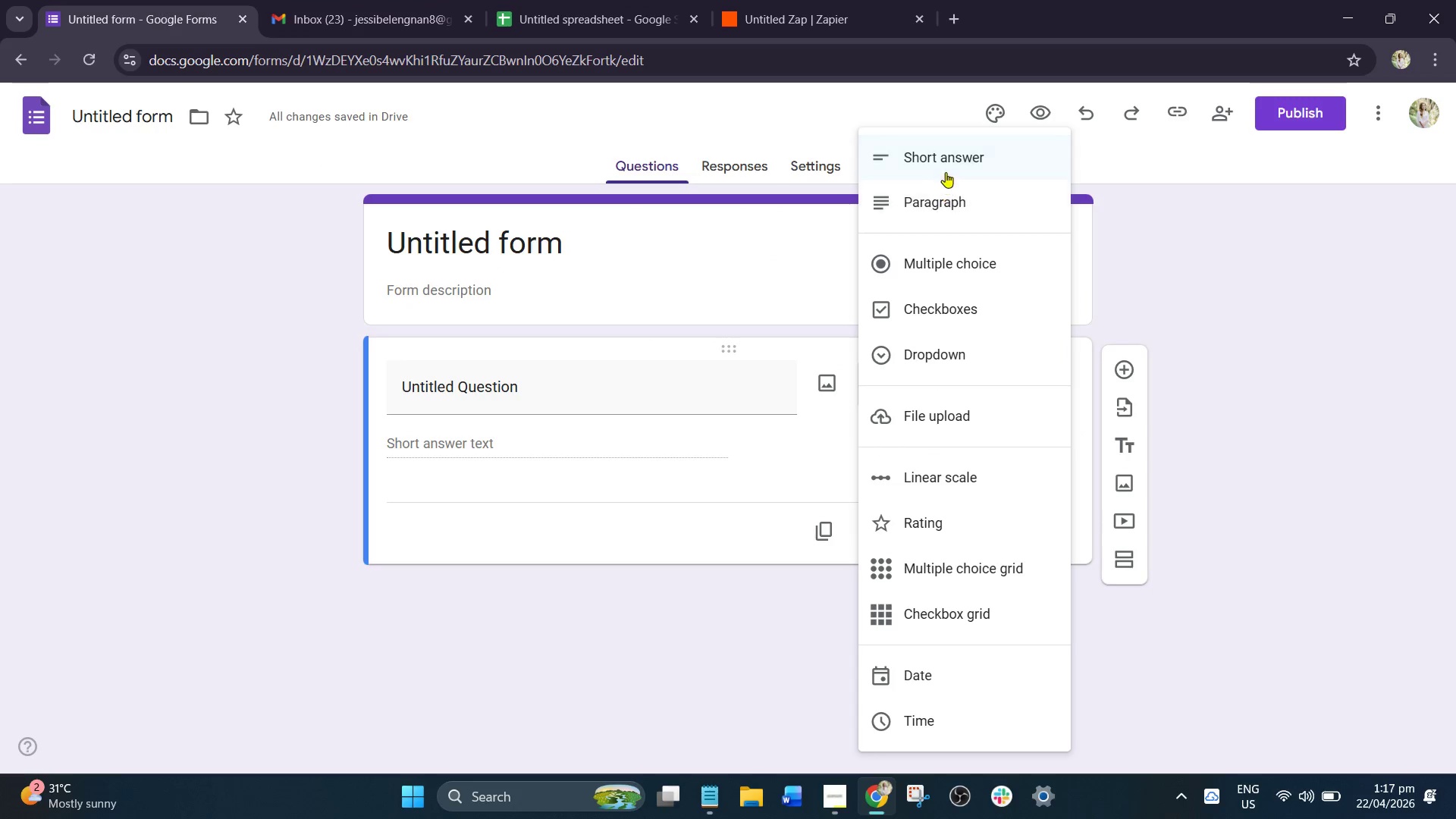 
left_click([949, 170])
 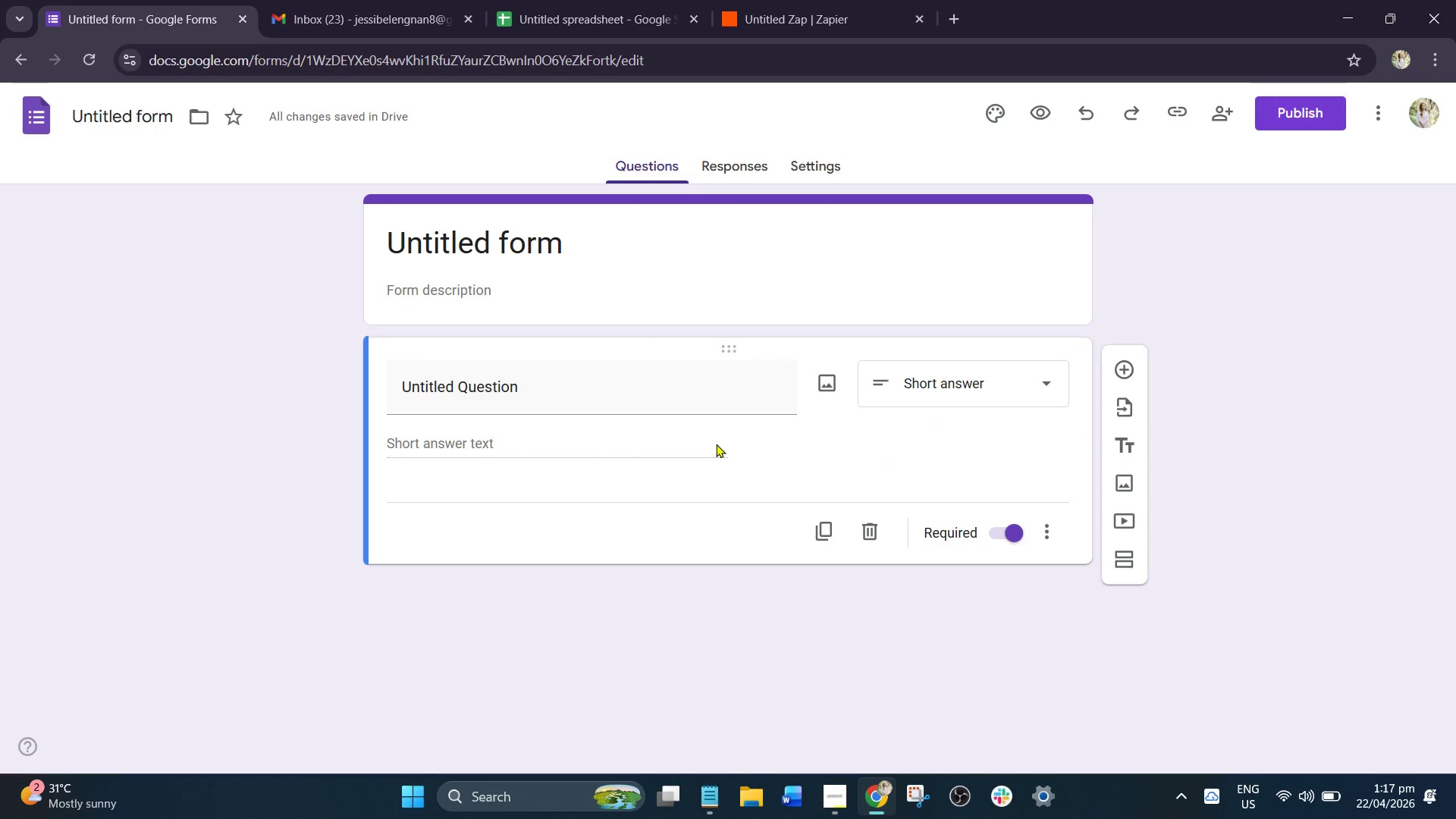 
left_click([566, 398])
 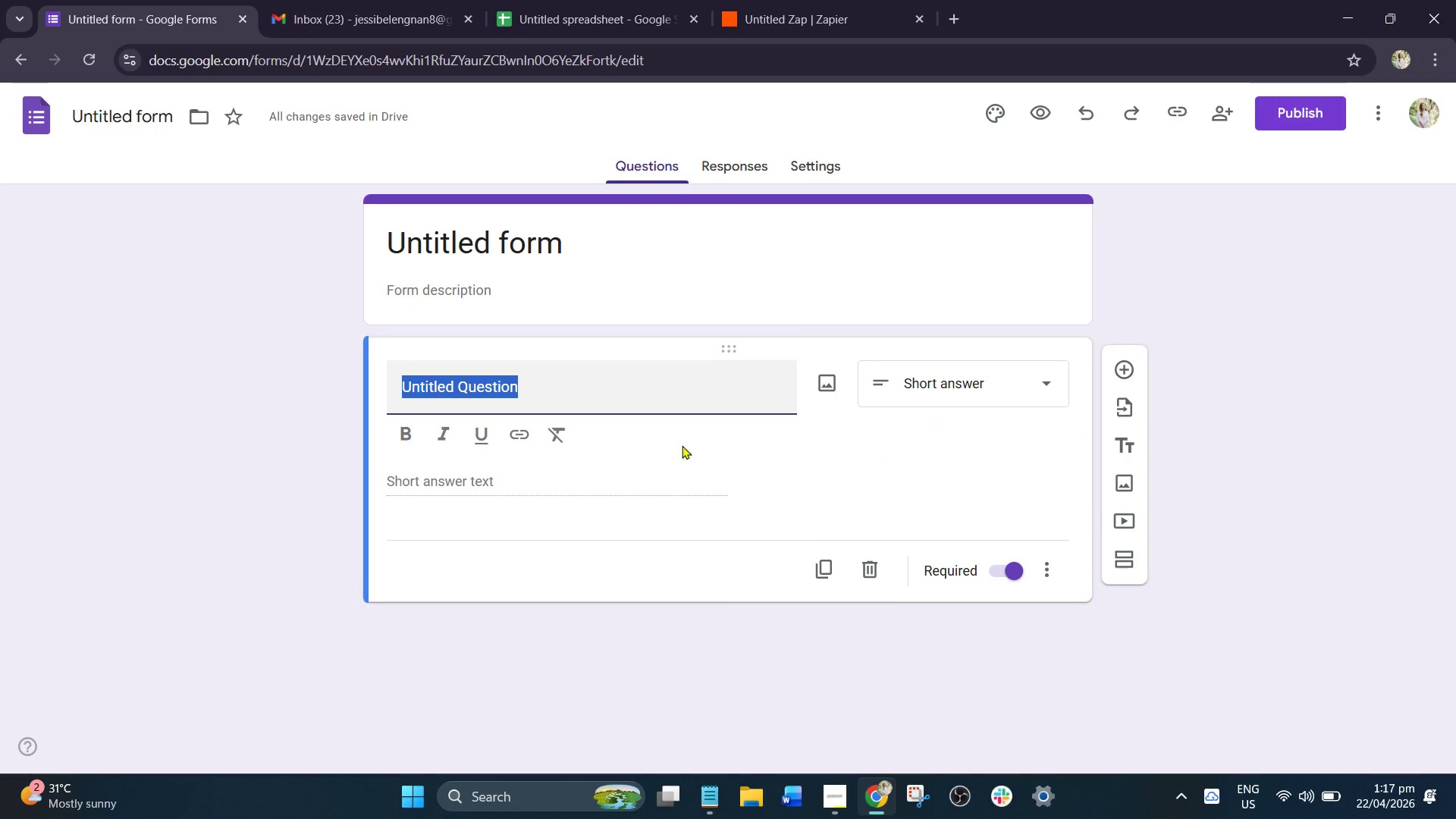 
mouse_move([811, 563])
 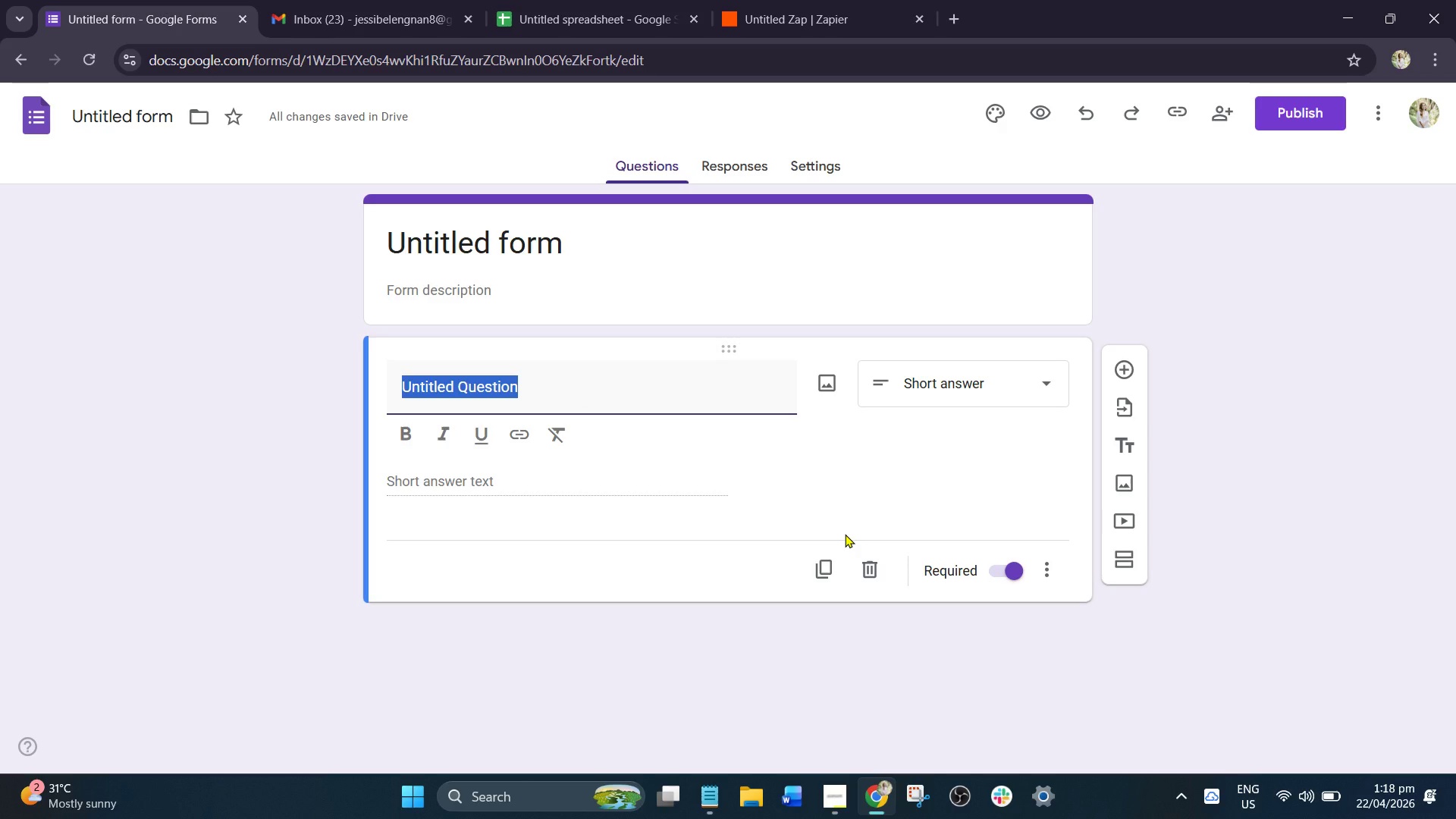 
wait(23.99)
 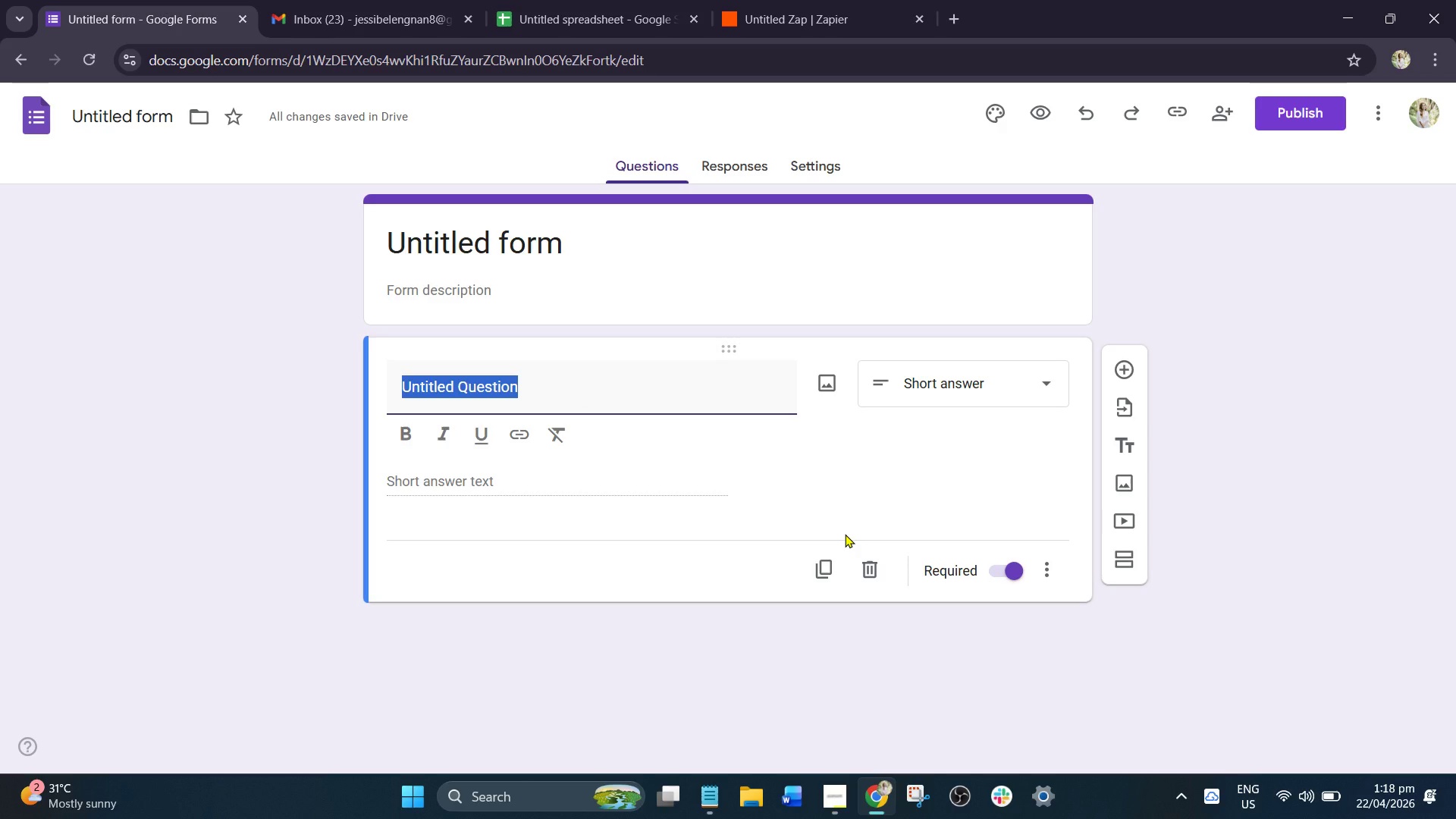 
left_click([366, 0])
 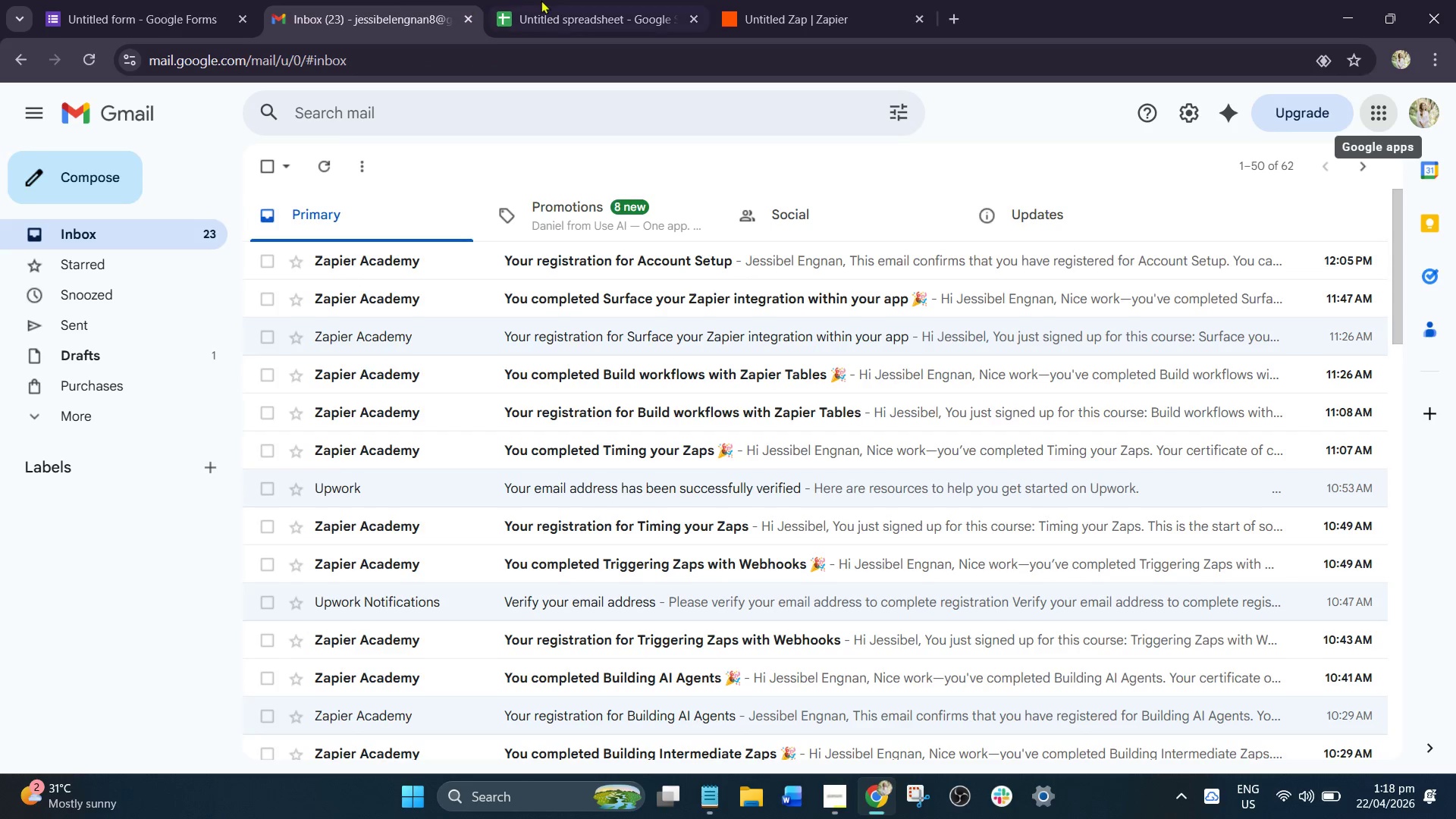 
left_click([543, 0])
 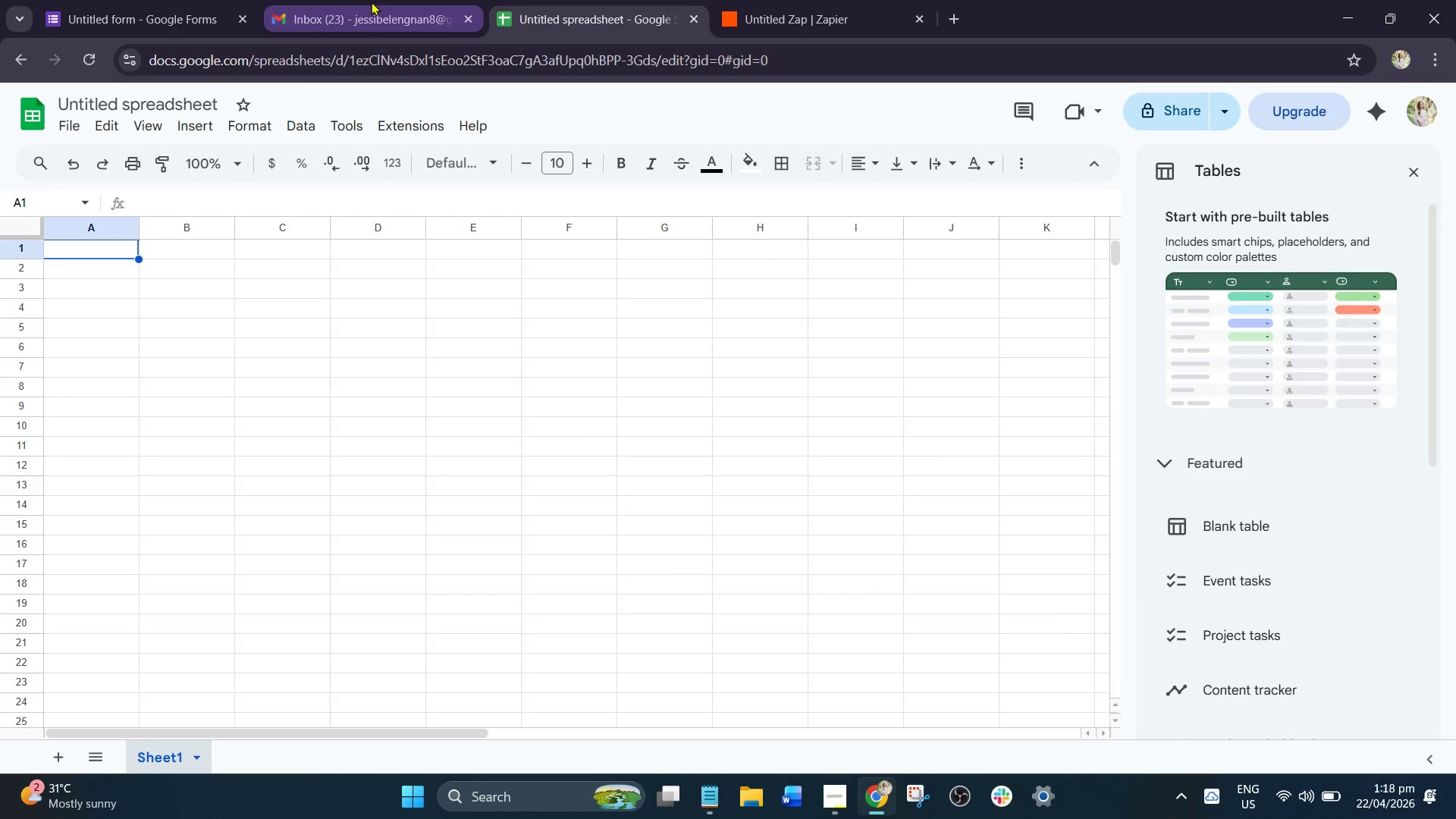 
double_click([169, 0])
 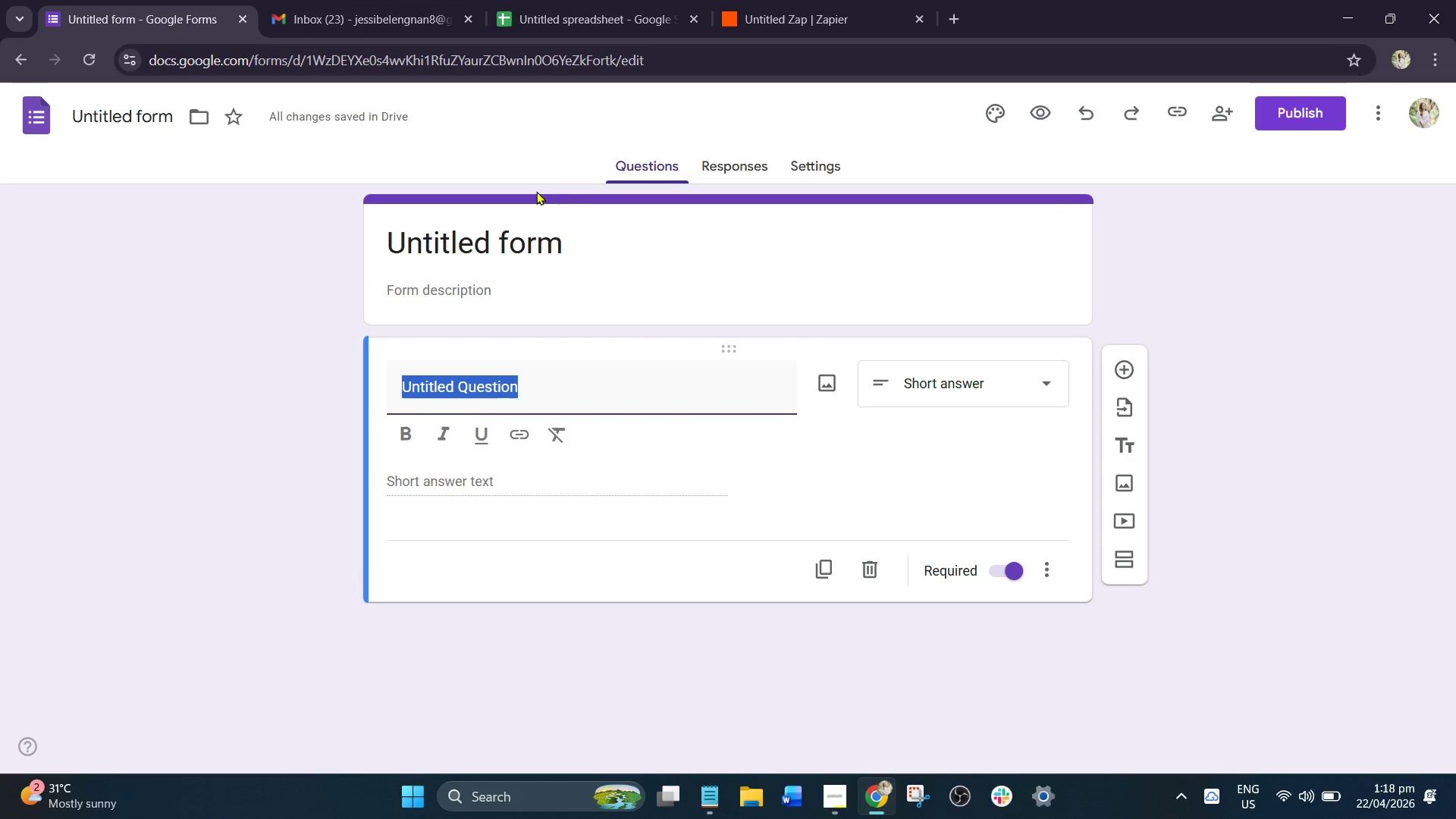 
left_click([493, 250])
 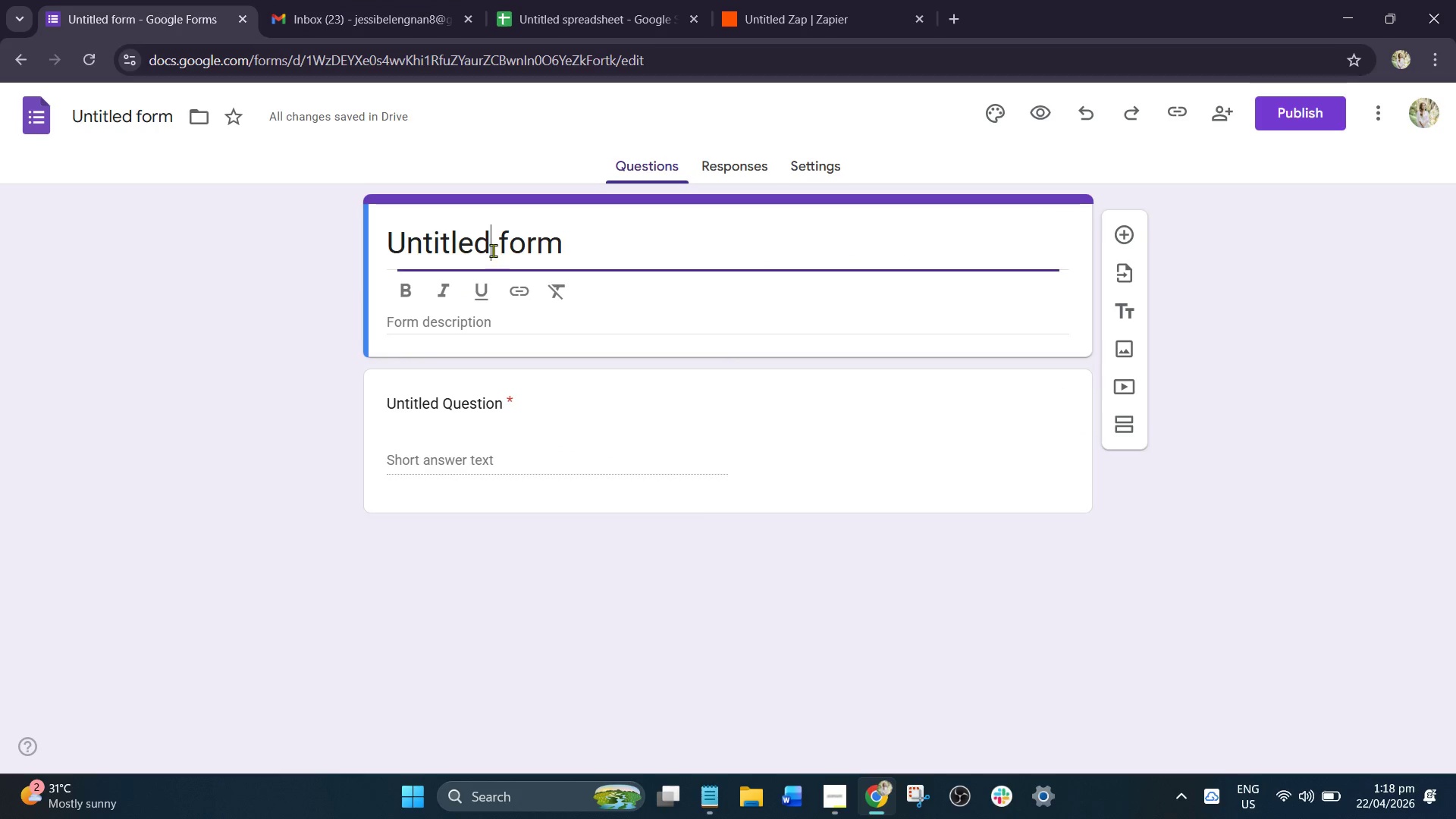 
key(Control+A)
 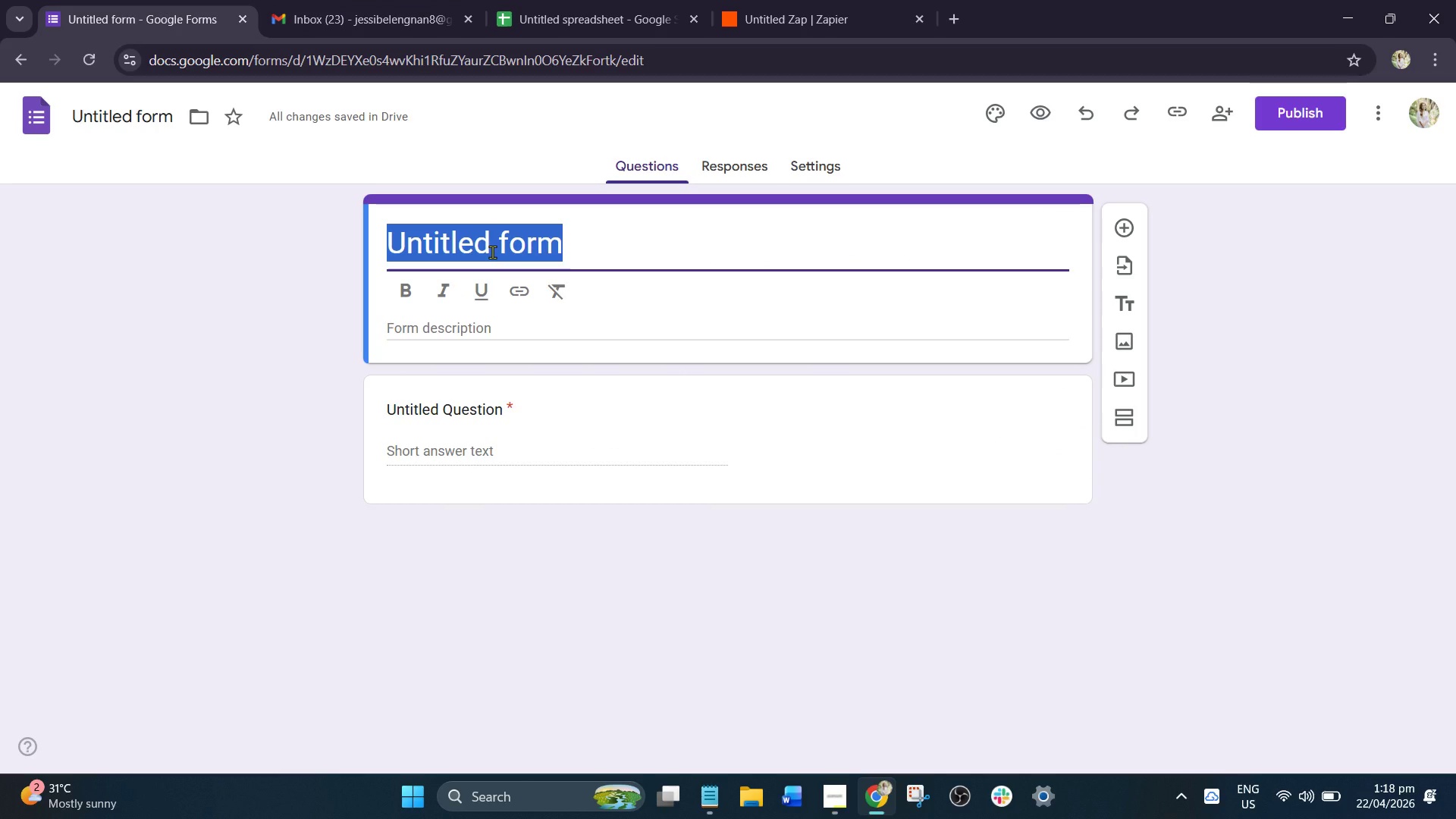 
type(Brace m=)
key(Backspace)
type(E)
key(Backspace)
key(Backspace)
type(Emergency Request)
 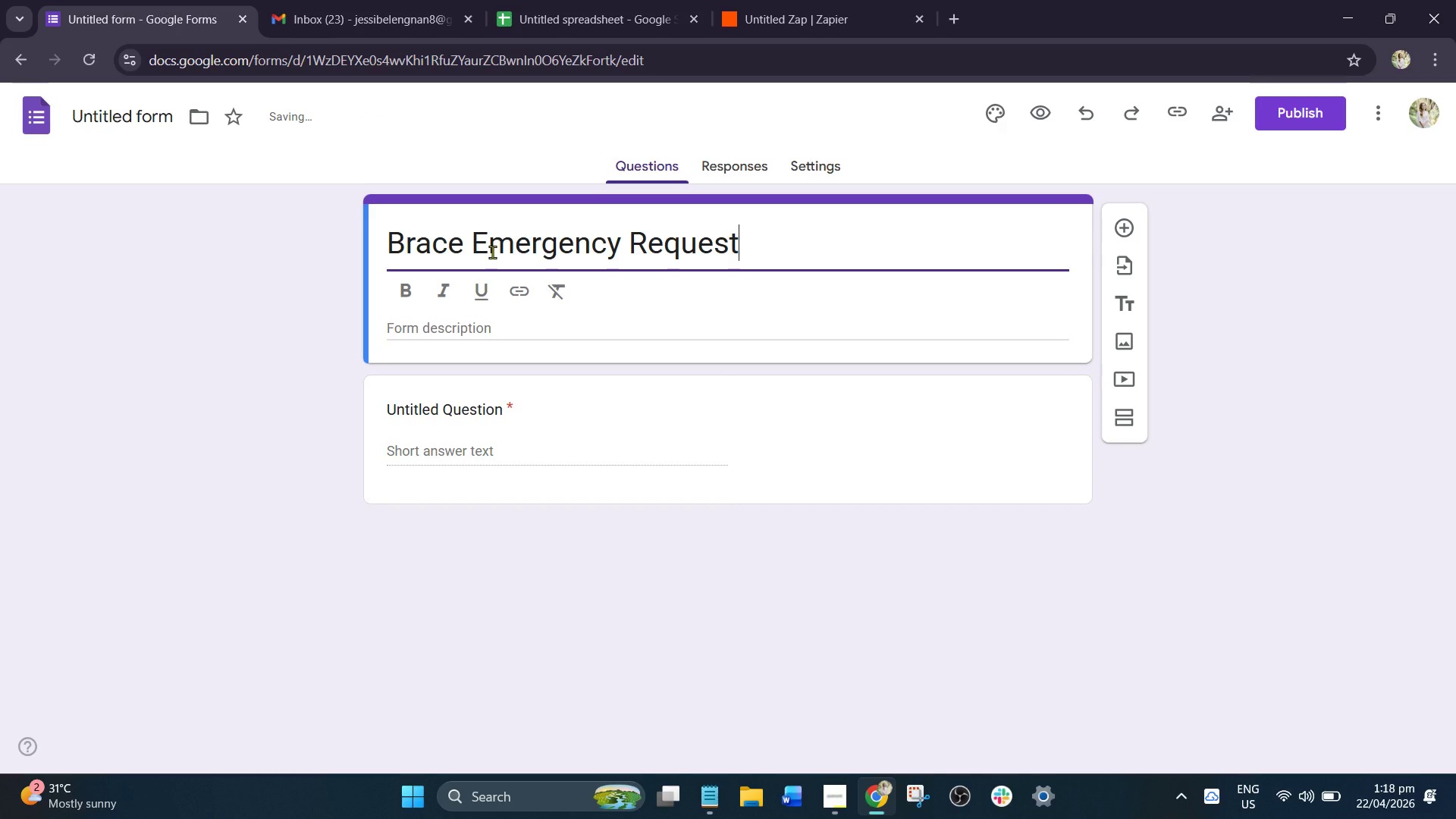 
type( - Nrgi)
key(Backspace)
key(Backspace)
key(Backspace)
key(Backspace)
type(Bright)
 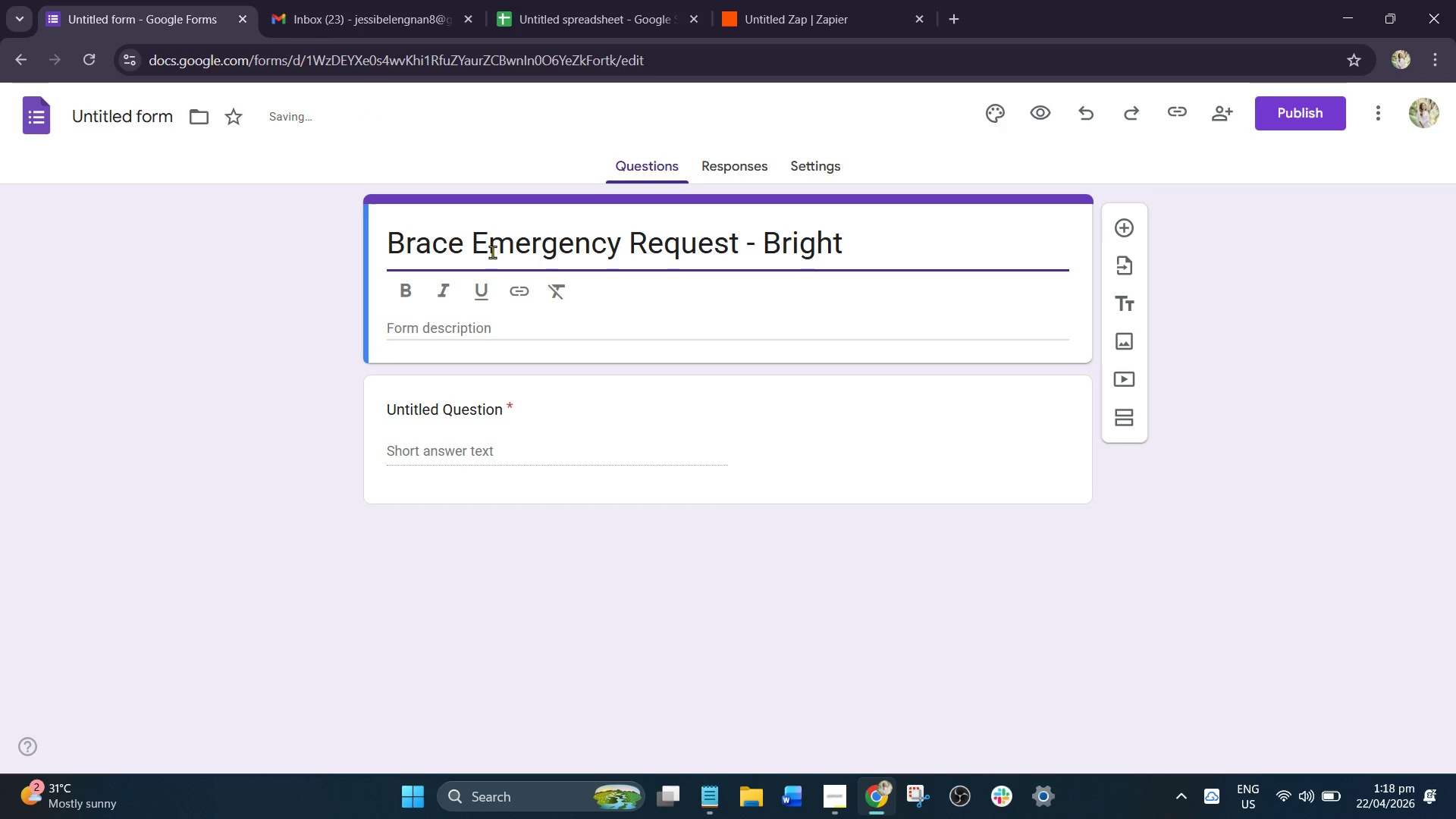 
type(Gris)
key(Backspace)
type(s)
key(Backspace)
type(ns)
 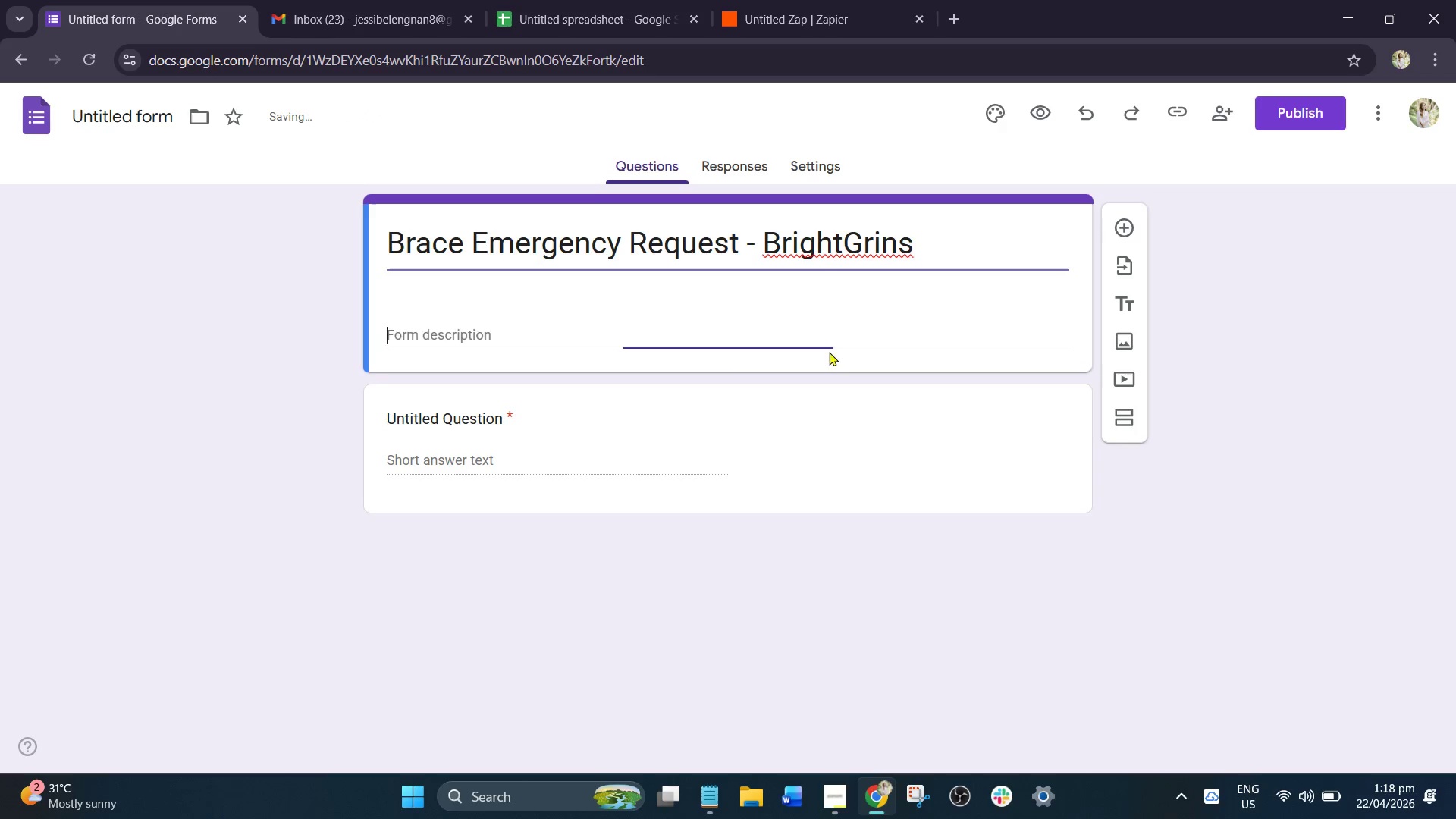 
left_click([820, 427])
 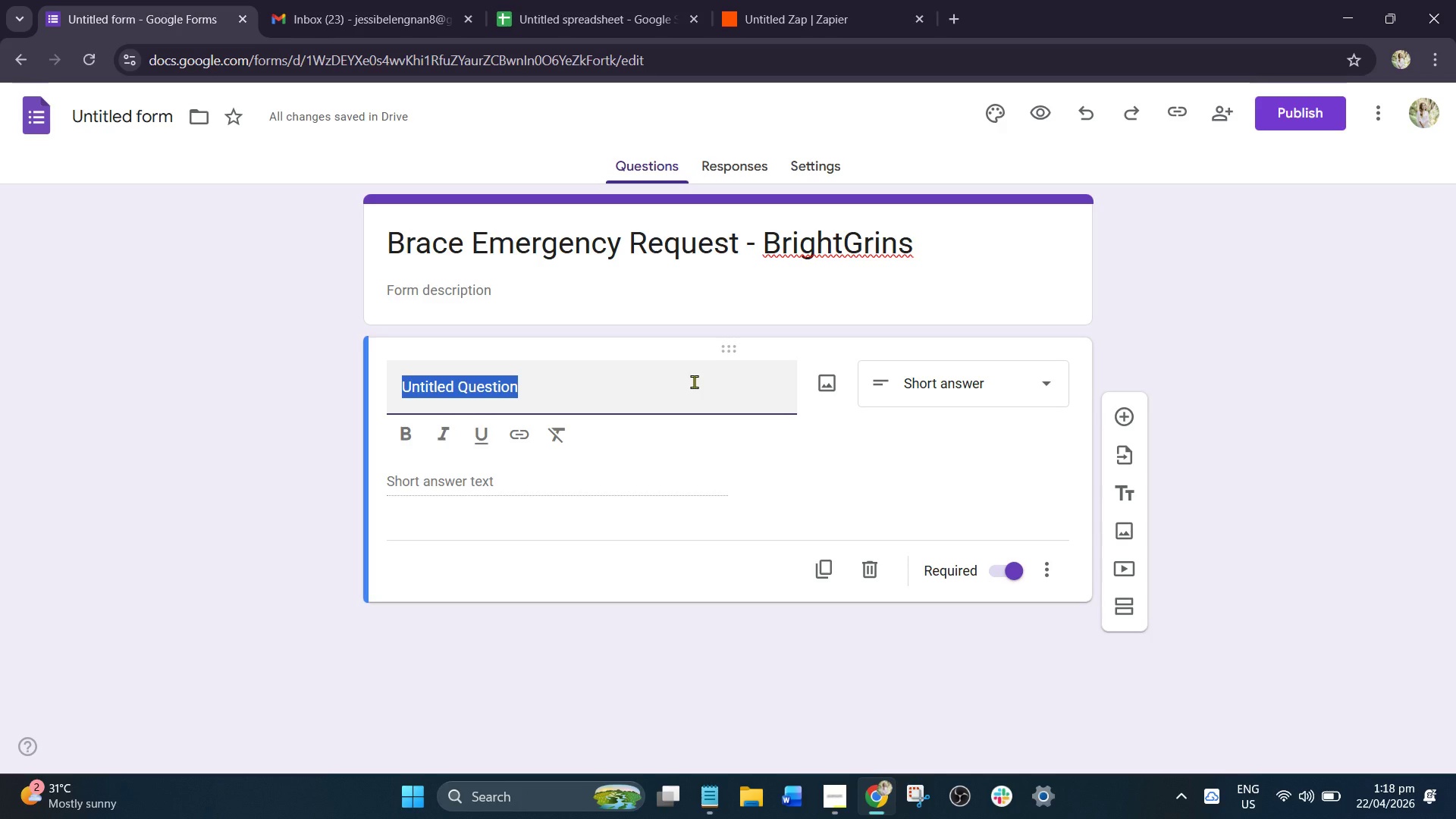 
wait(18.62)
 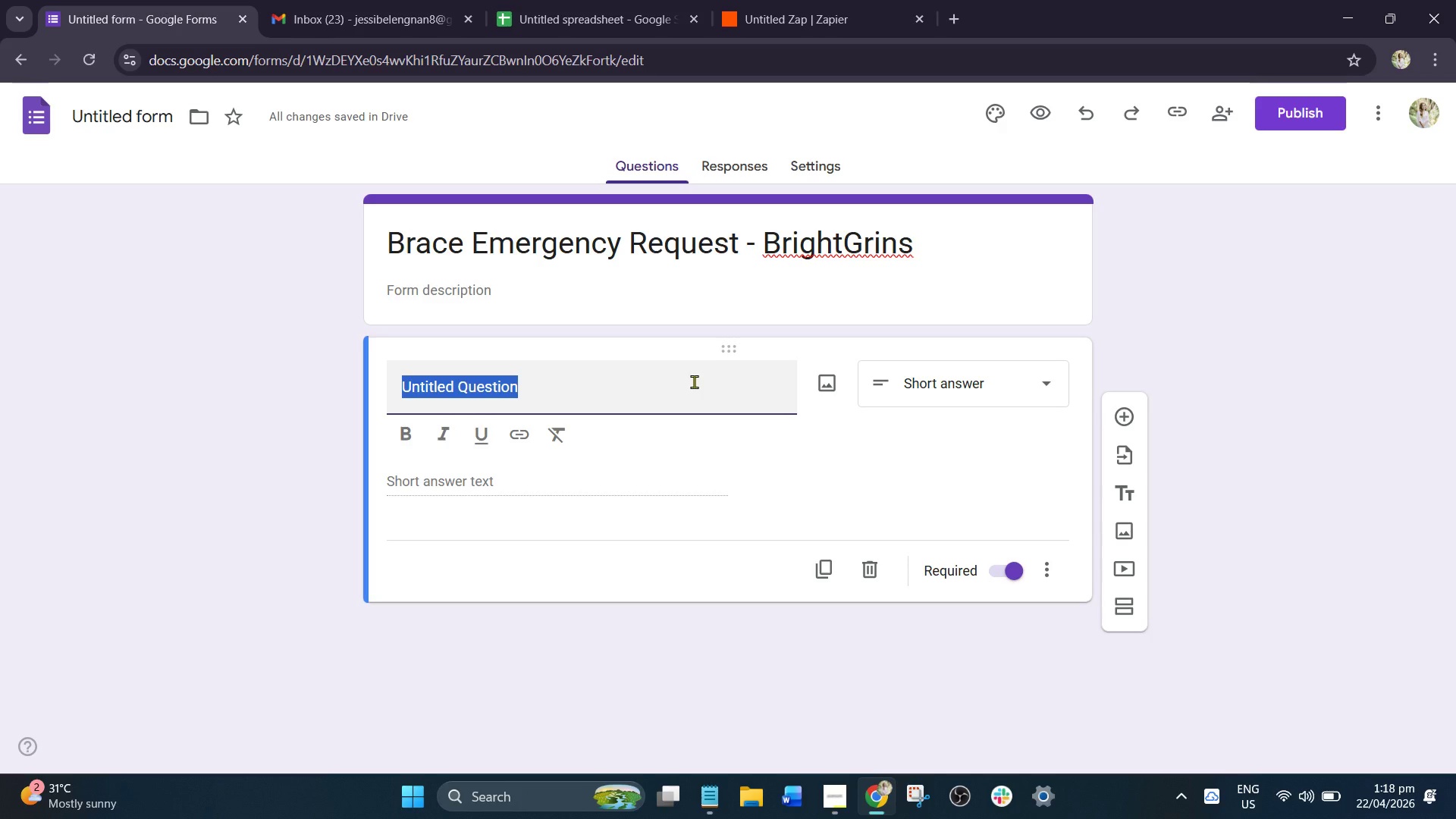 
type(Patient Namw)
key(Backspace)
type(e)
 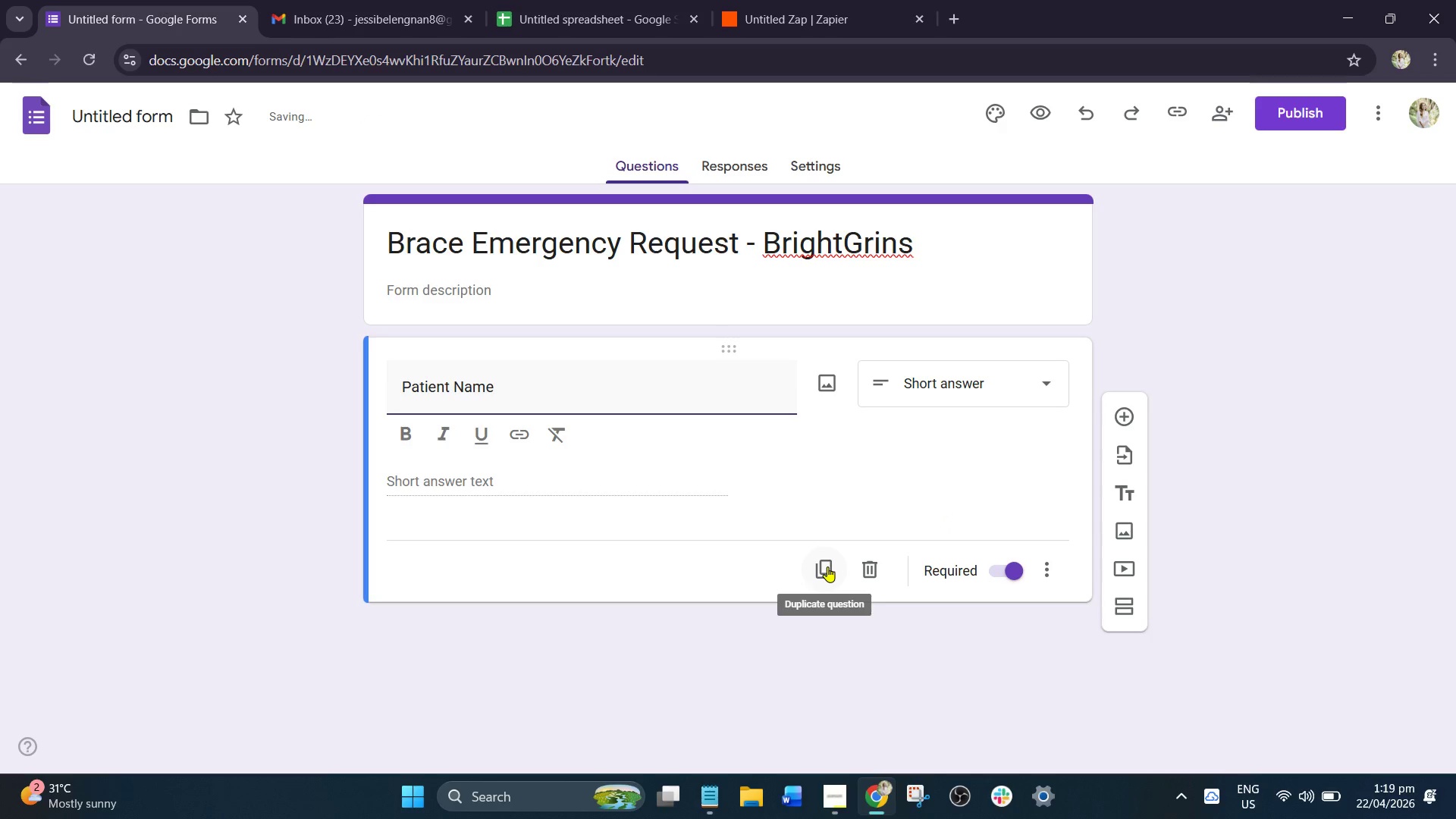 
left_click([827, 566])
 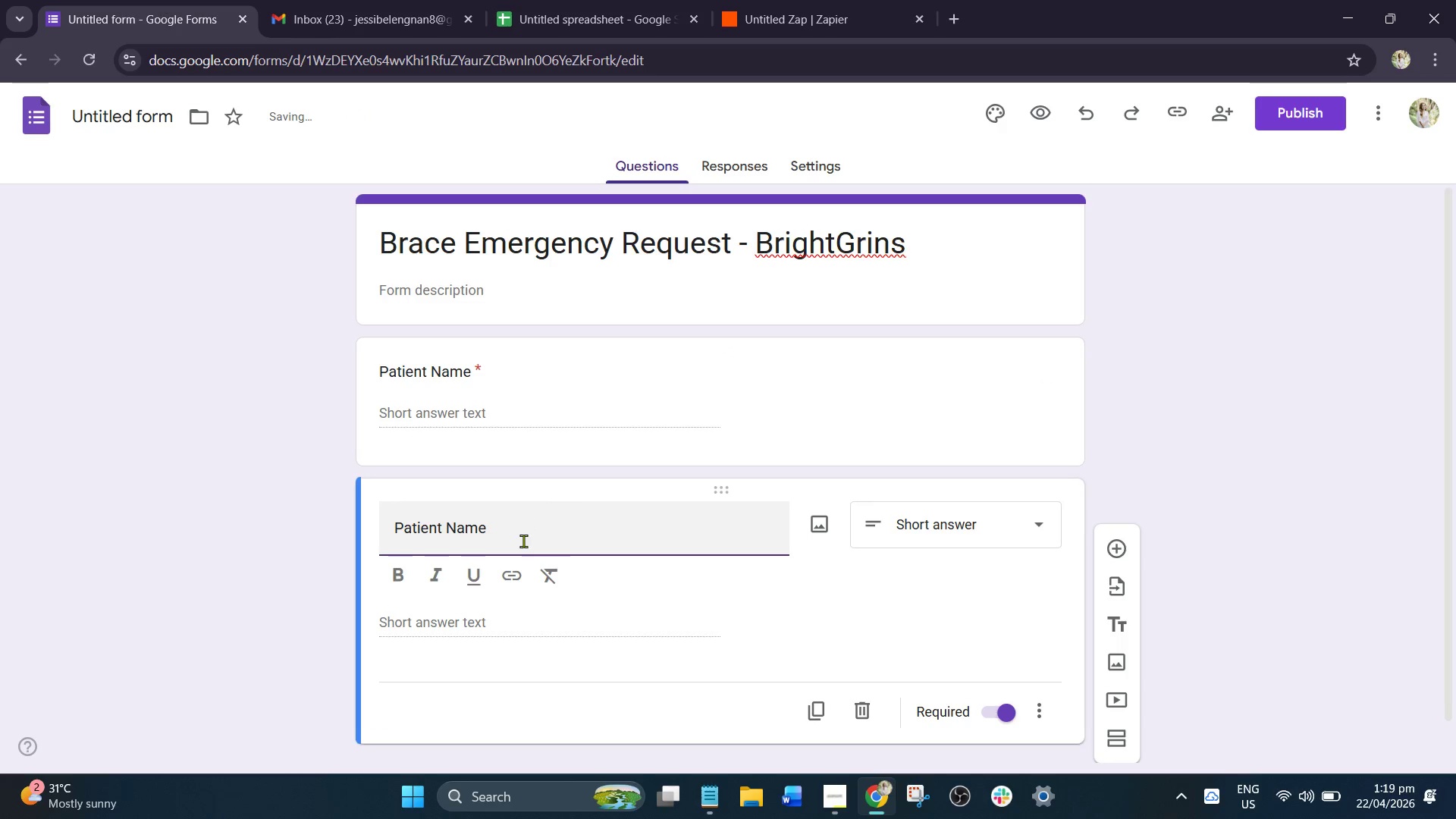 
left_click_drag(start_coordinate=[493, 535], to_coordinate=[300, 513])
 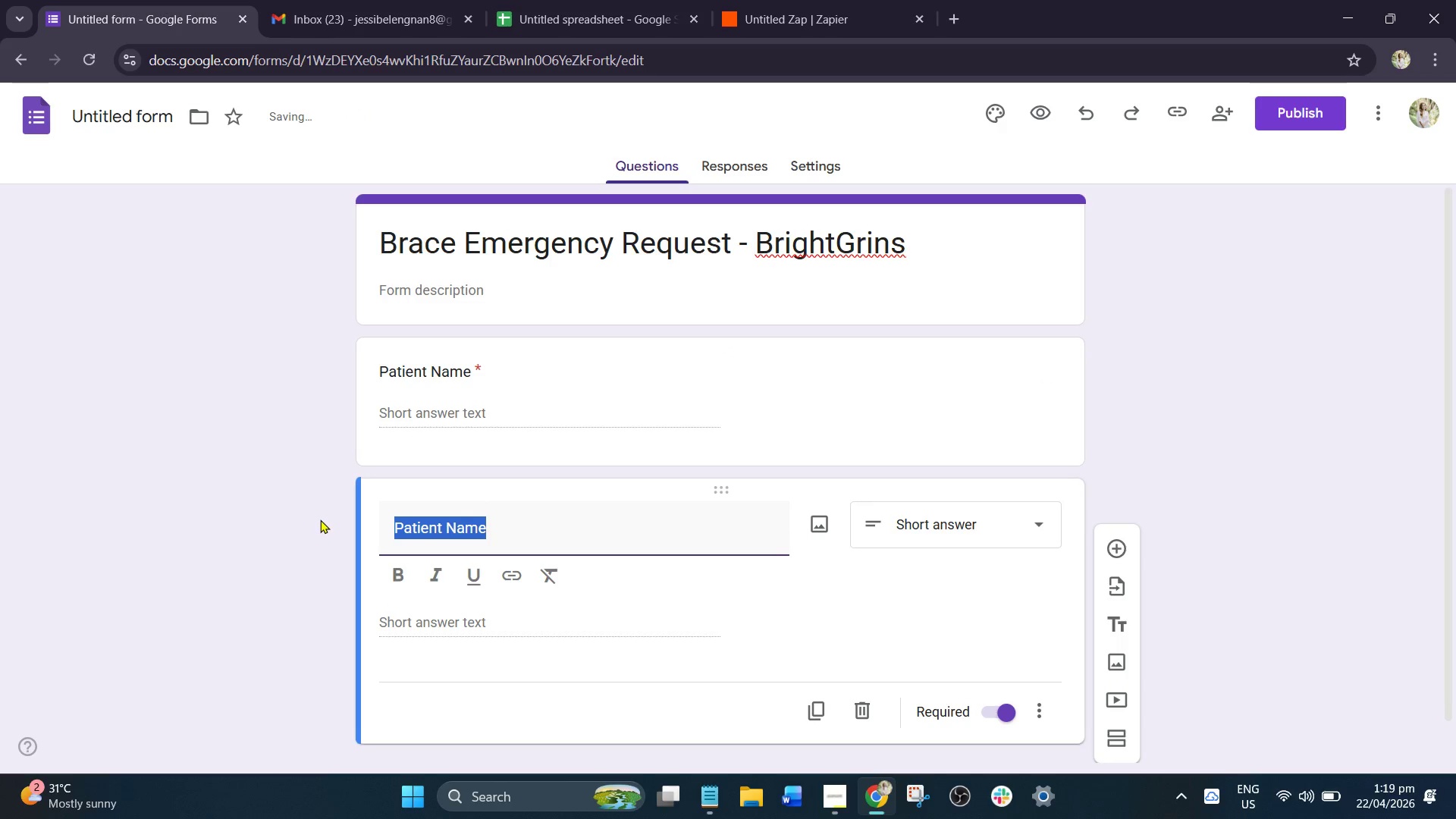 
type(Parent Name)
 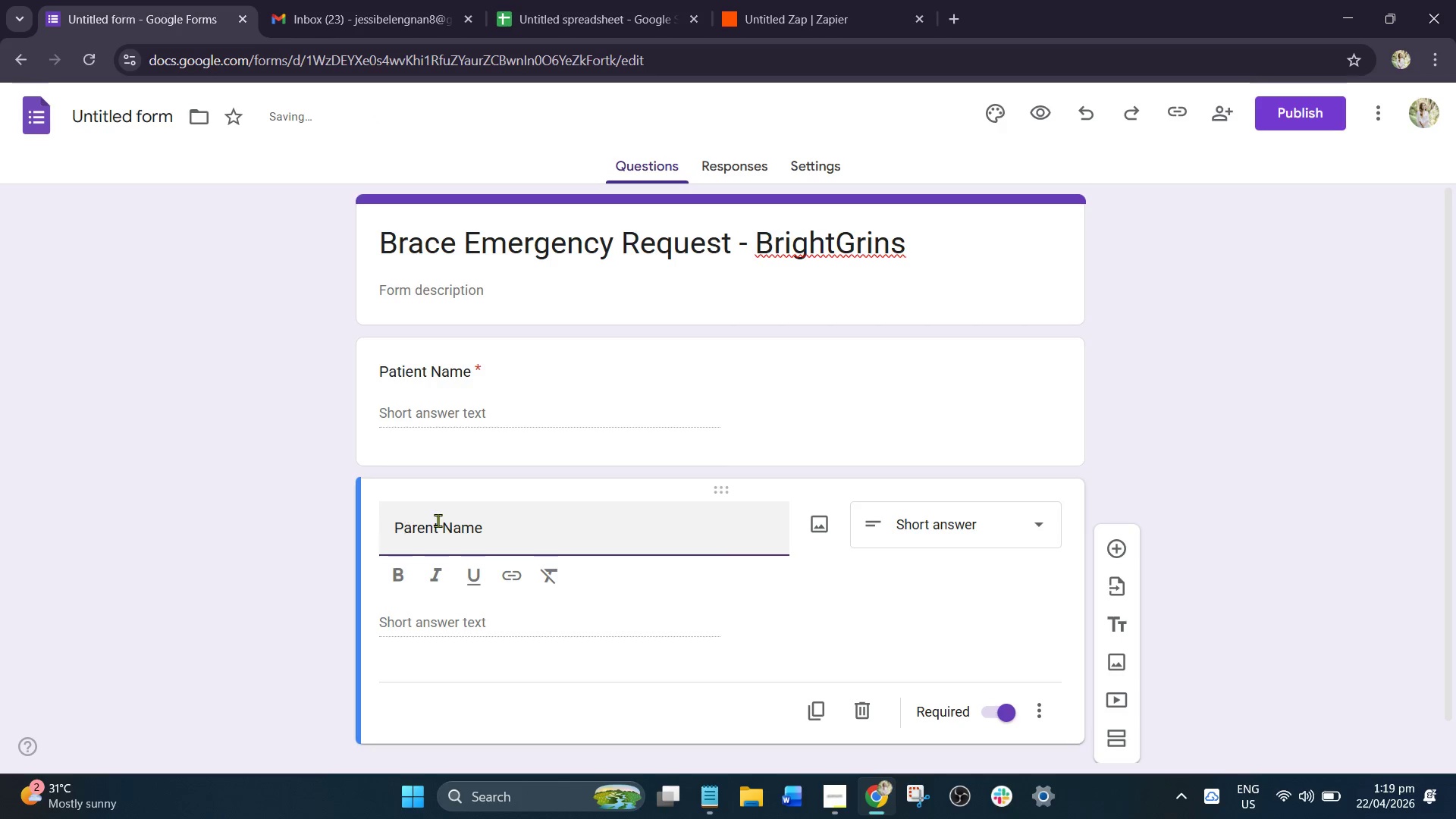 
scroll: coordinate [575, 557], scroll_direction: down, amount: 1.0
 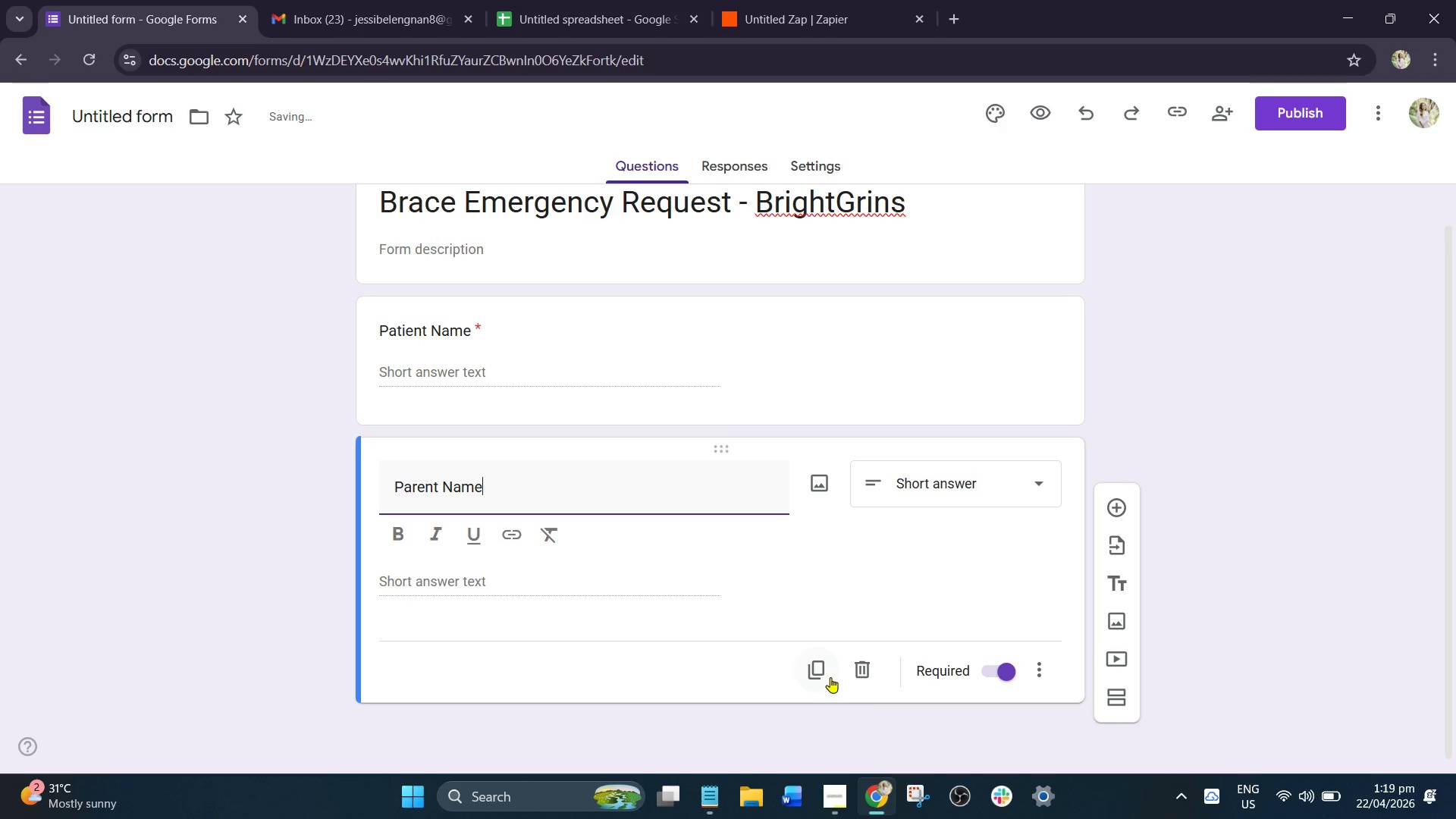 
left_click([824, 673])
 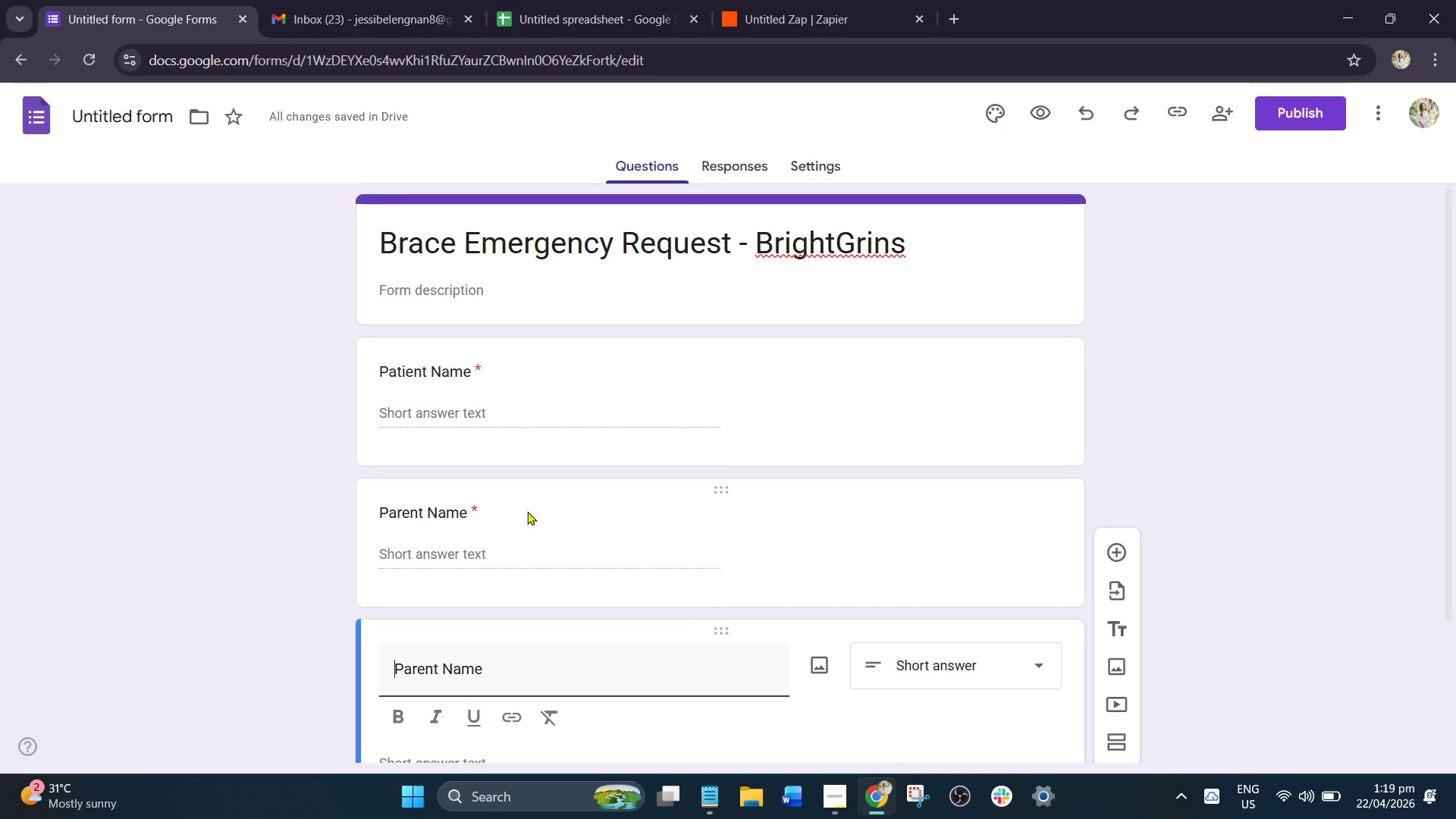 
left_click_drag(start_coordinate=[524, 673], to_coordinate=[301, 671])
 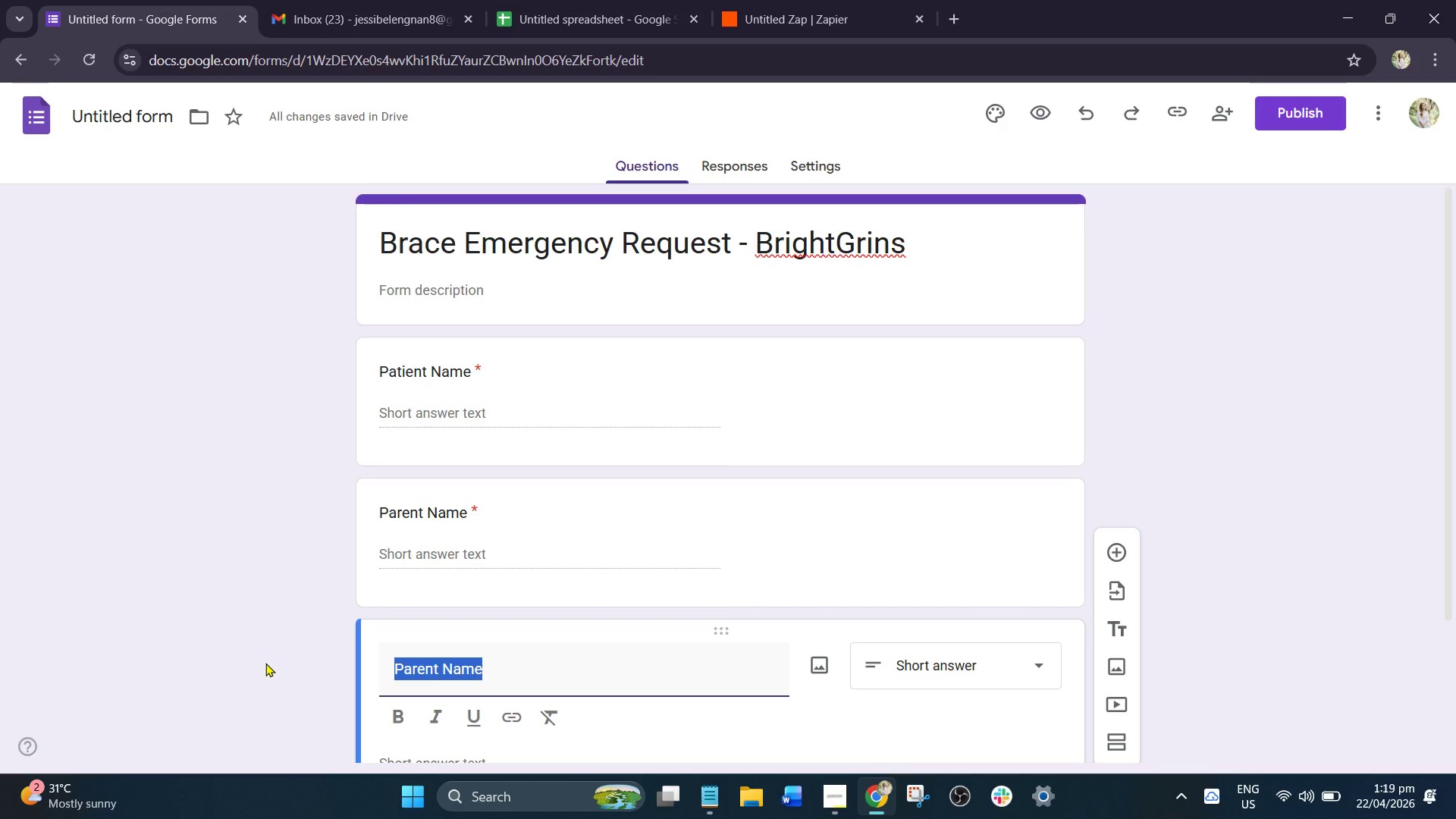 
type(Phone Number)
 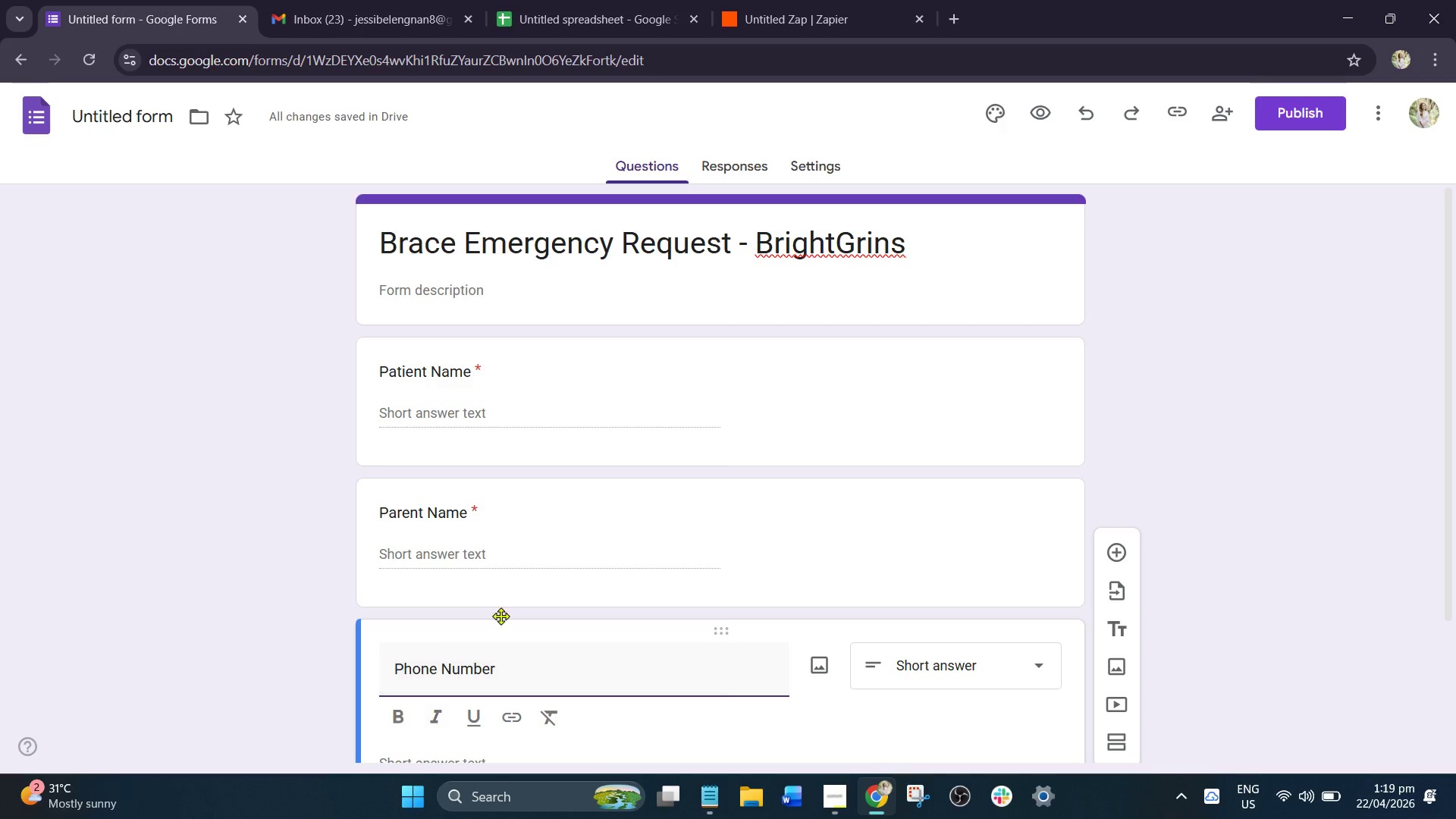 
scroll: coordinate [529, 566], scroll_direction: down, amount: 3.0
 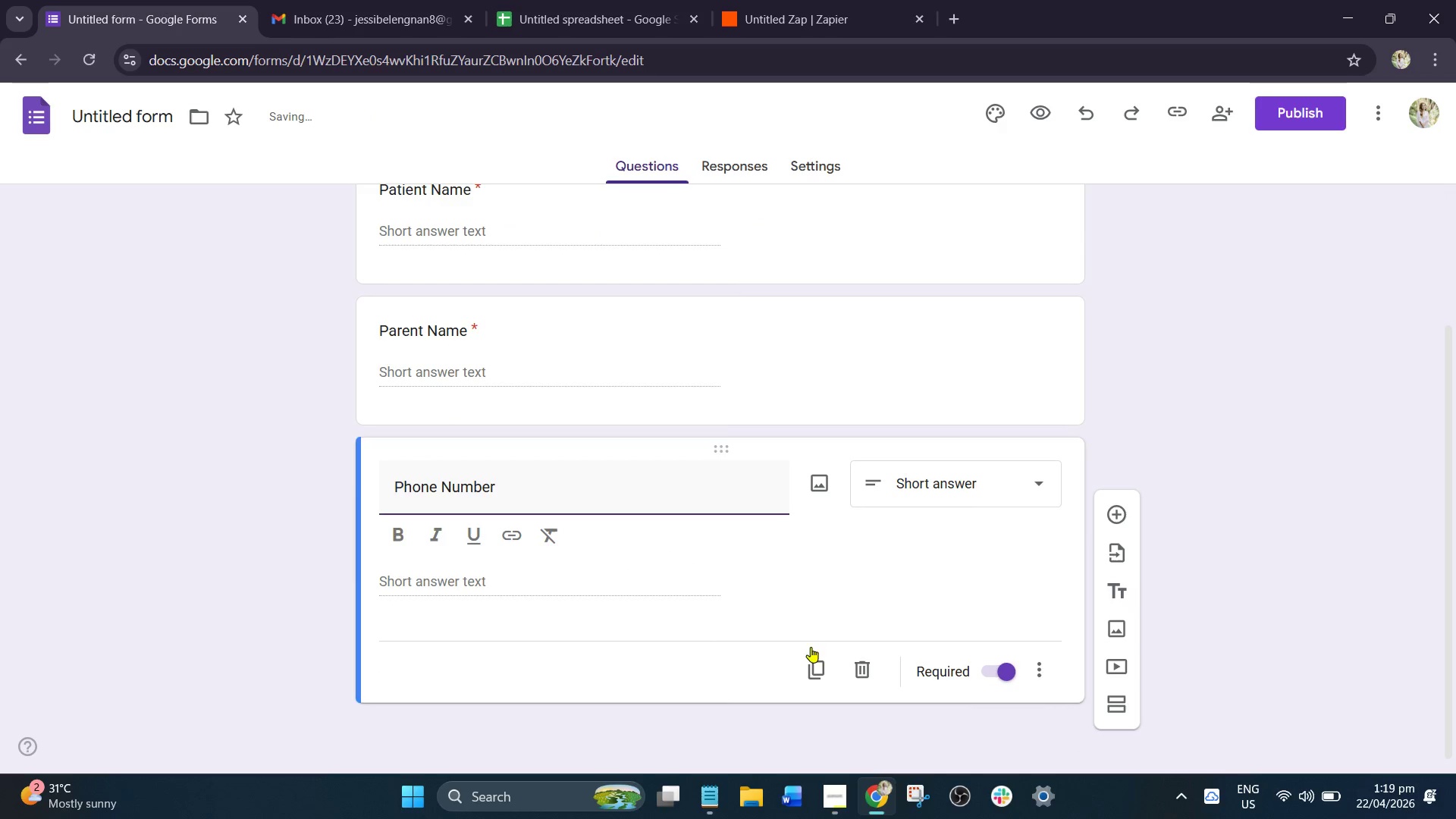 
left_click([829, 670])
 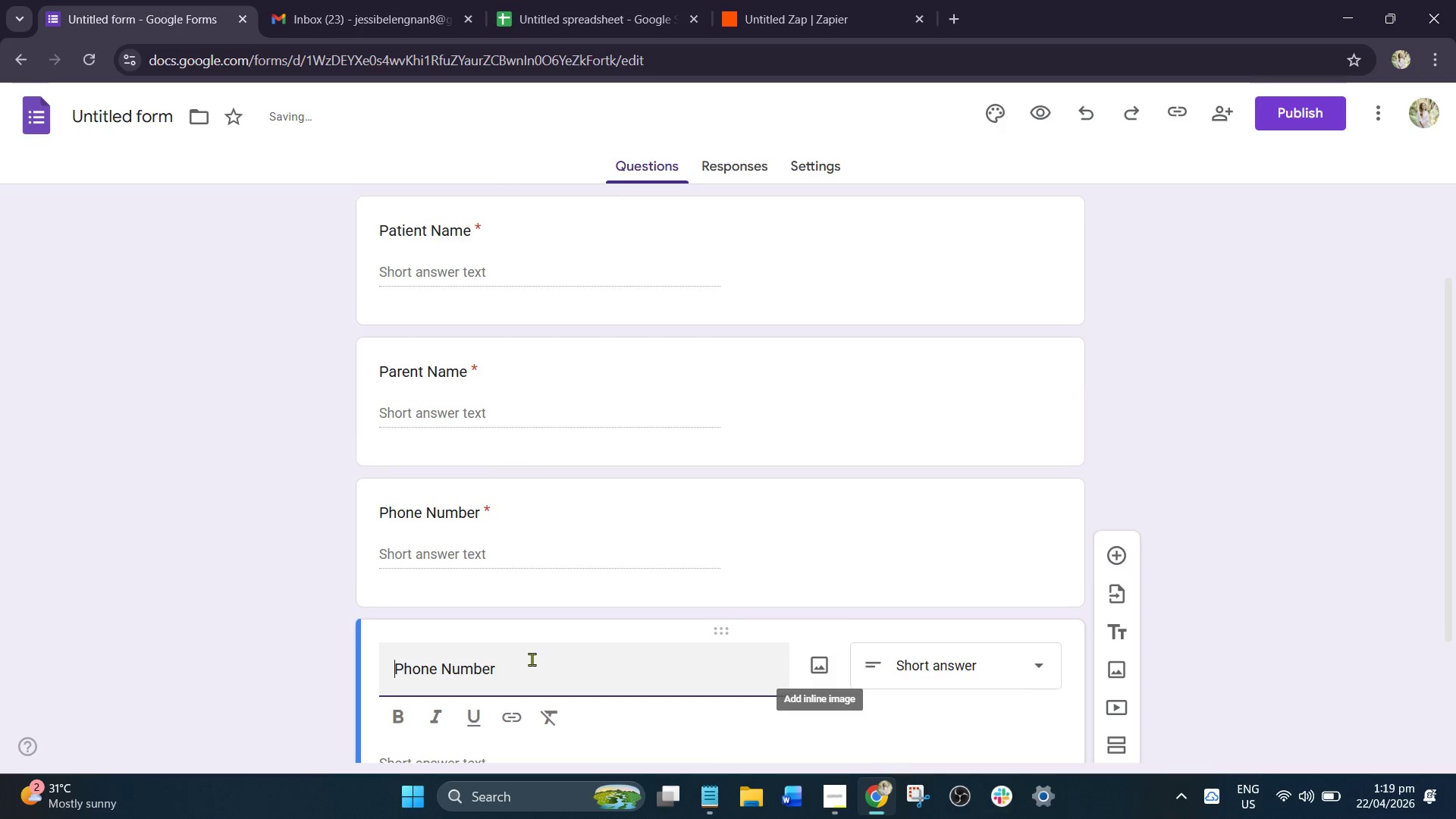 
left_click_drag(start_coordinate=[554, 678], to_coordinate=[202, 706])
 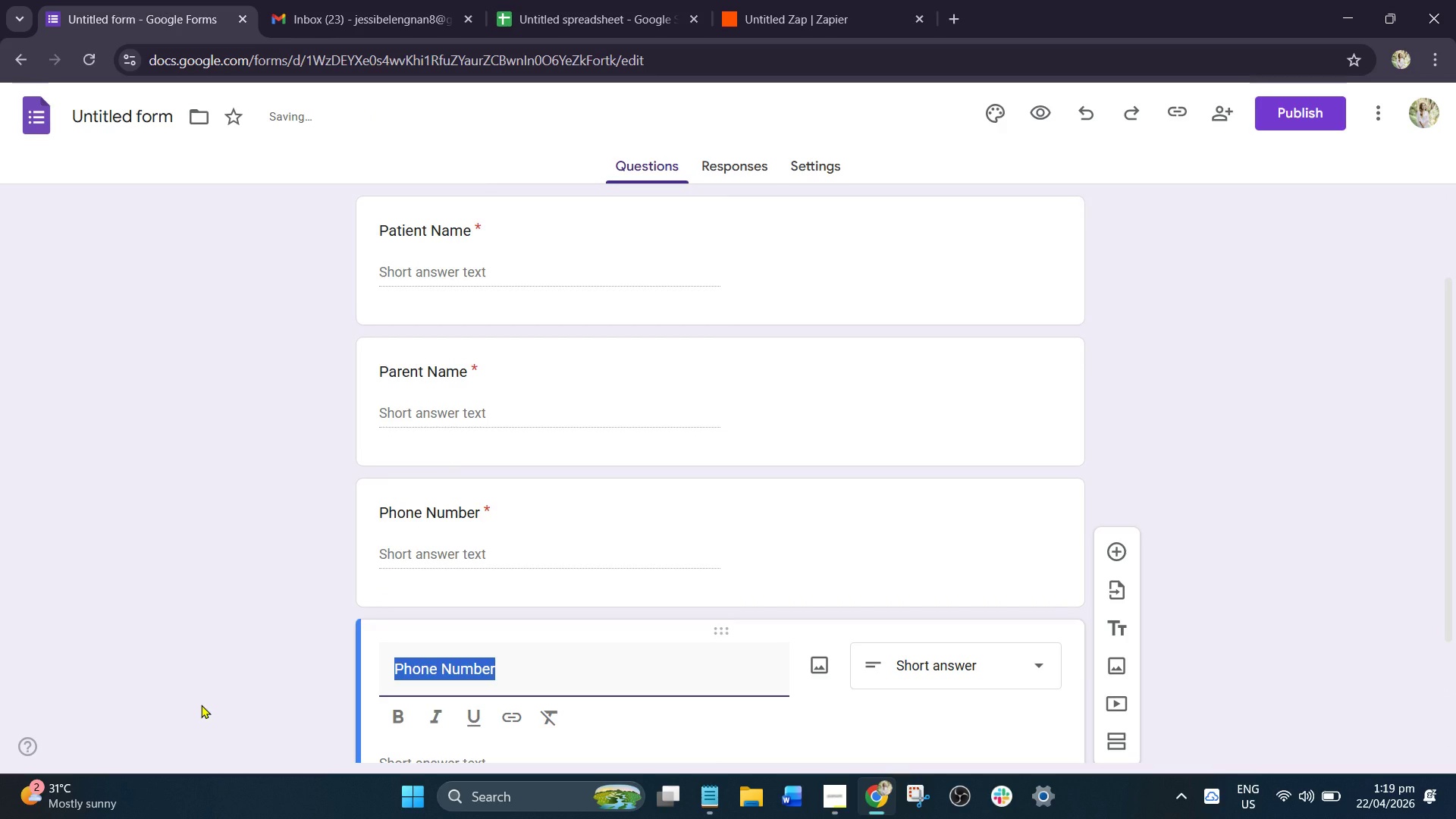 
type(Description of Issue)
 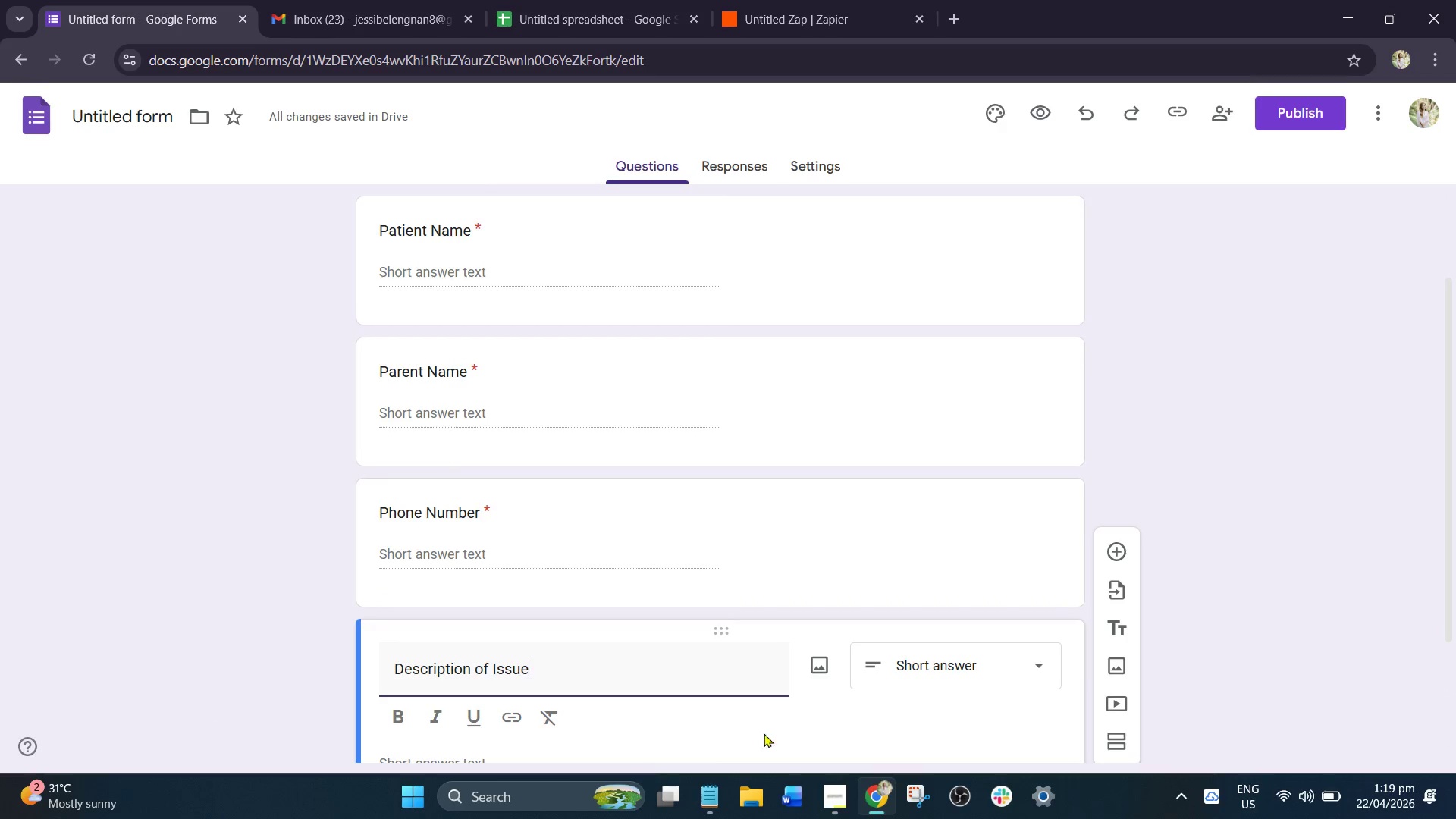 
scroll: coordinate [979, 518], scroll_direction: down, amount: 2.0
 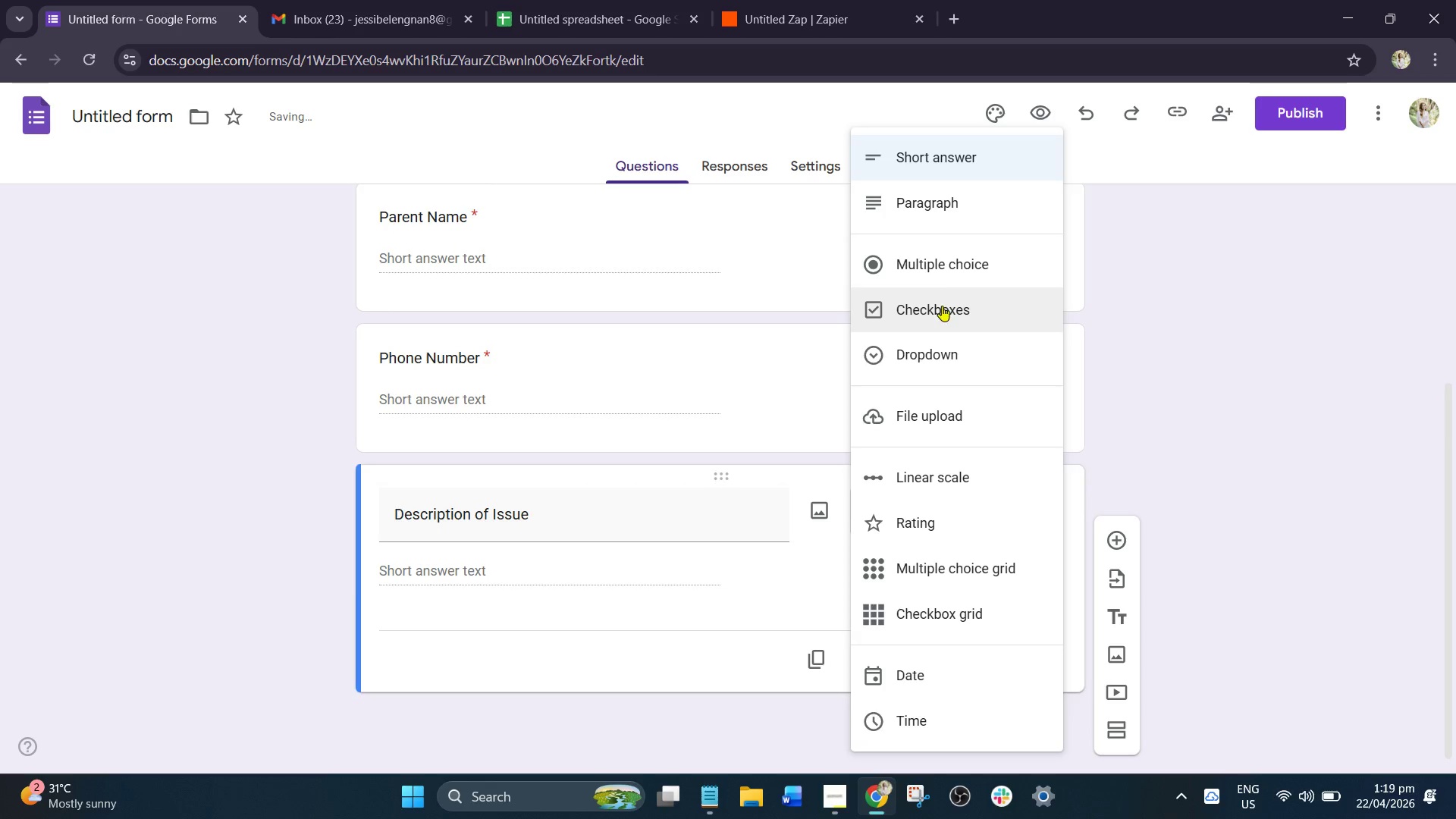 
left_click([943, 221])
 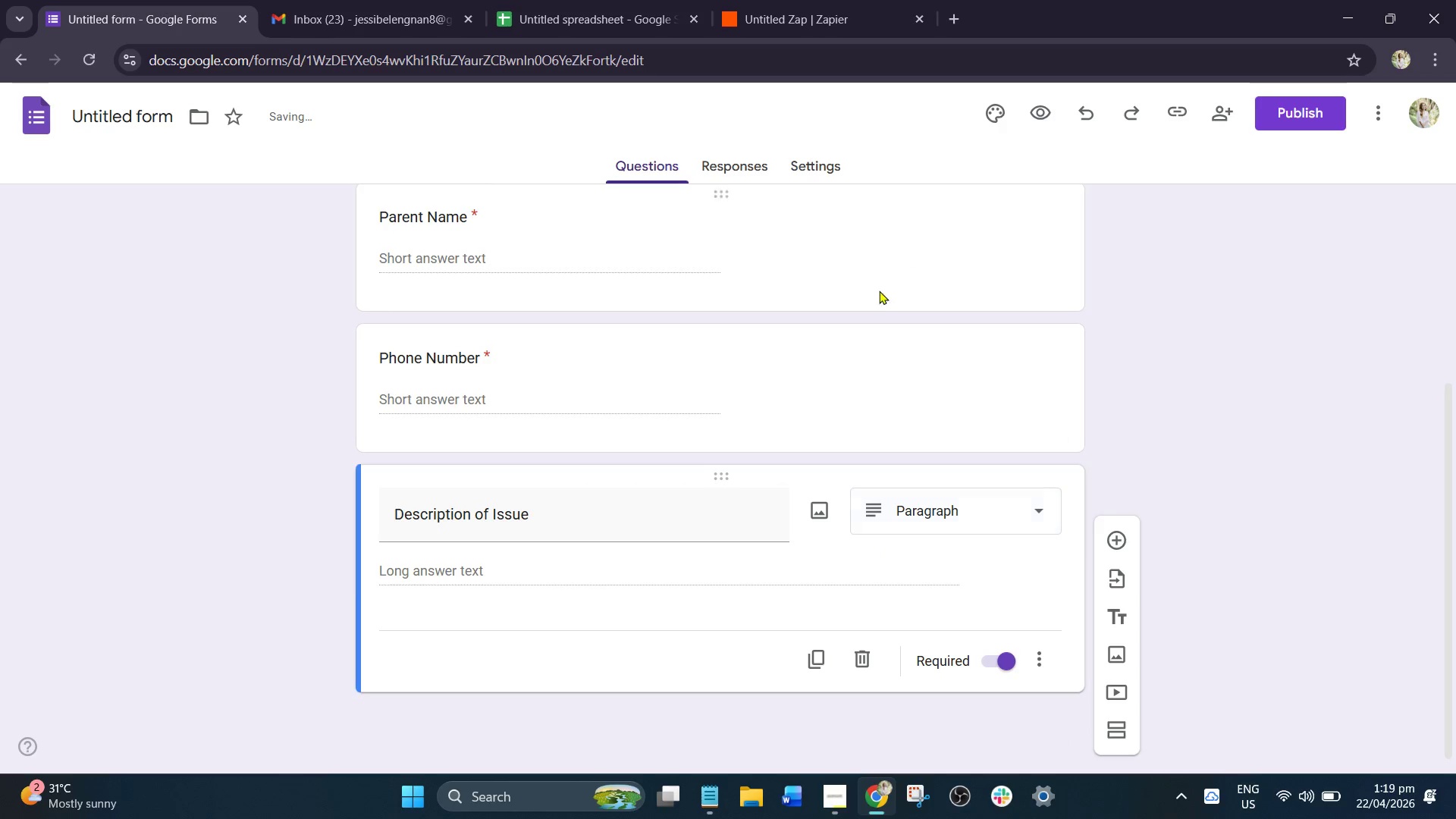 
scroll: coordinate [789, 394], scroll_direction: up, amount: 2.0
 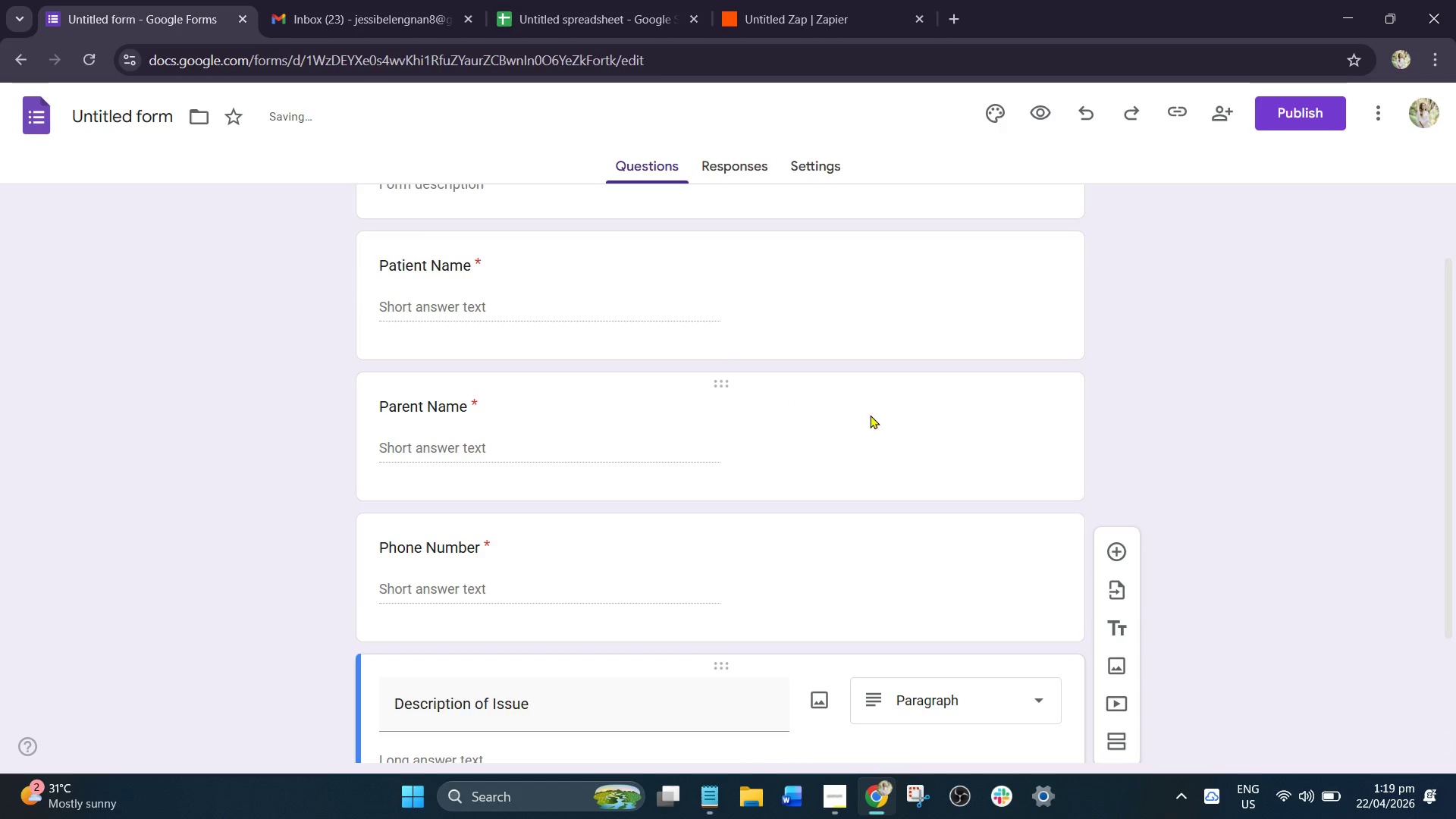 
left_click([911, 413])
 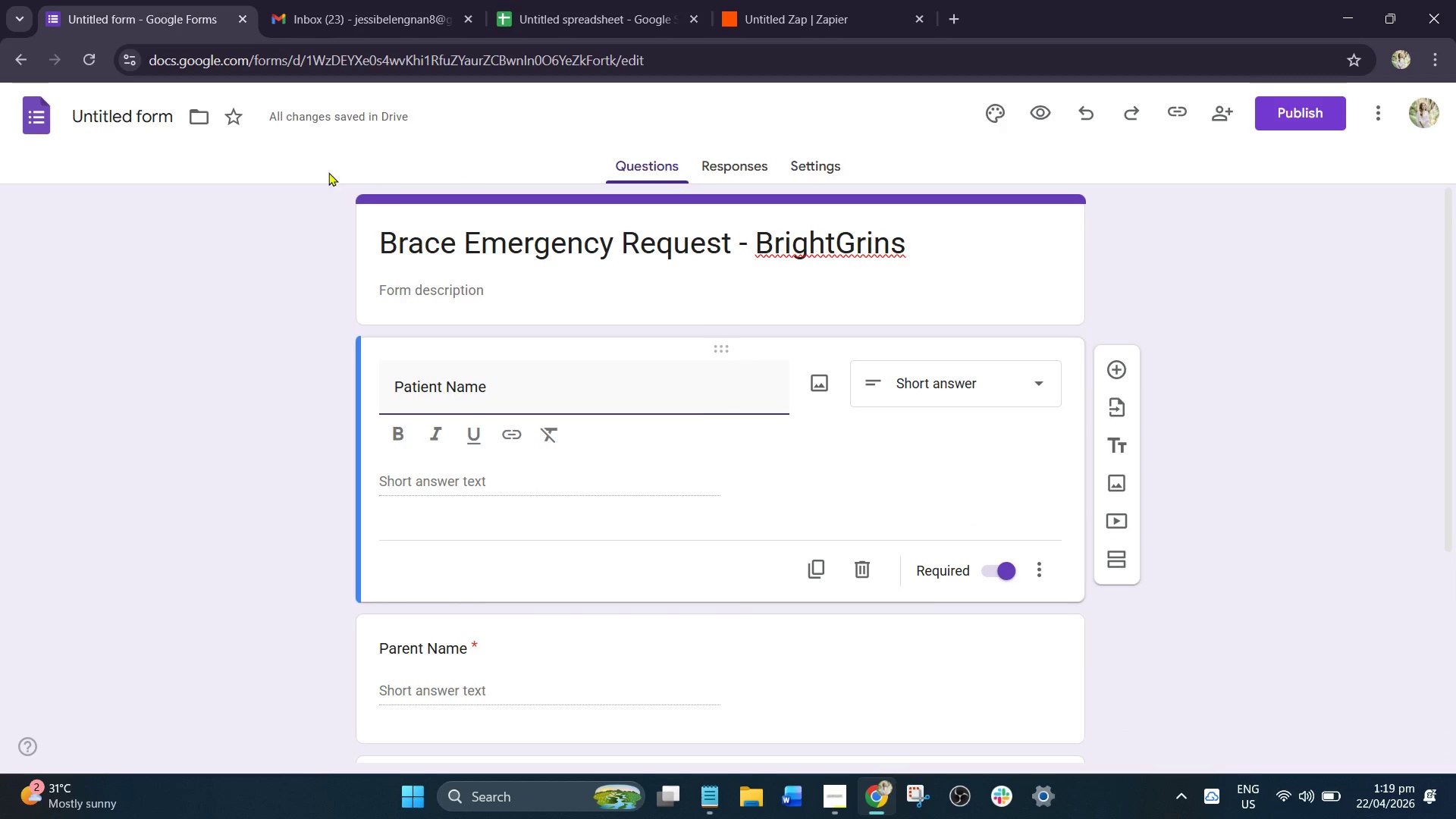 
scroll: coordinate [867, 492], scroll_direction: up, amount: 2.0
 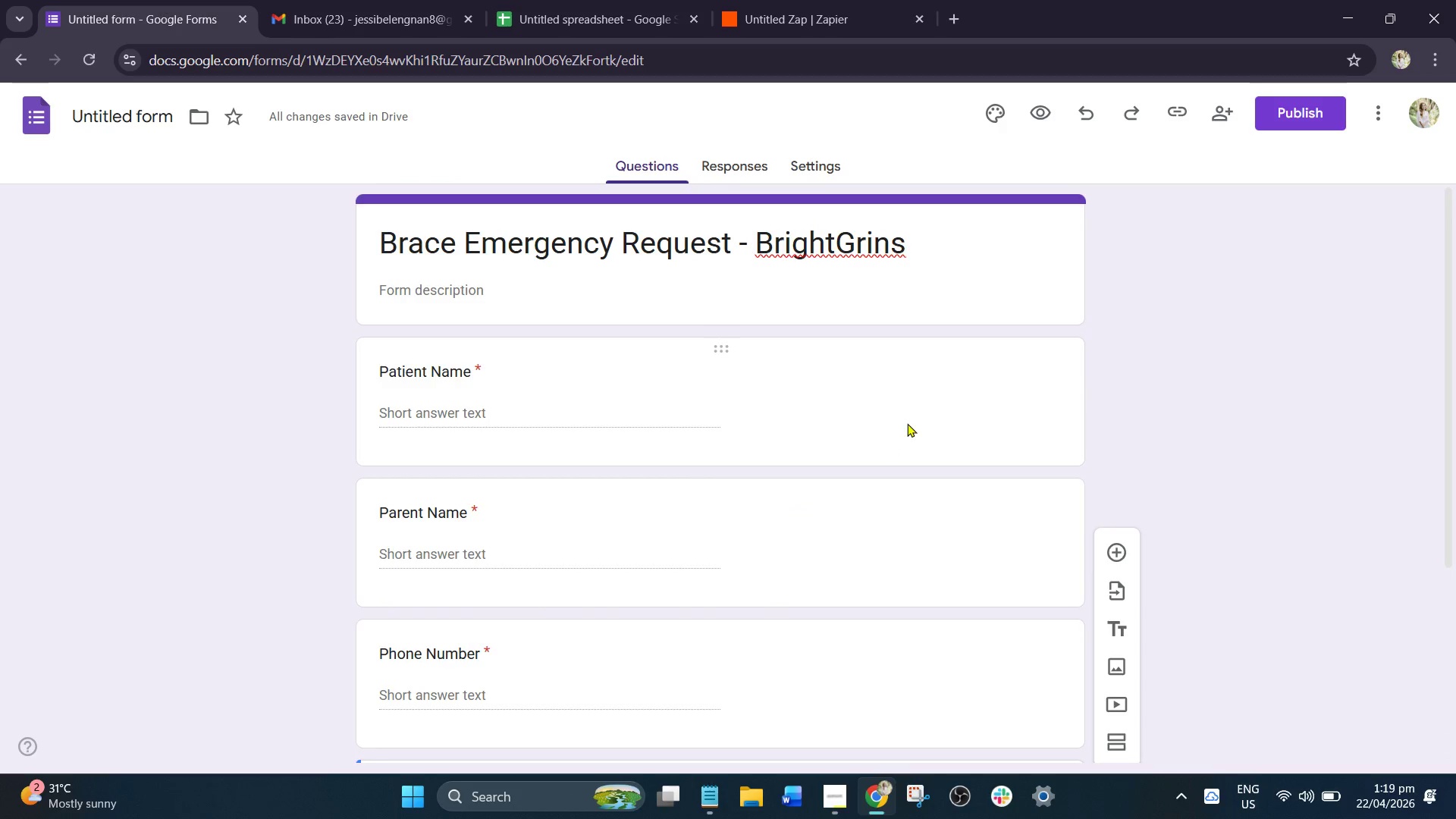 
left_click([119, 114])
 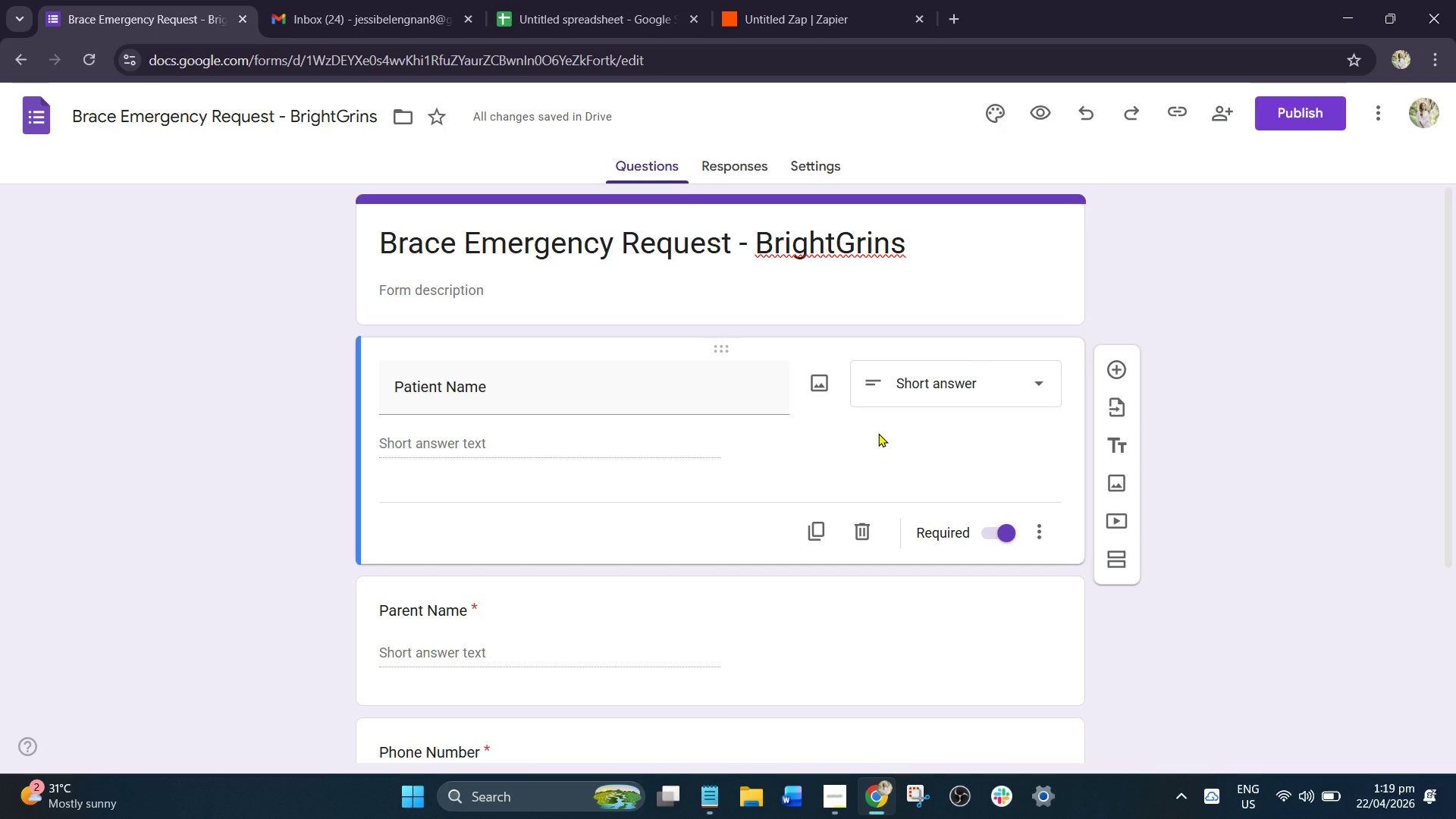 
wait(22.14)
 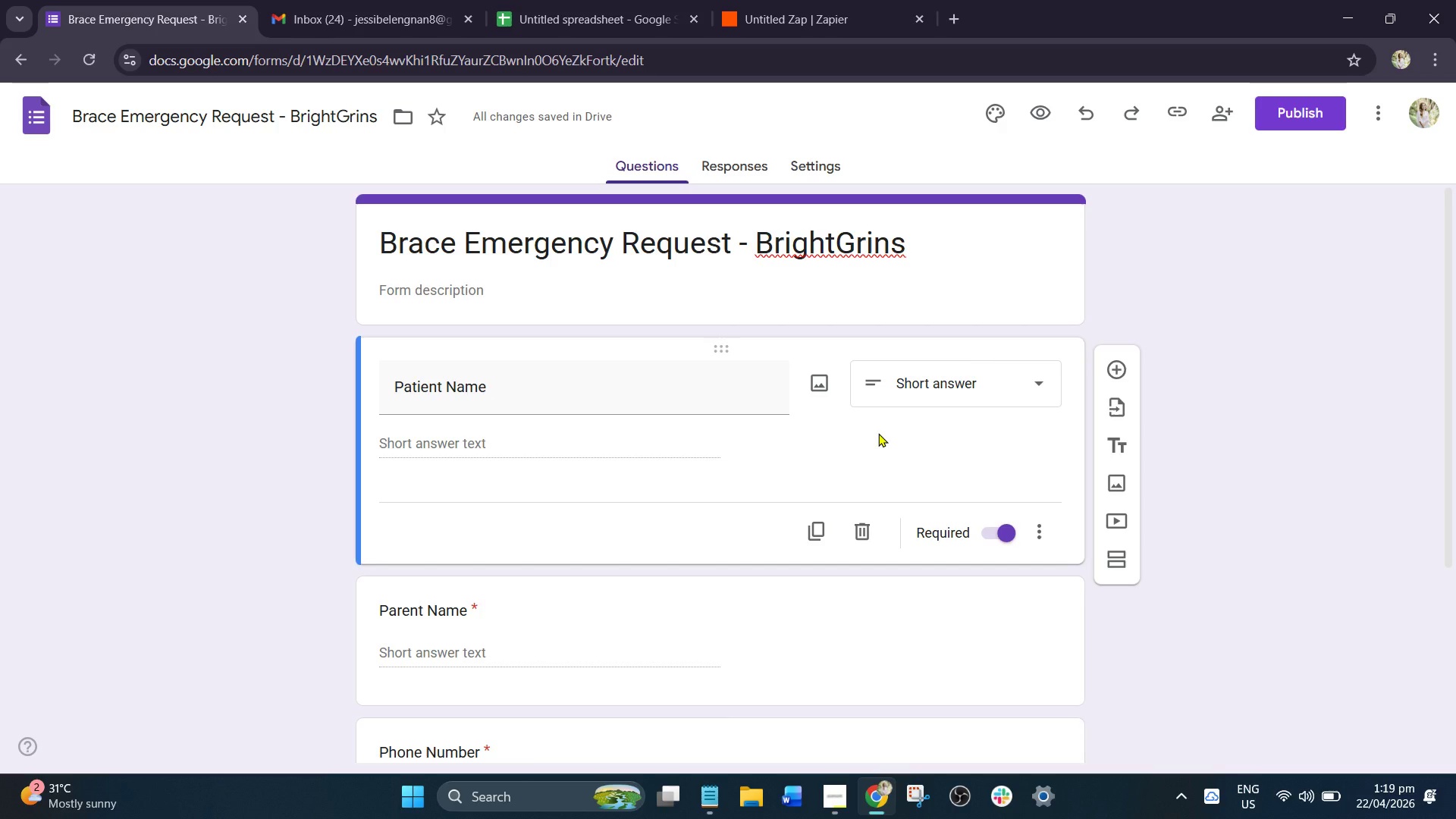 
left_click([1294, 112])
 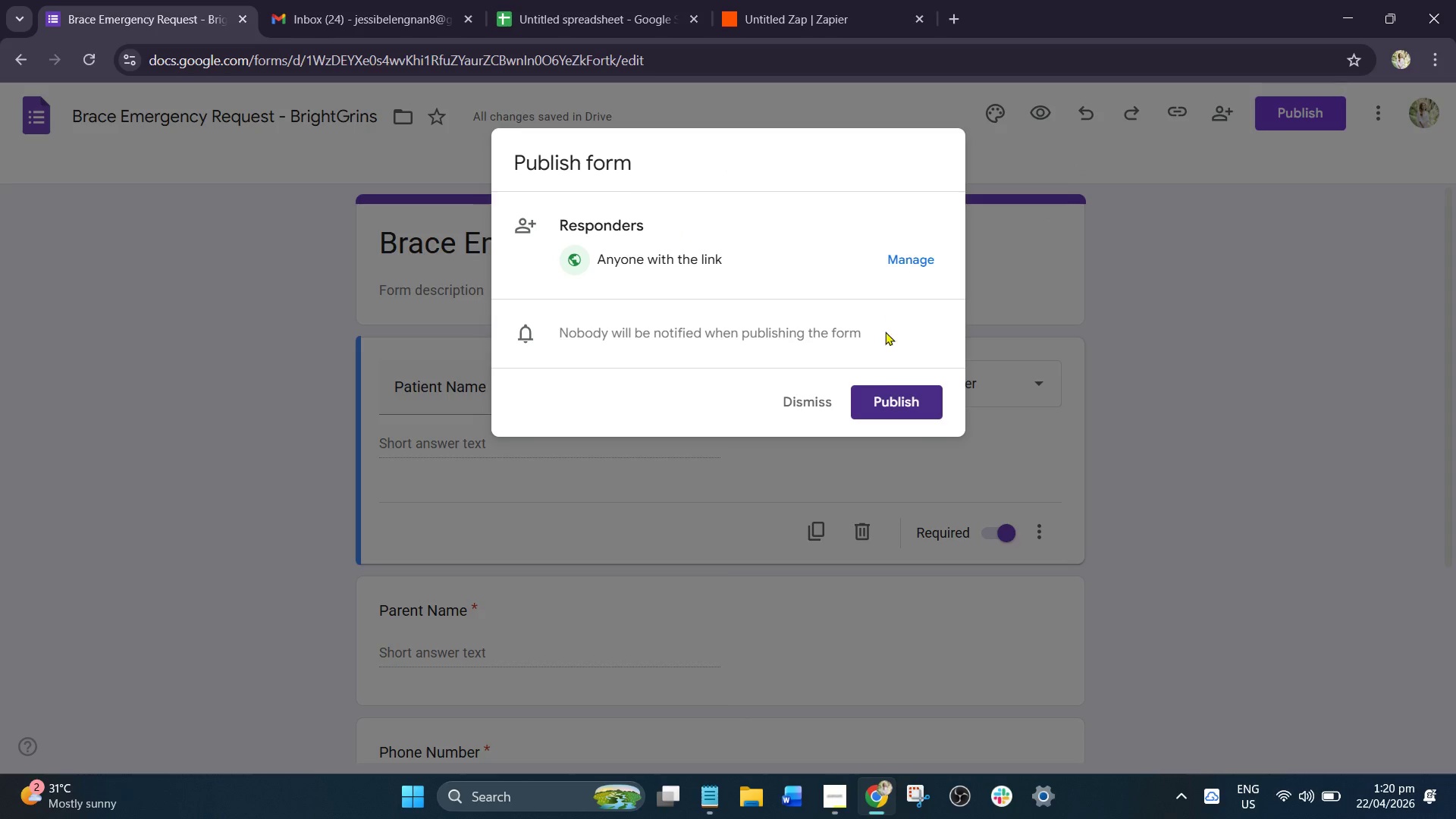 
left_click([876, 399])
 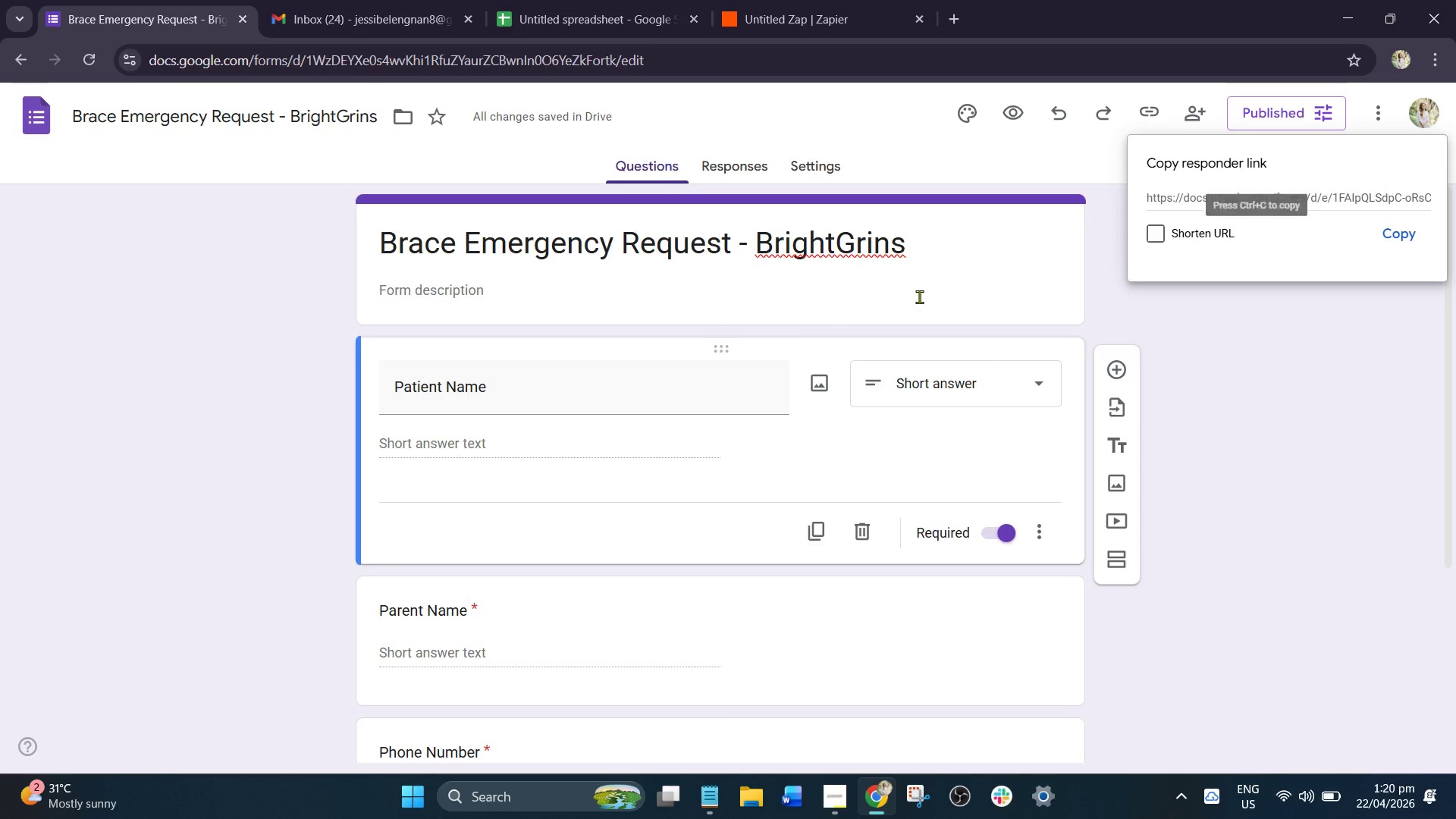 
left_click([1404, 234])
 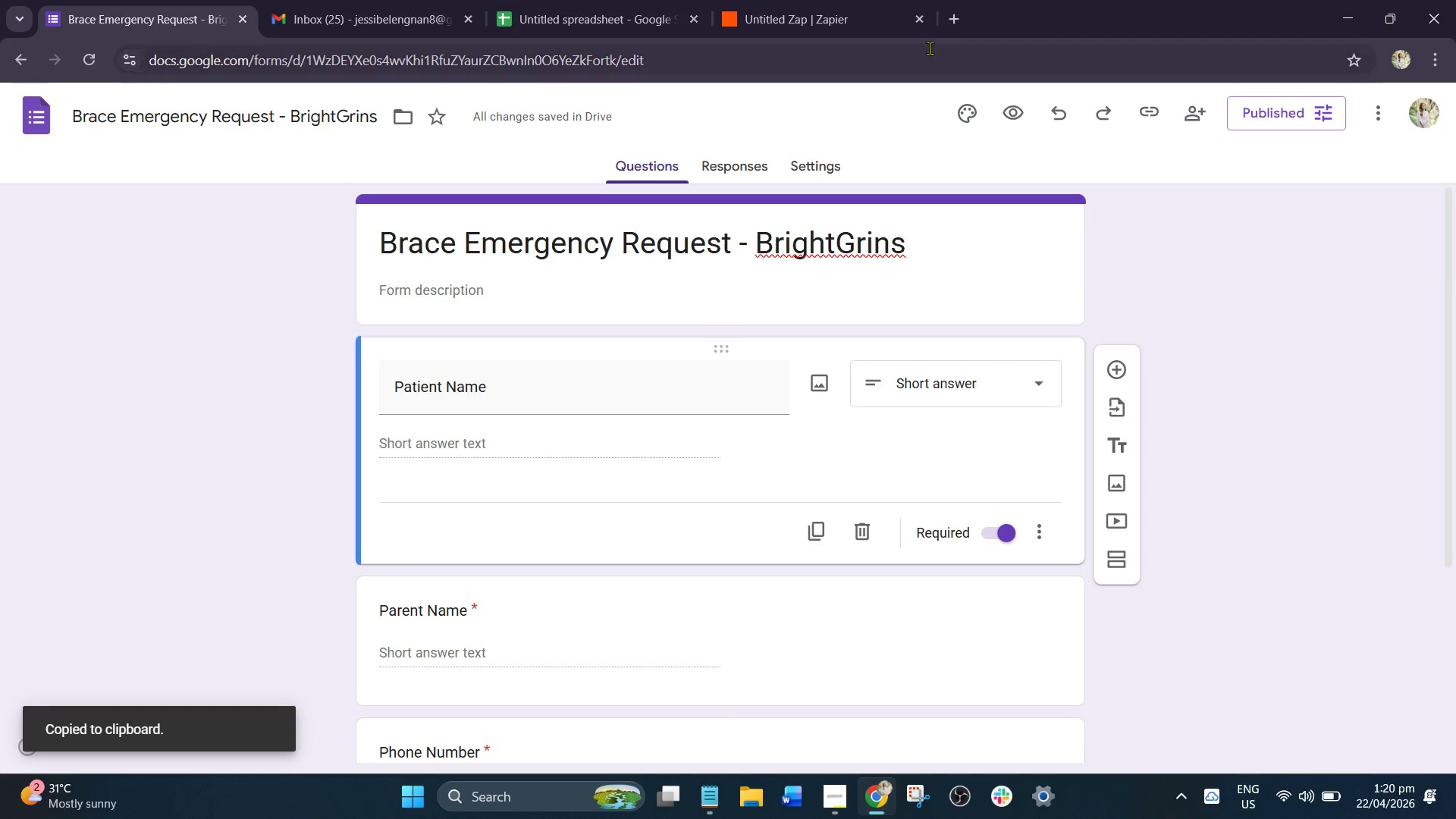 
left_click([959, 25])
 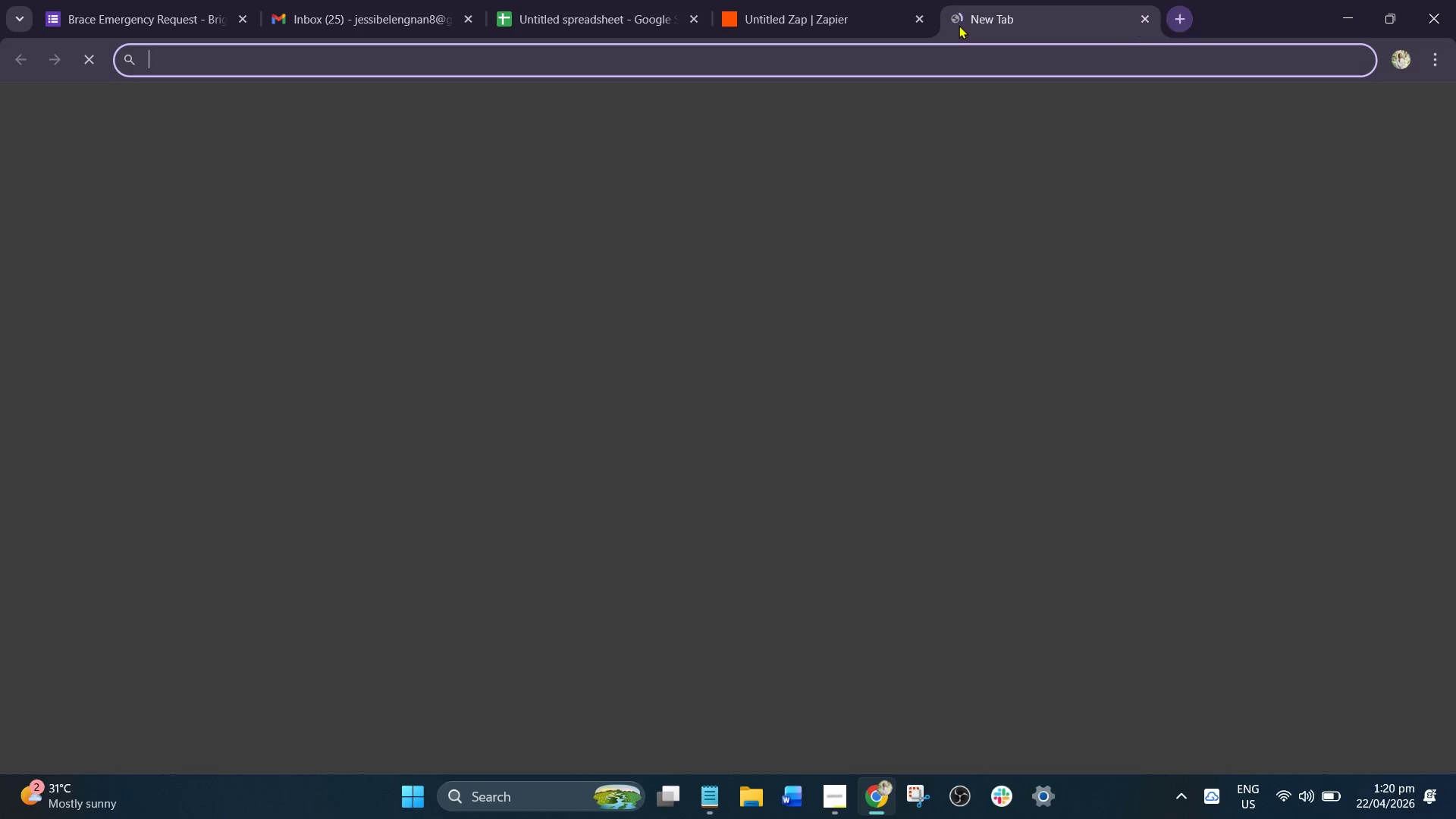 
key(Control+V)
 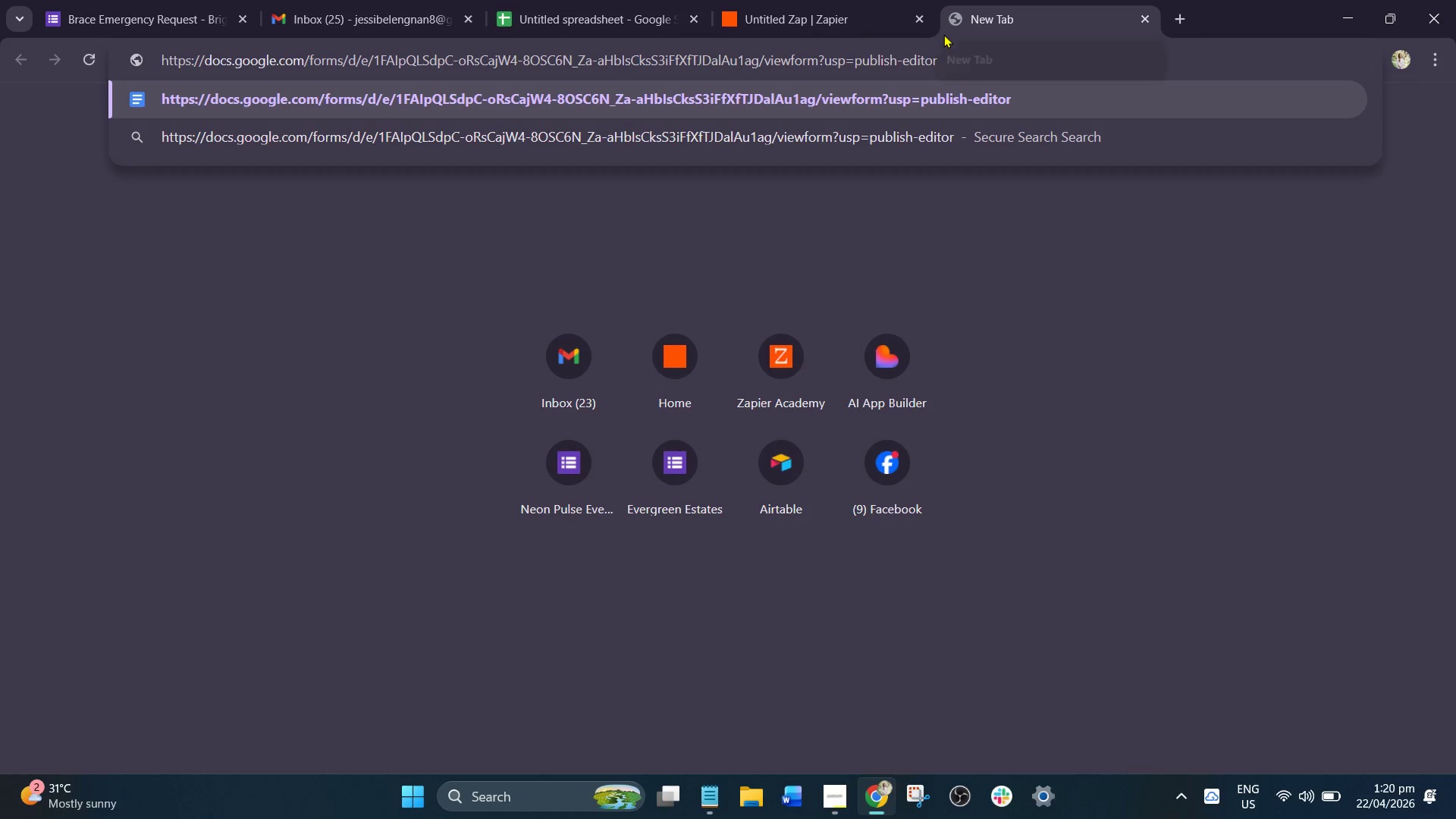 
key(Enter)
 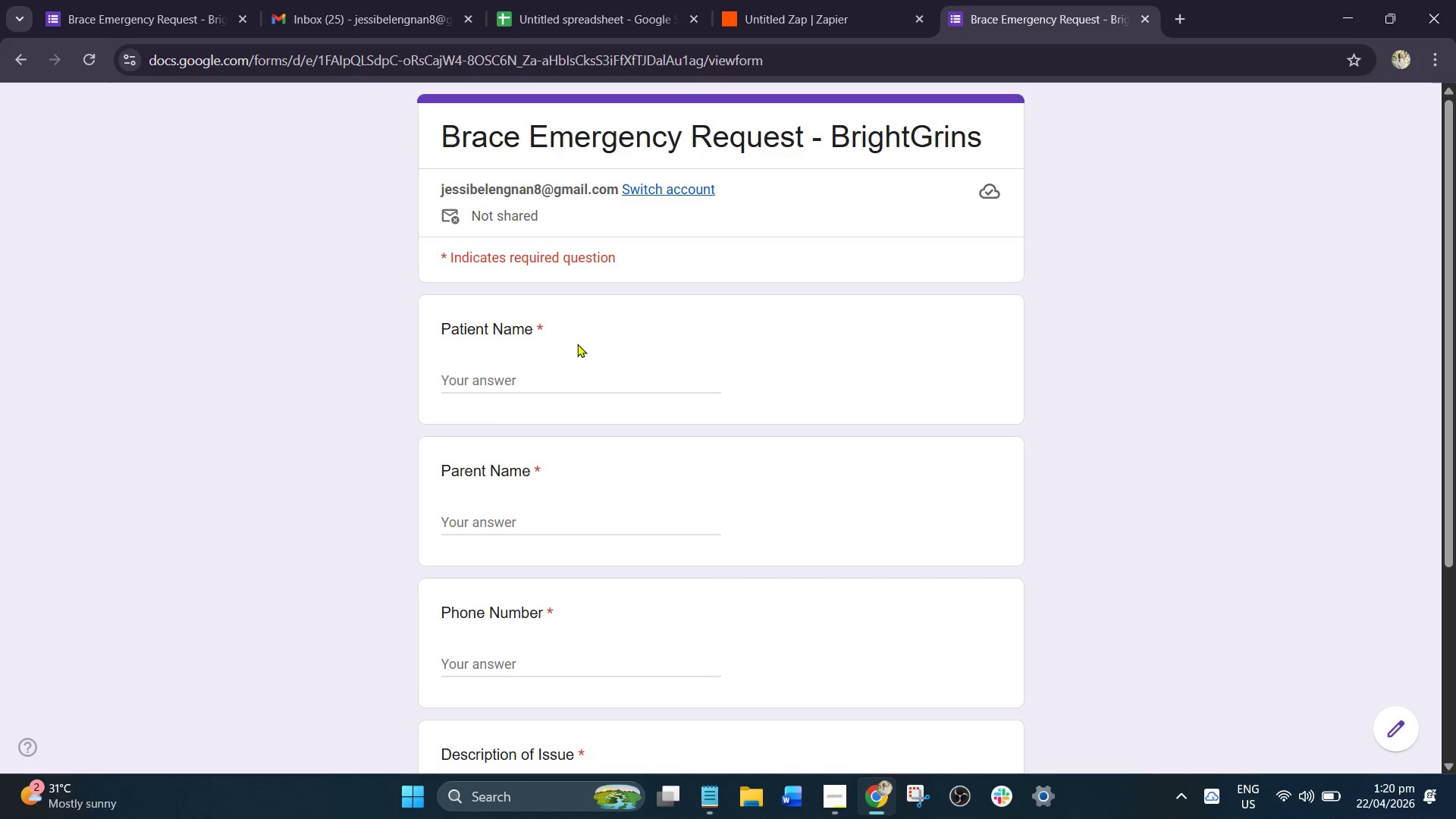 
left_click([509, 378])
 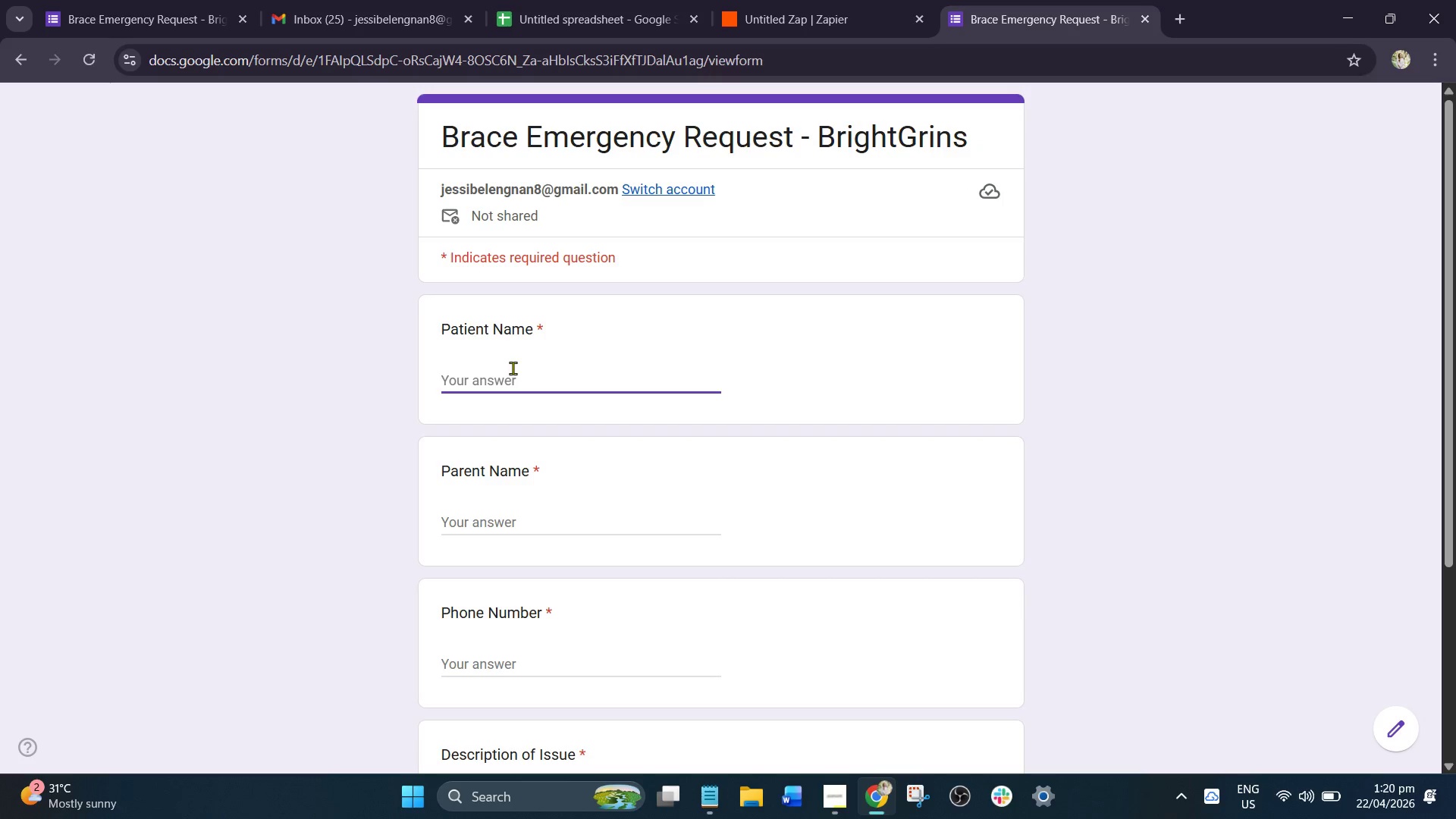 
hold_key(key=ShiftLeft, duration=0.69)
 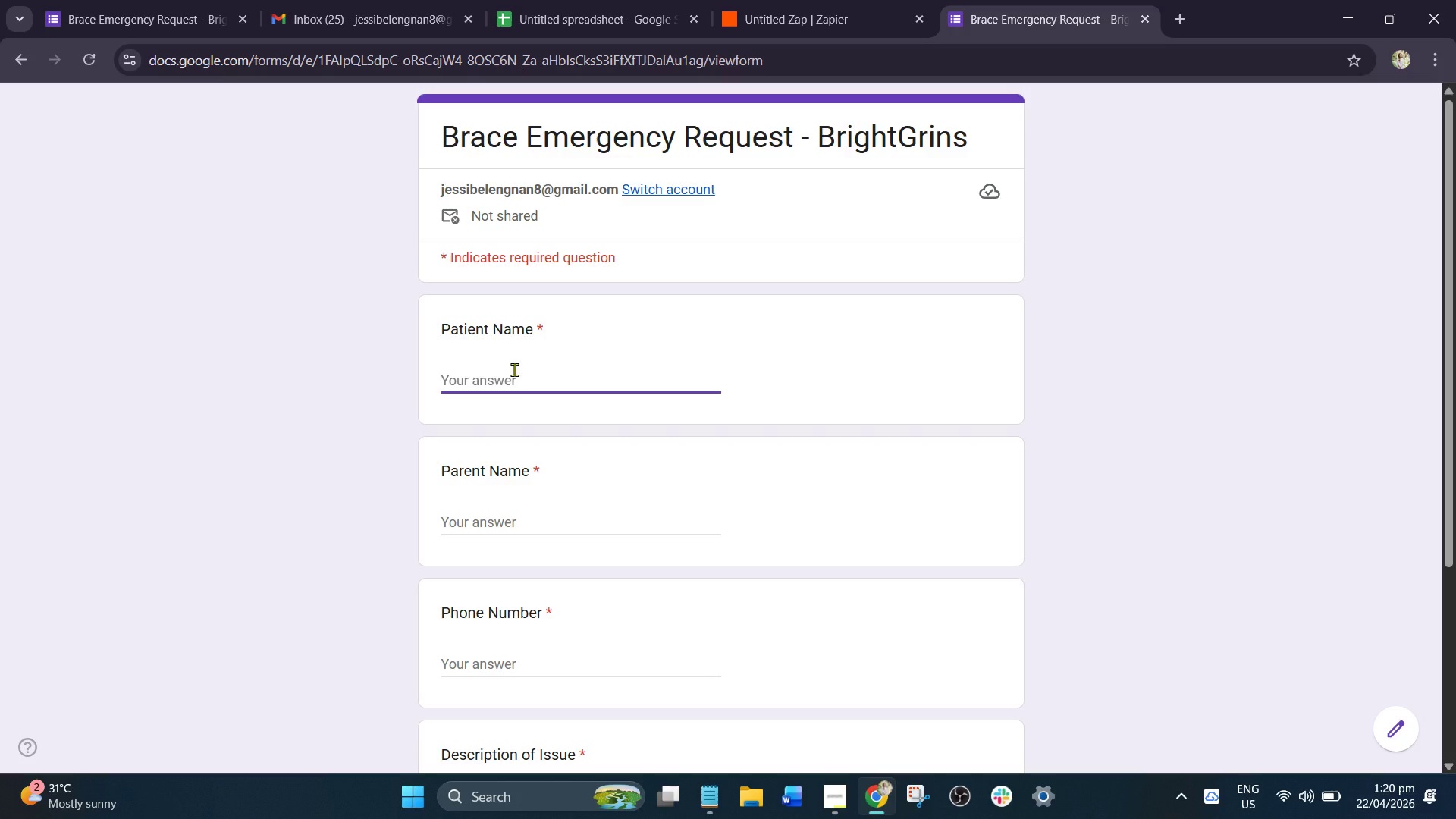 
type(Jessibel Engnan)
 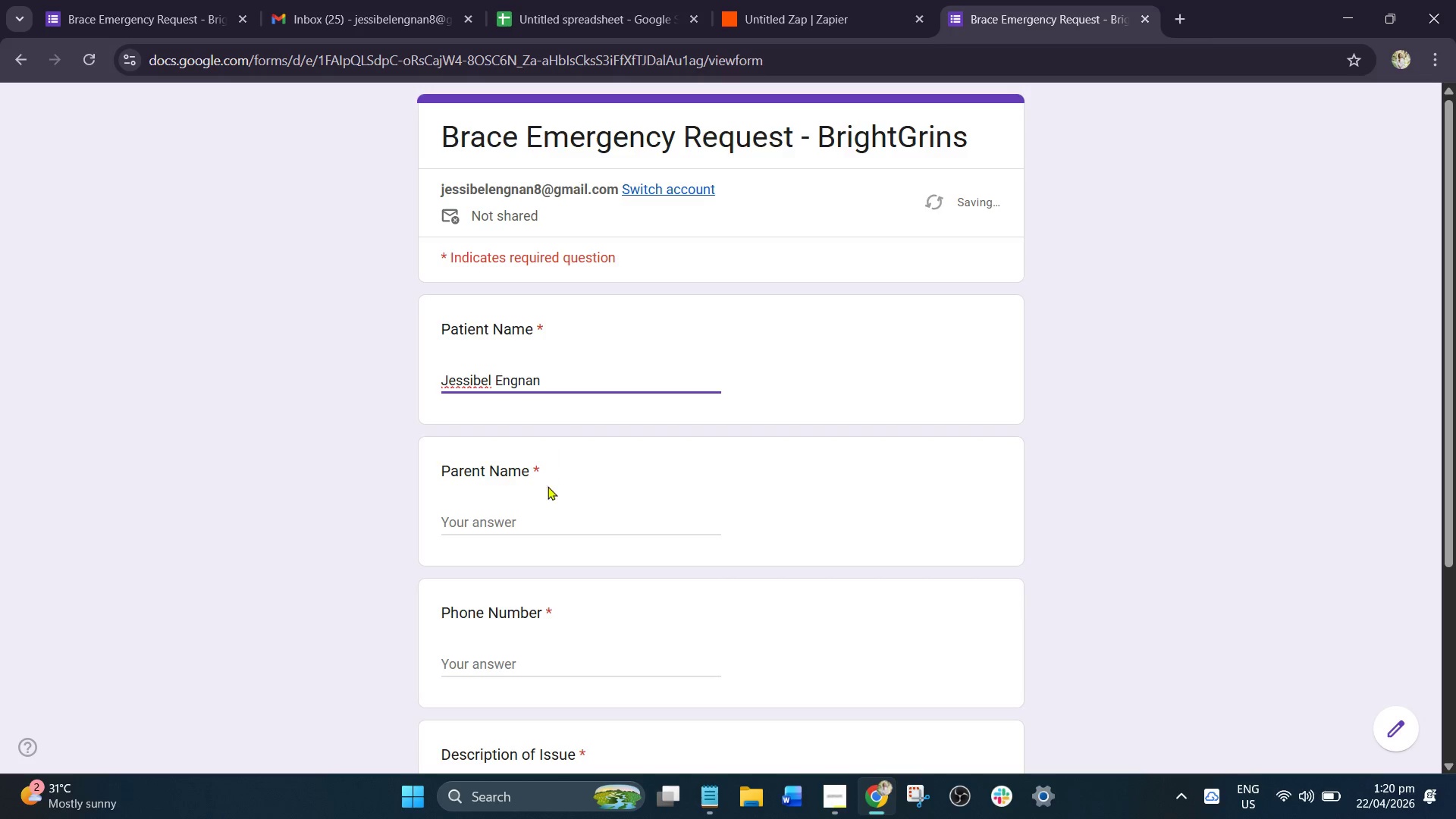 
left_click([508, 512])
 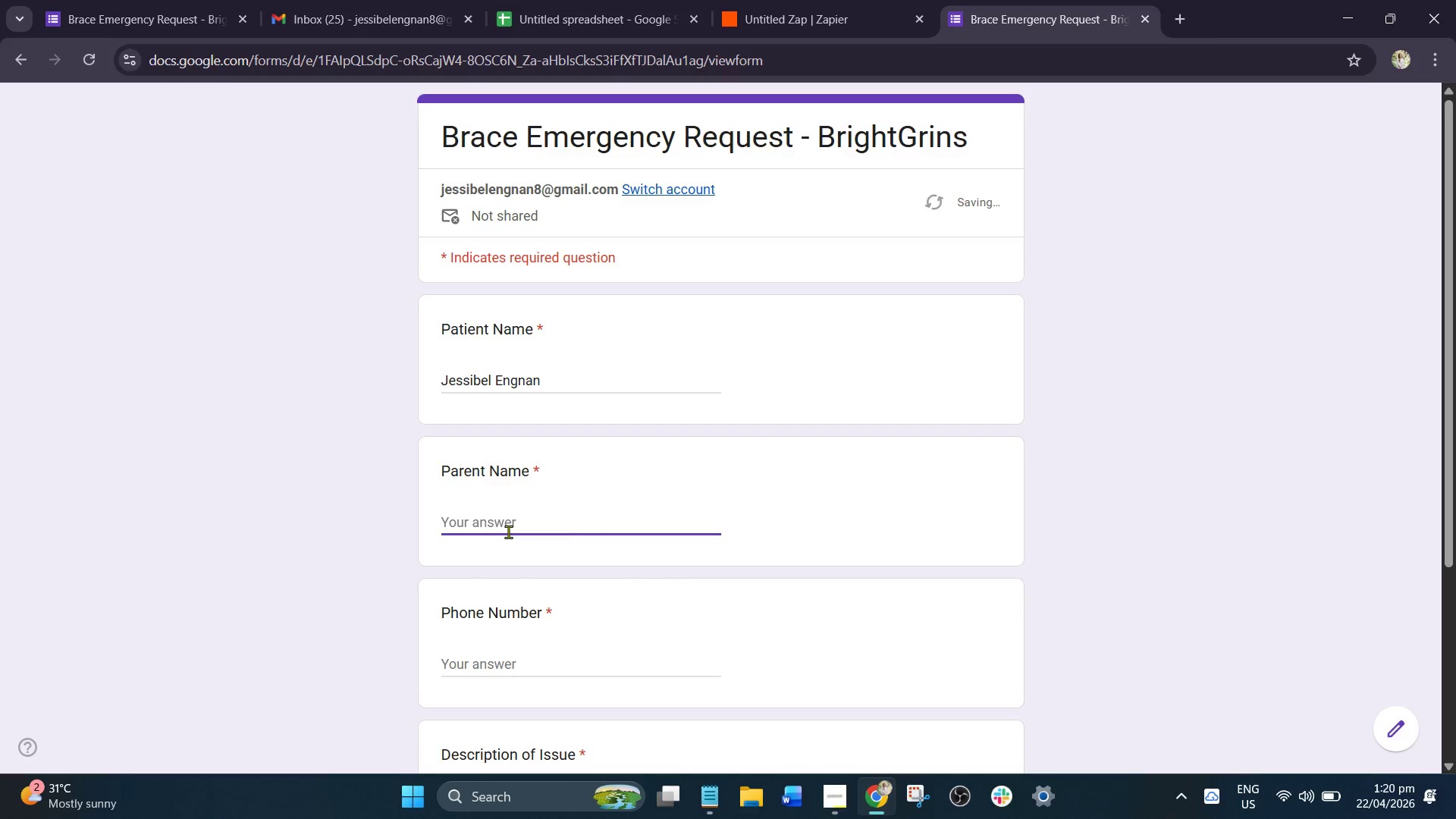 
type(Jjl)
key(Backspace)
key(Backspace)
type(uls Aguil)
key(Backspace)
key(Backspace)
key(Backspace)
key(Backspace)
key(Backspace)
key(Backspace)
key(Backspace)
type(iet Engnan)
 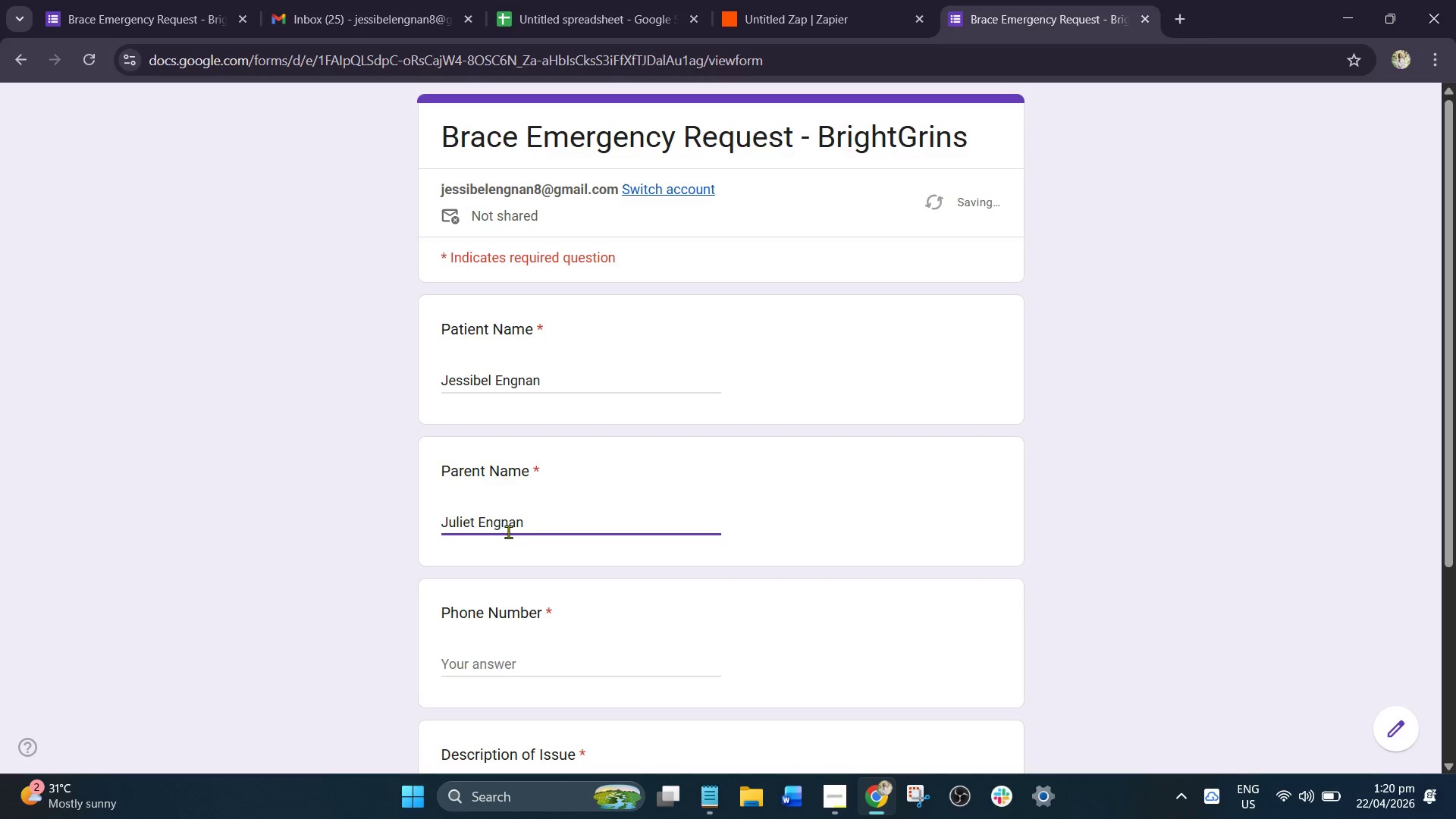 
scroll: coordinate [591, 597], scroll_direction: down, amount: 2.0
 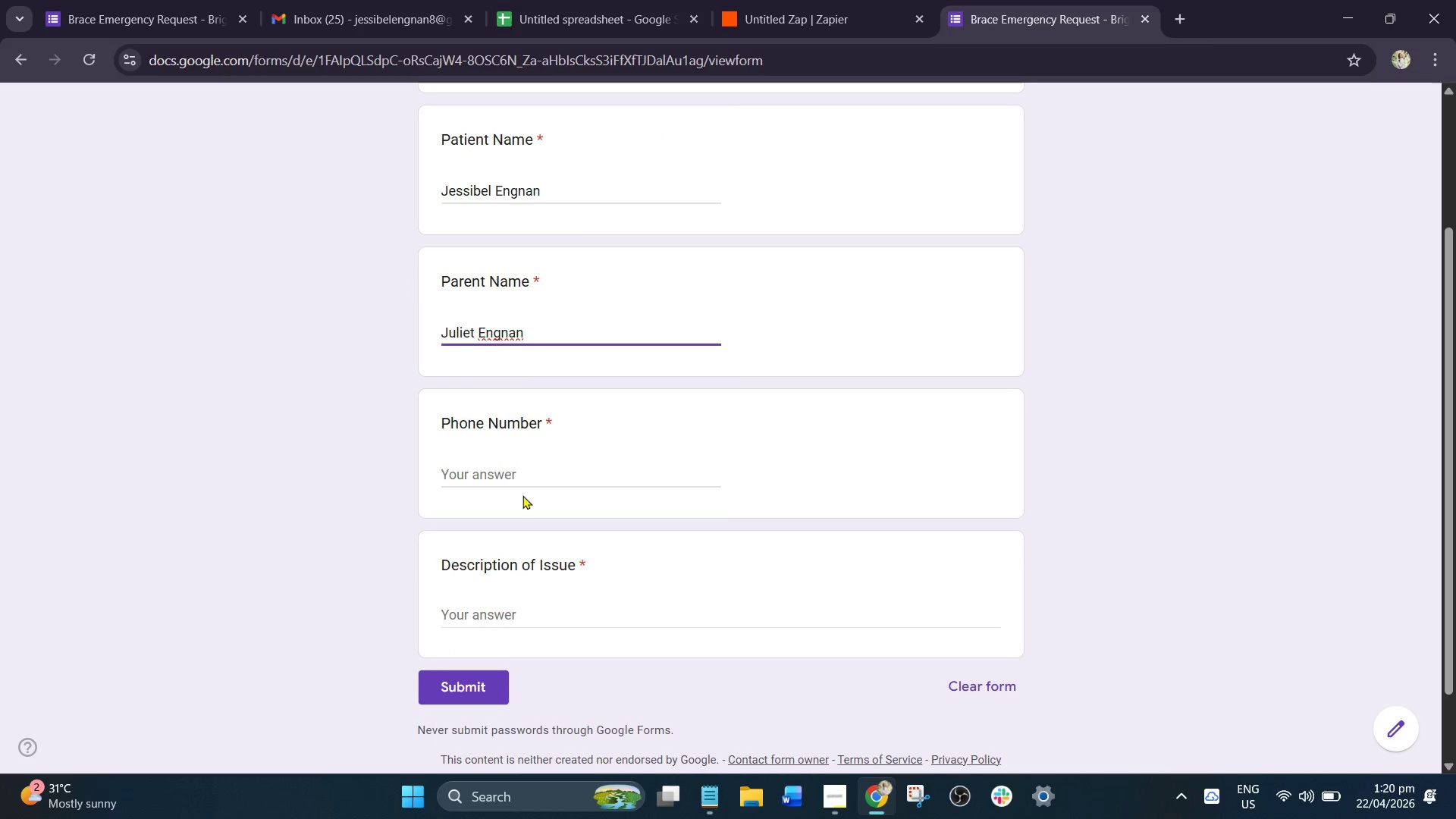 
left_click([529, 474])
 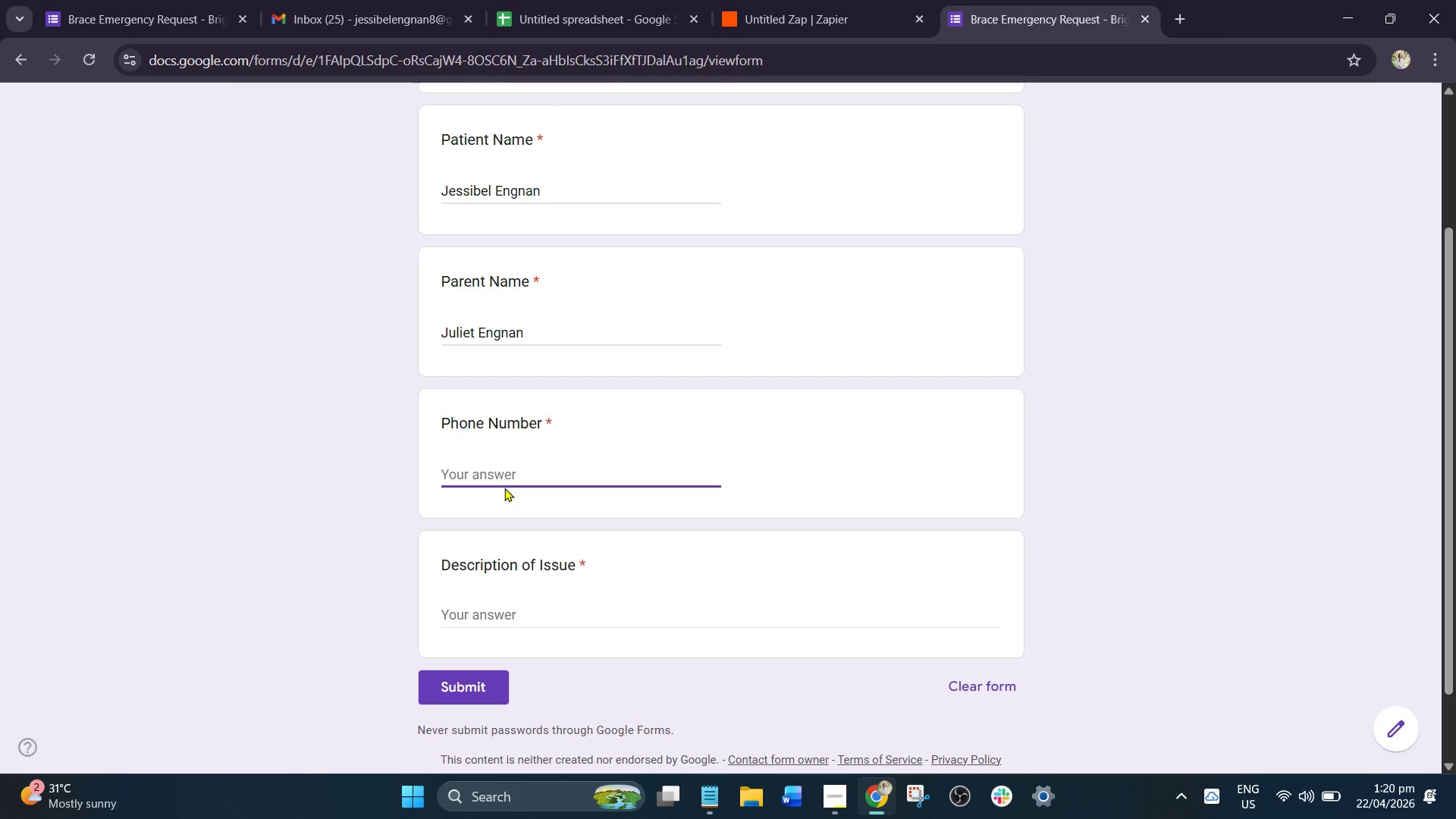 
wait(11.9)
 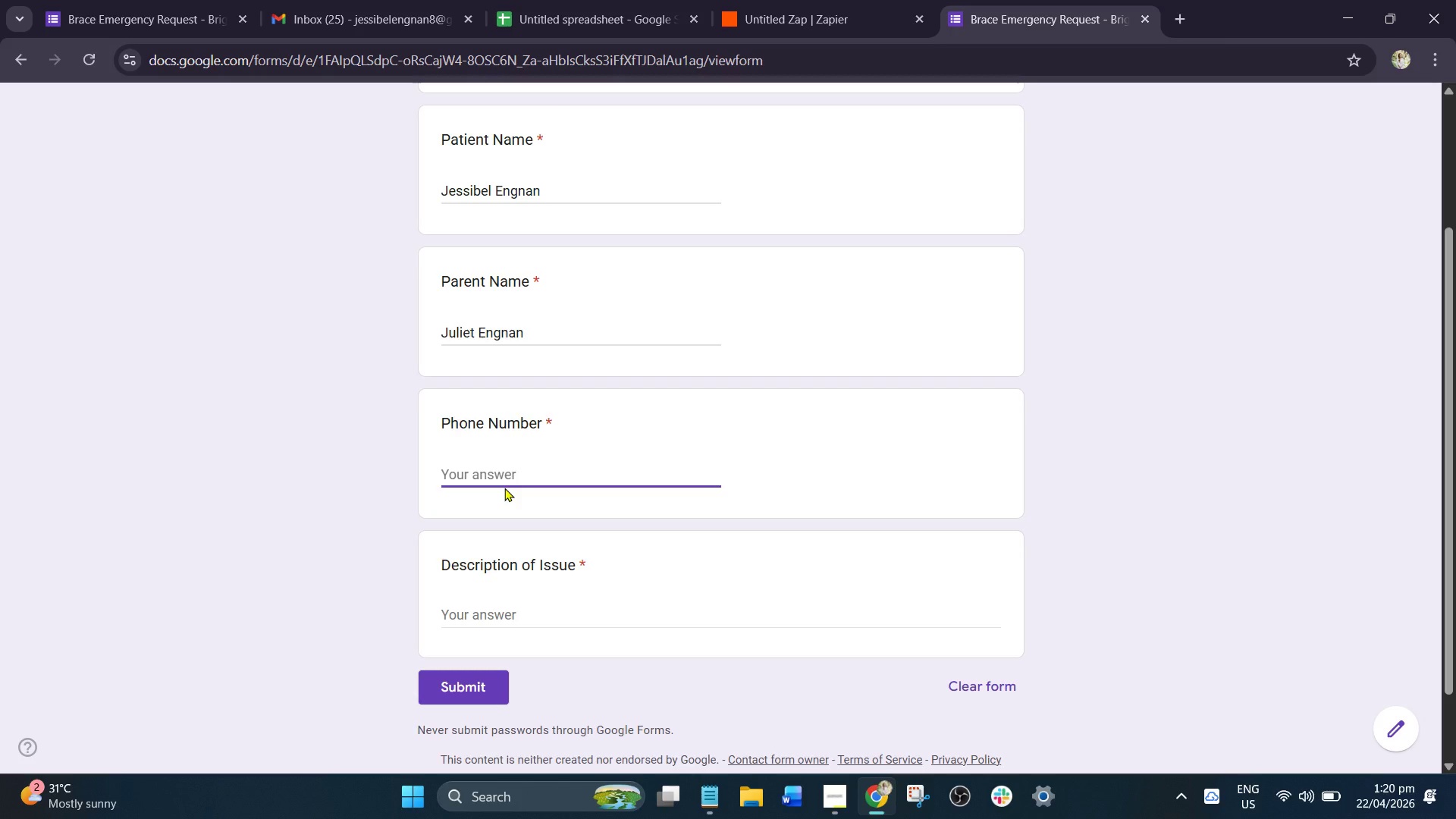 
mouse_move([510, 582])
 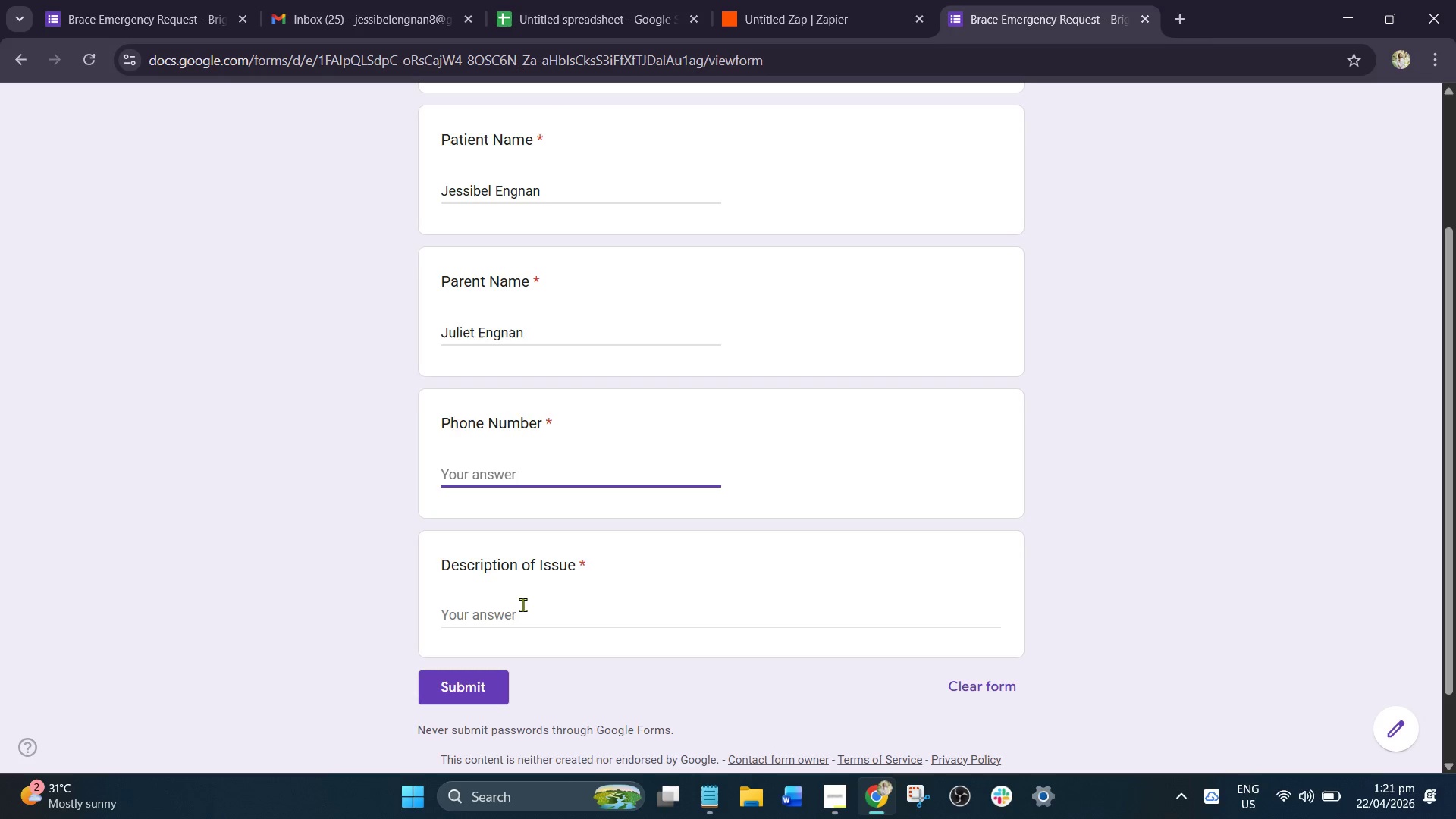 
left_click([504, 616])
 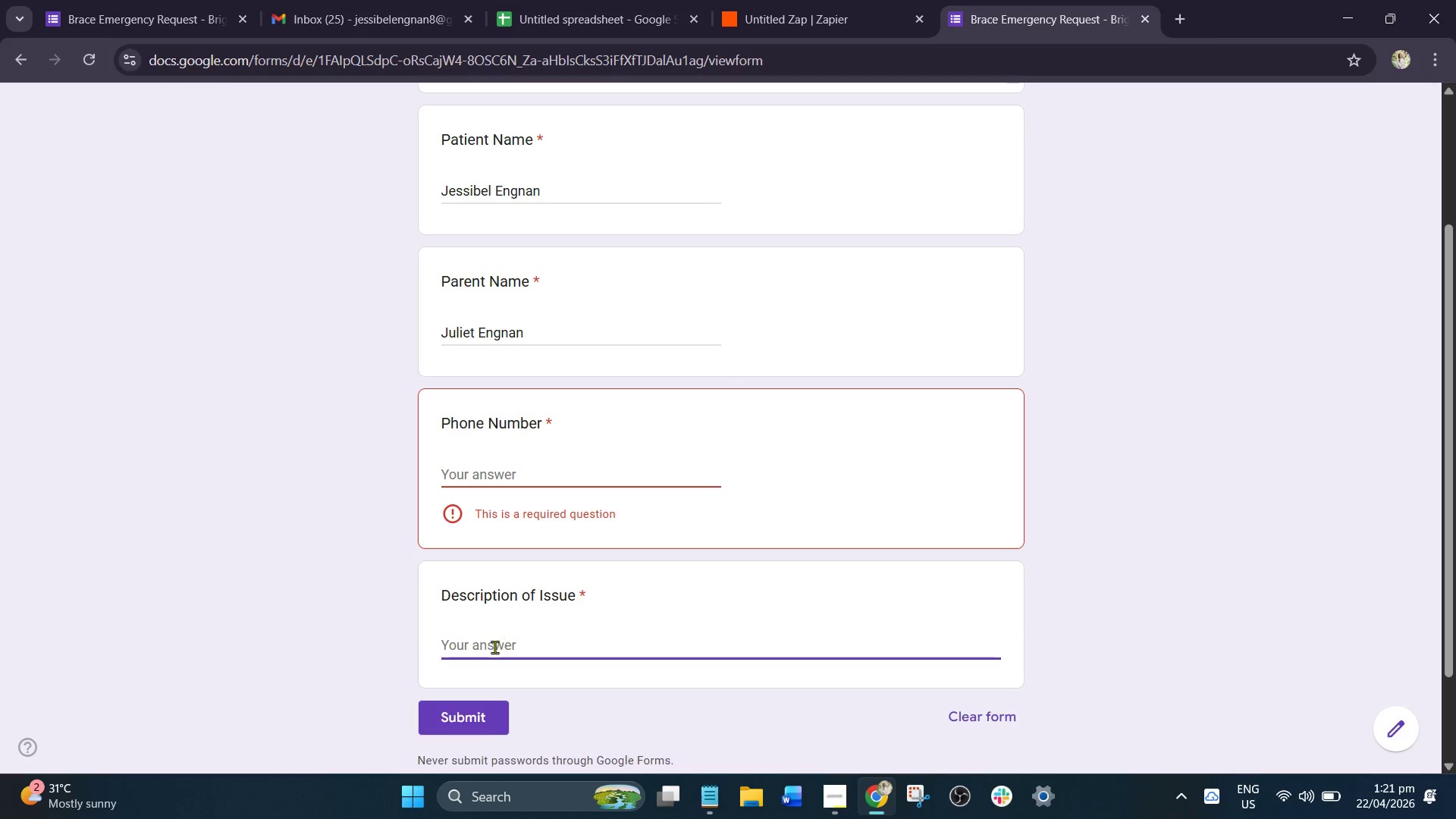 
left_click([490, 649])
 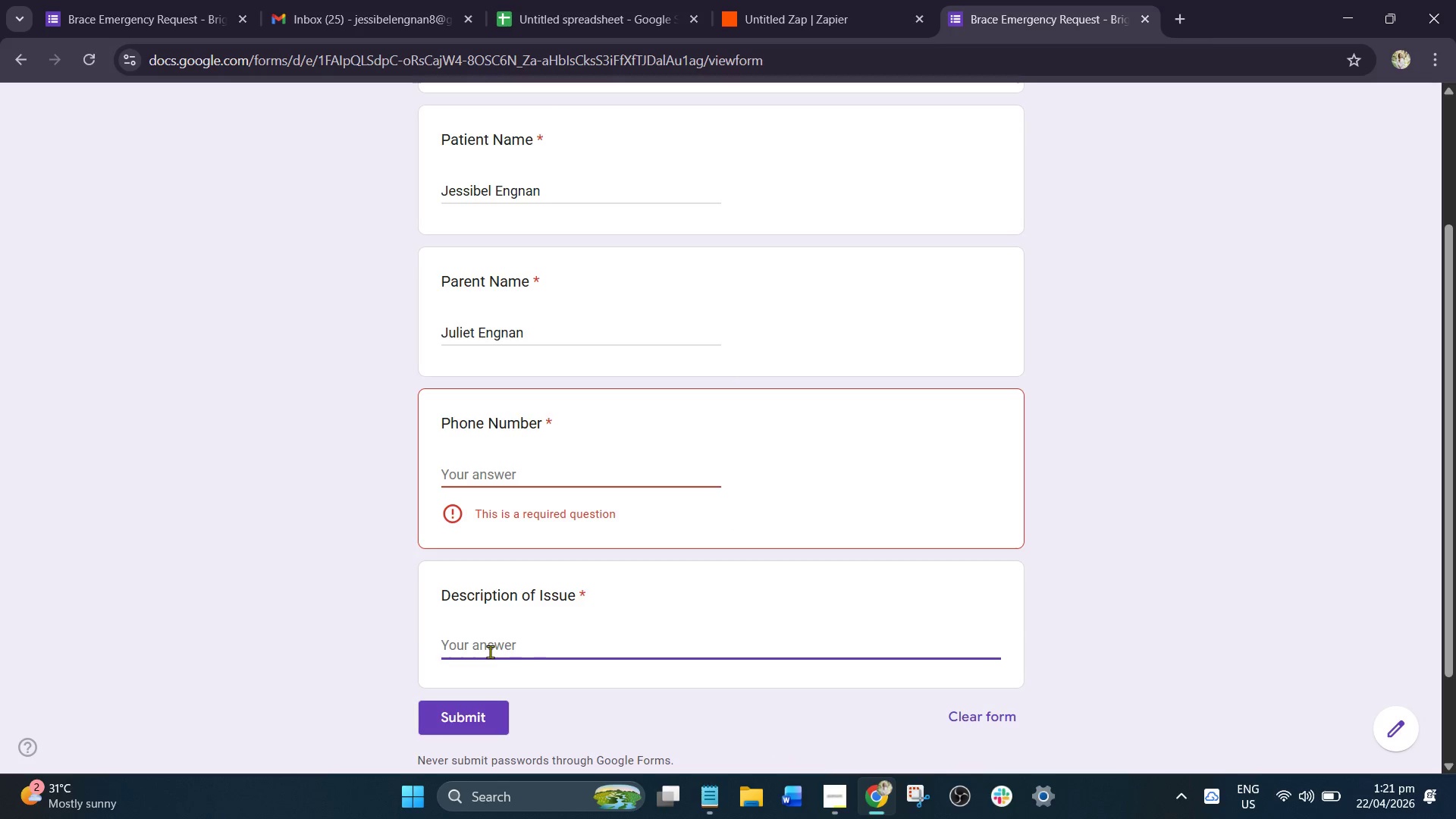 
type(Loss)
key(Backspace)
key(Backspace)
type(ose bracket causing pain)
 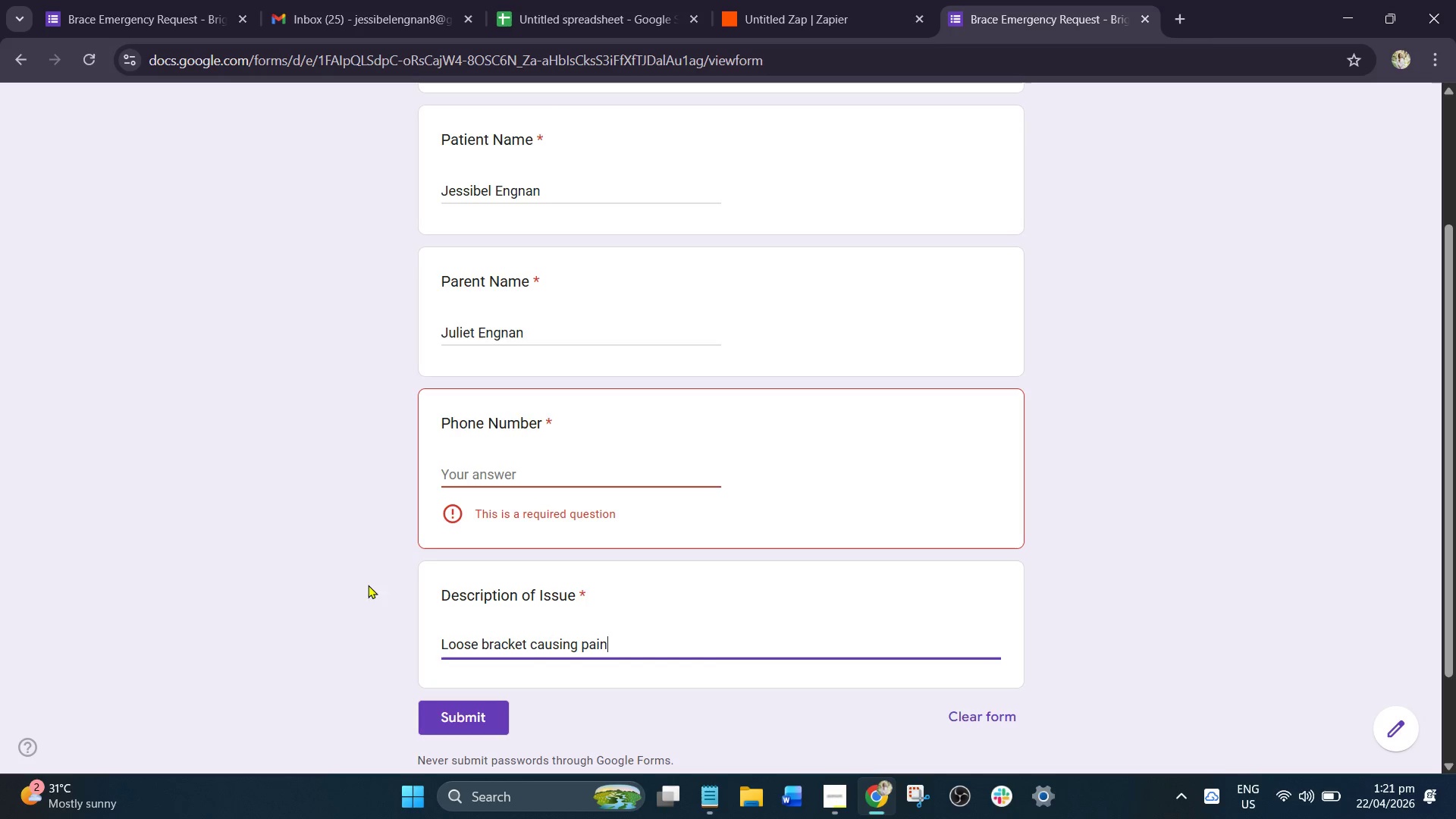 
left_click([513, 463])
 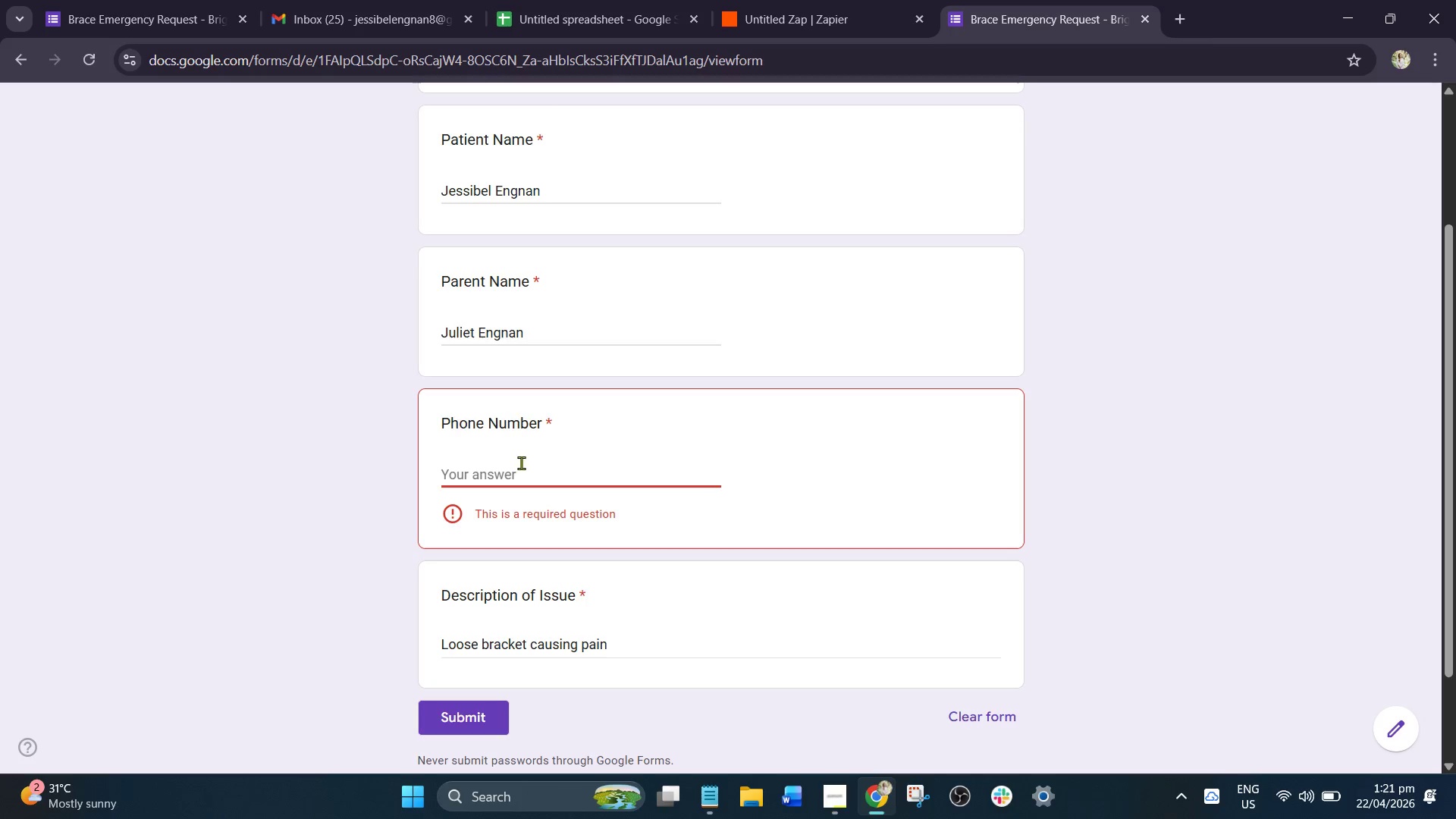 
wait(7.91)
 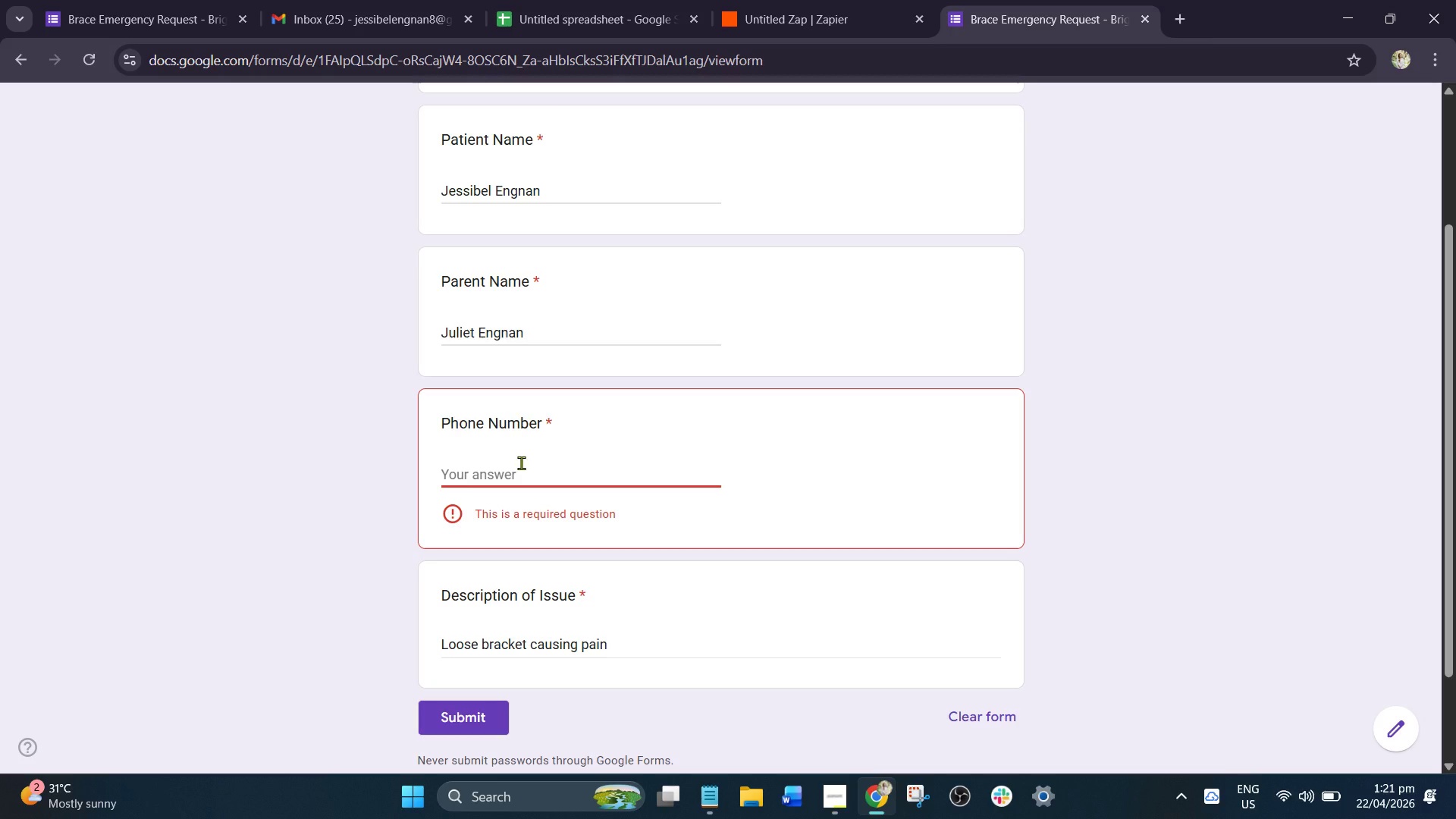 
left_click([381, 0])
 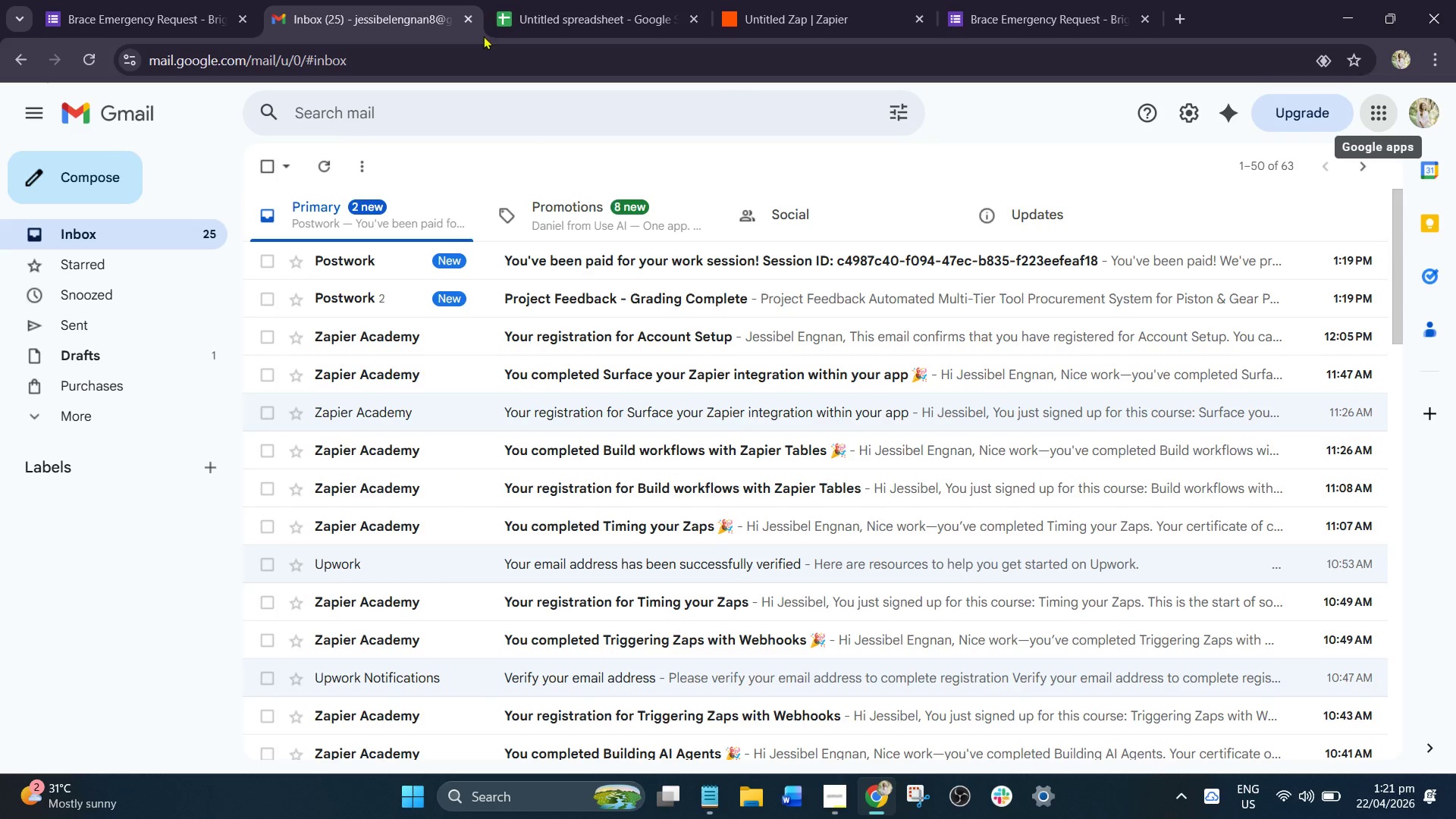 
mouse_move([450, 9])
 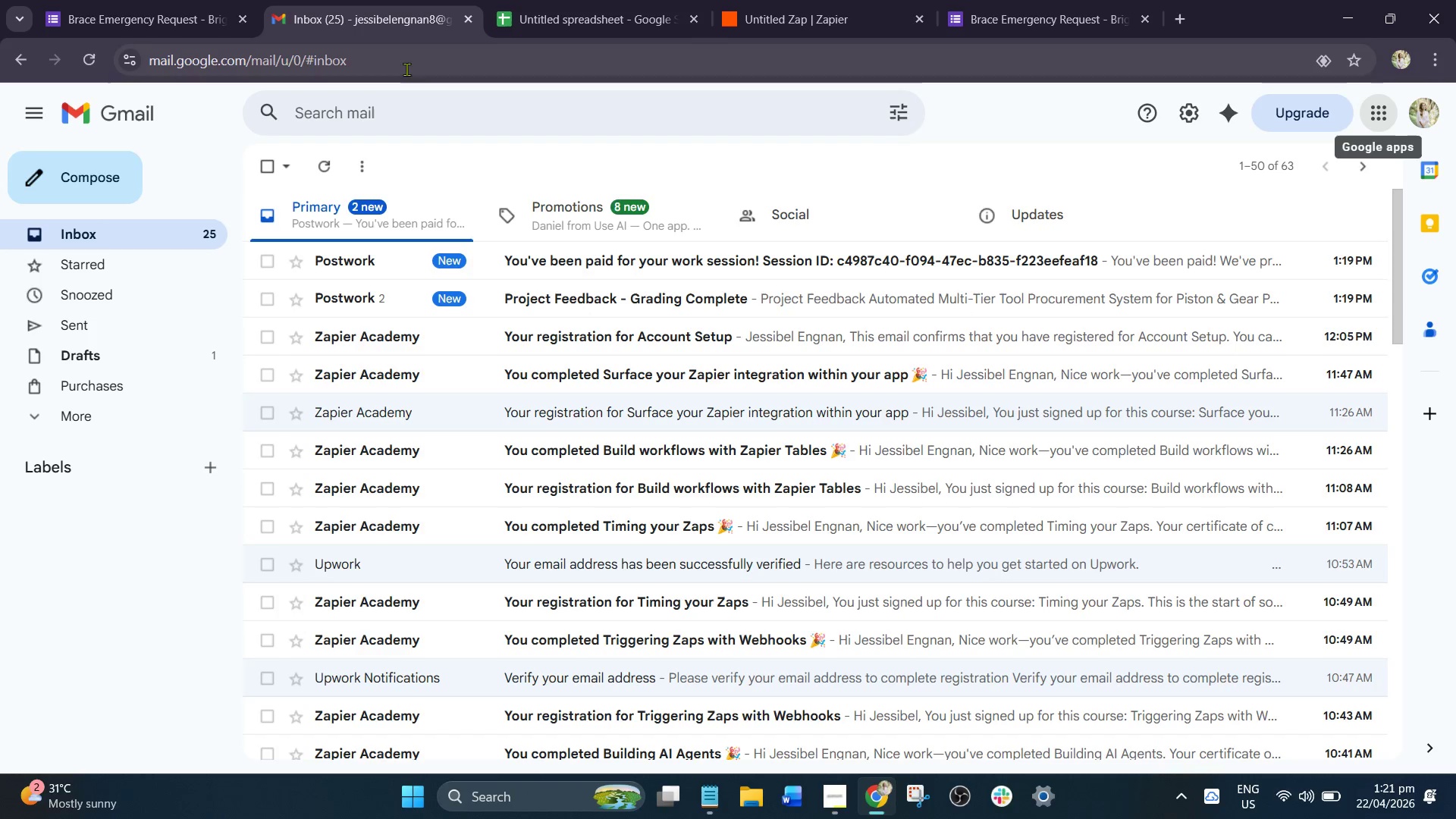 
wait(11.63)
 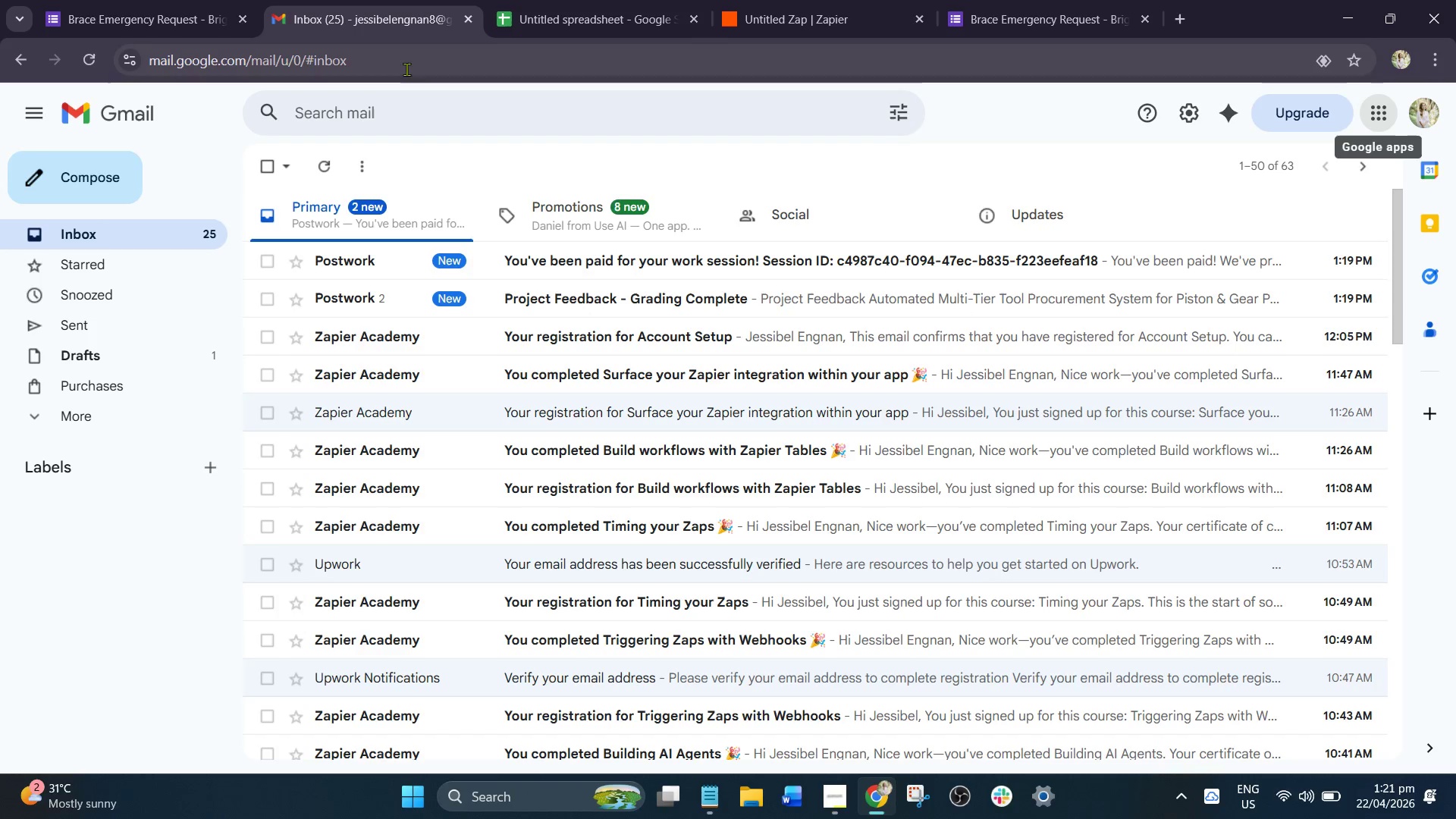 
left_click([535, 0])
 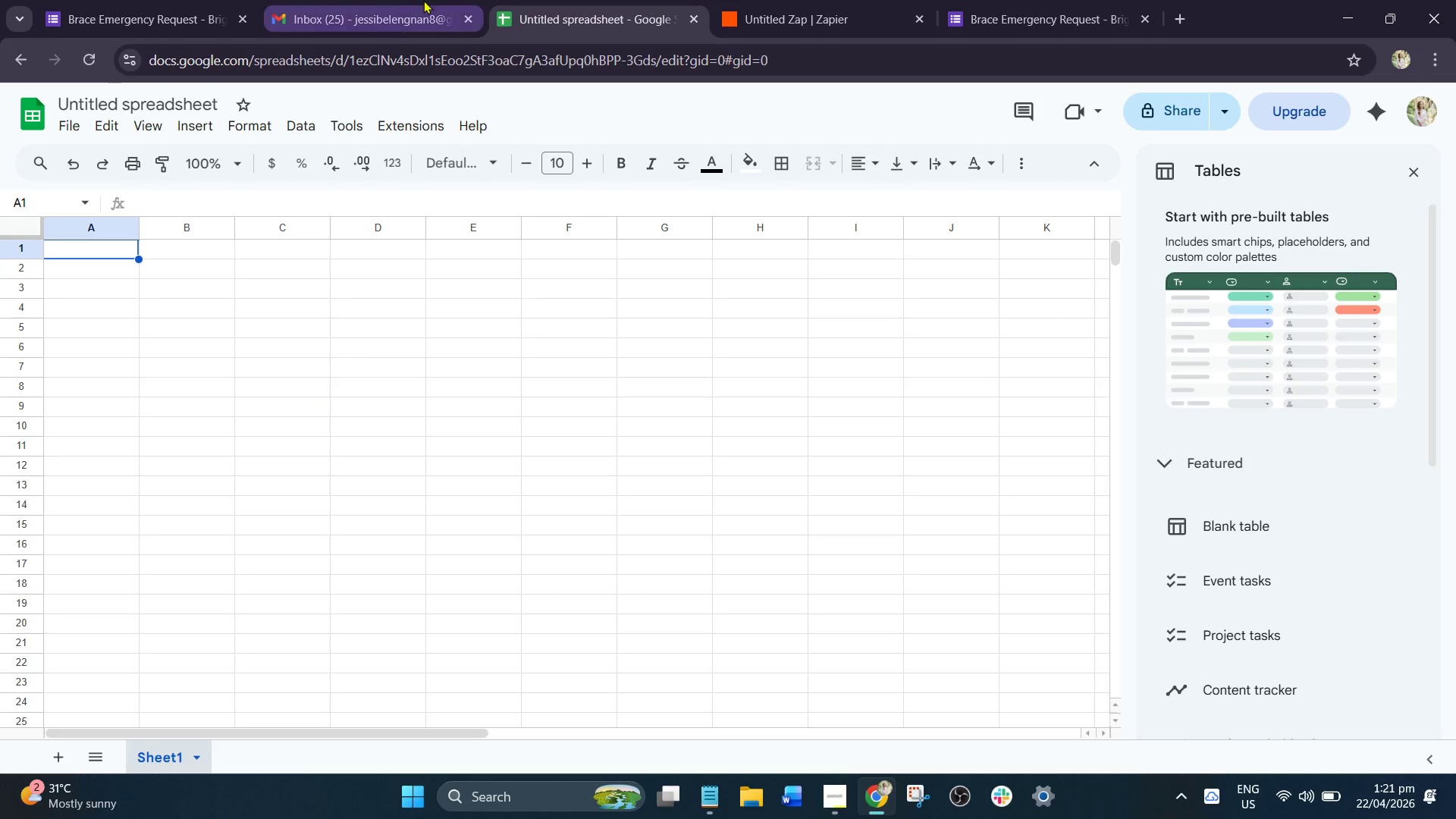 
mouse_move([420, 11])
 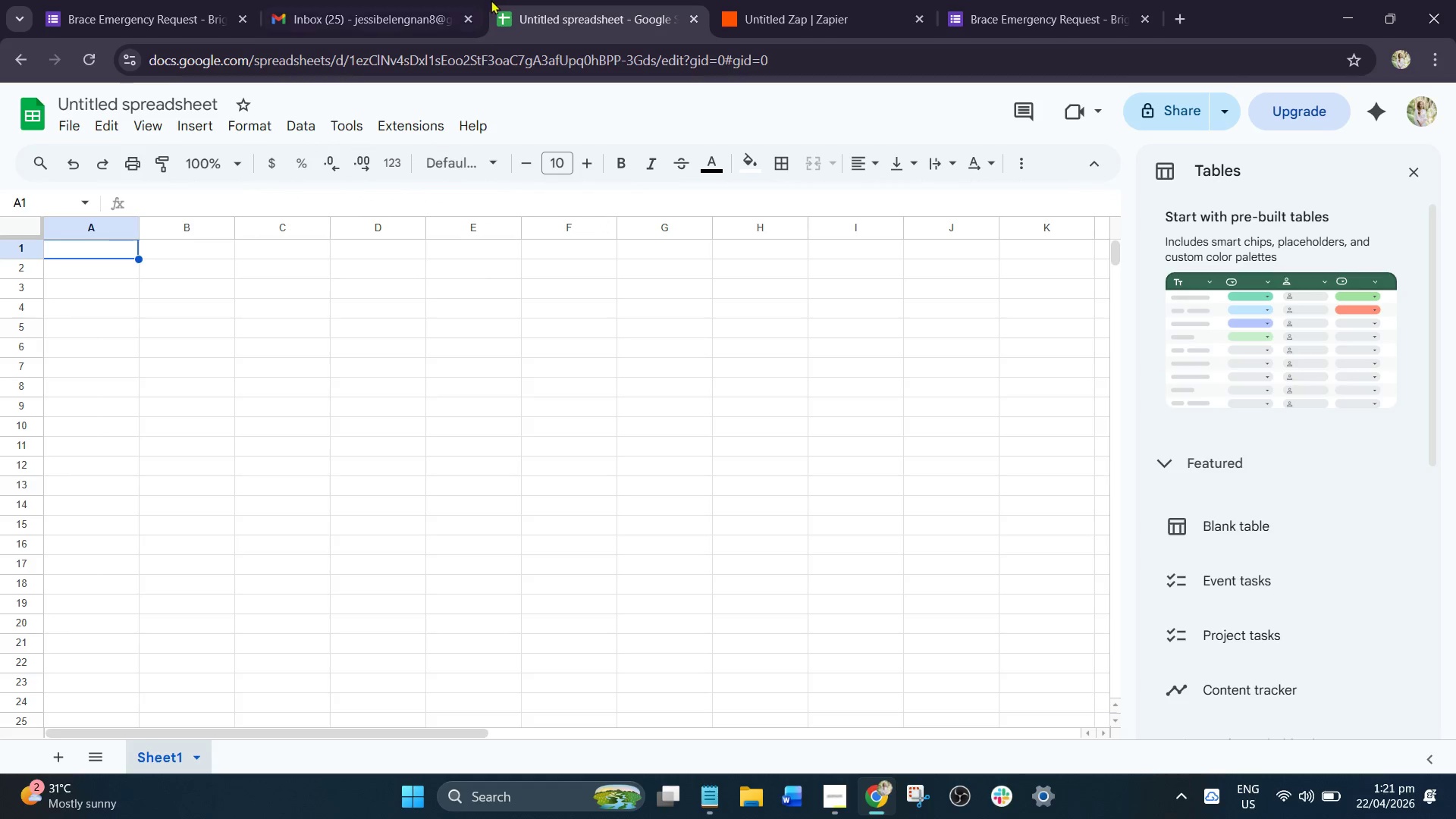 
left_click([356, 0])
 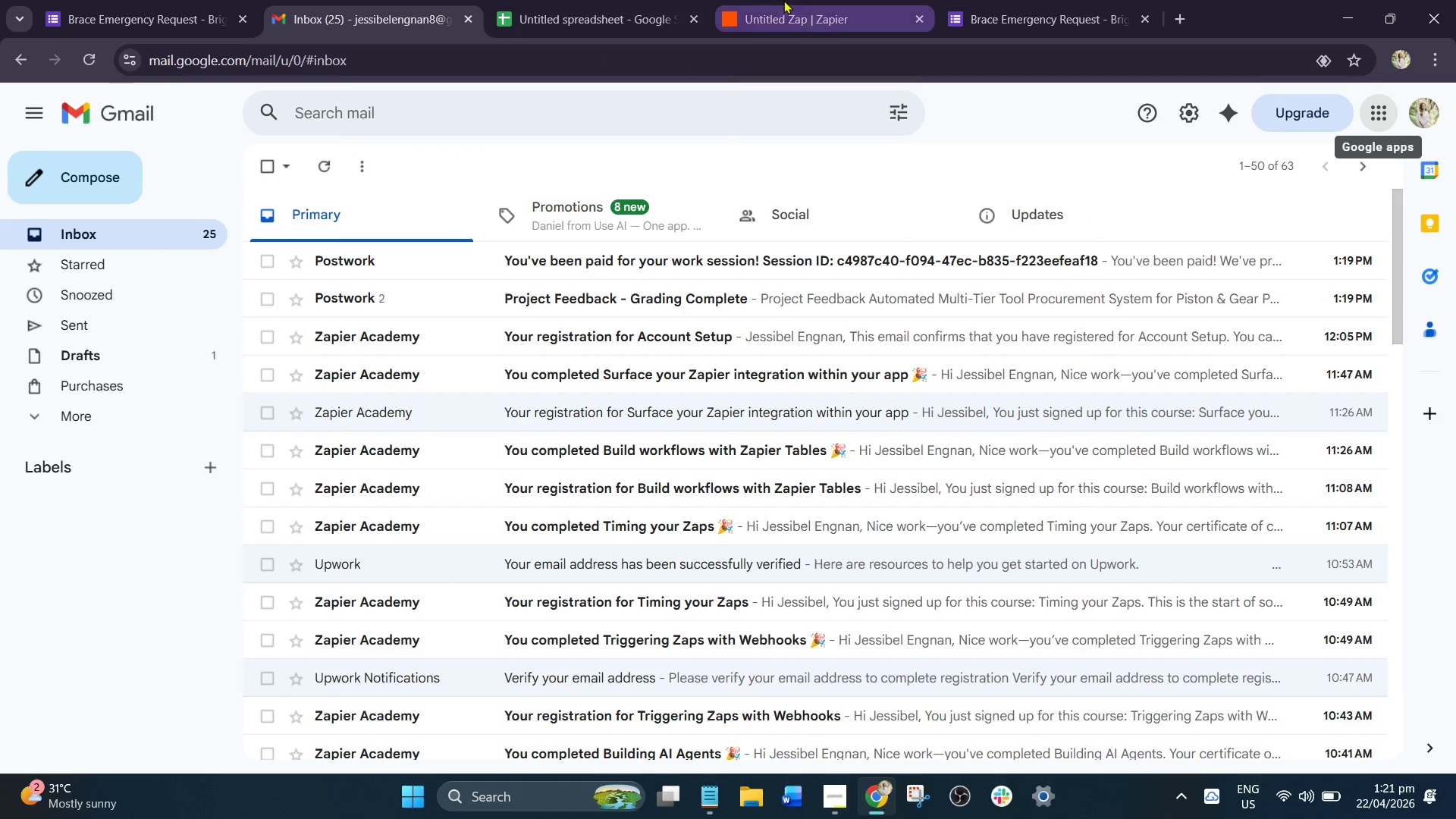 
double_click([1078, 0])
 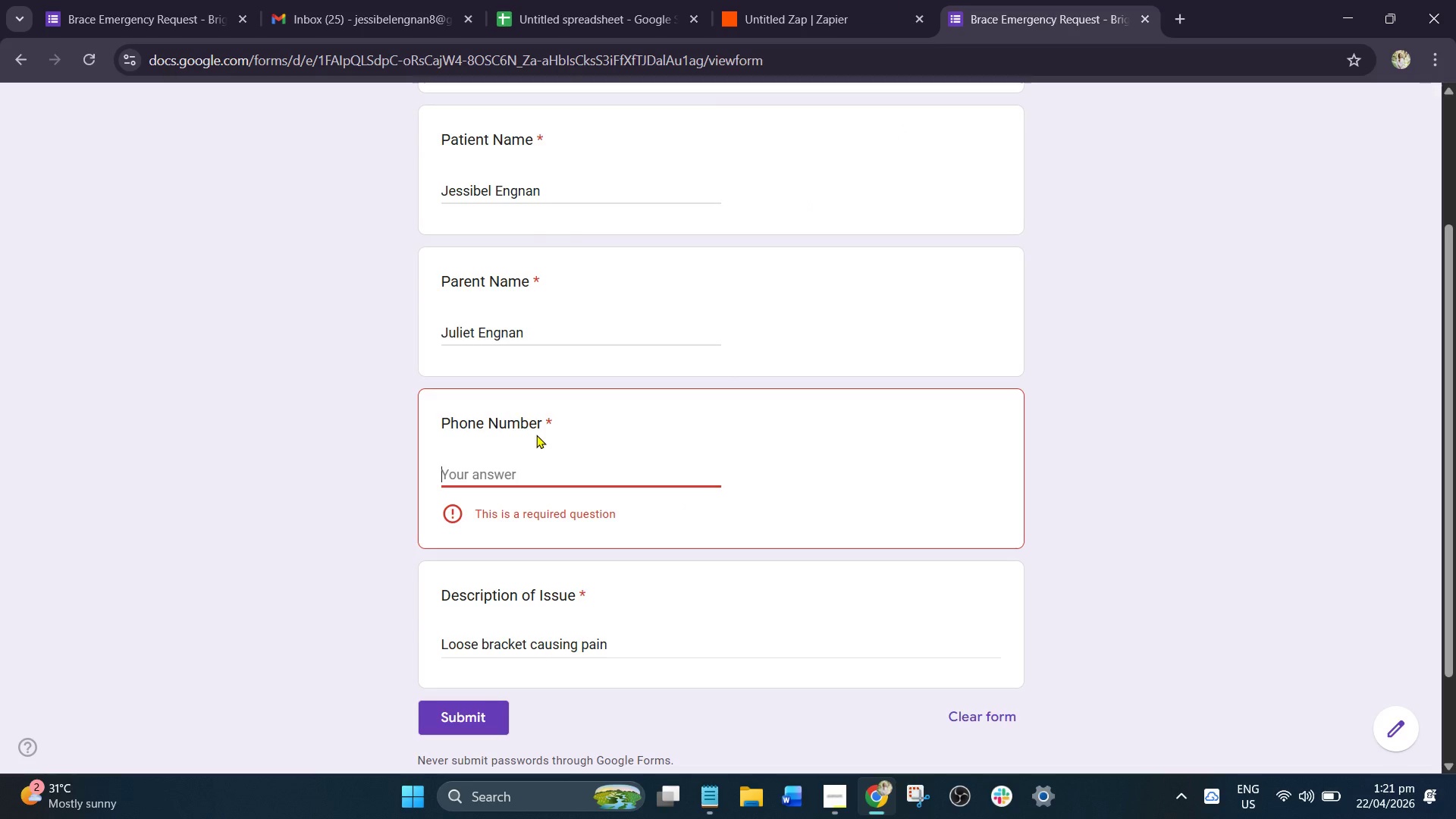 
key(Numpad0)
 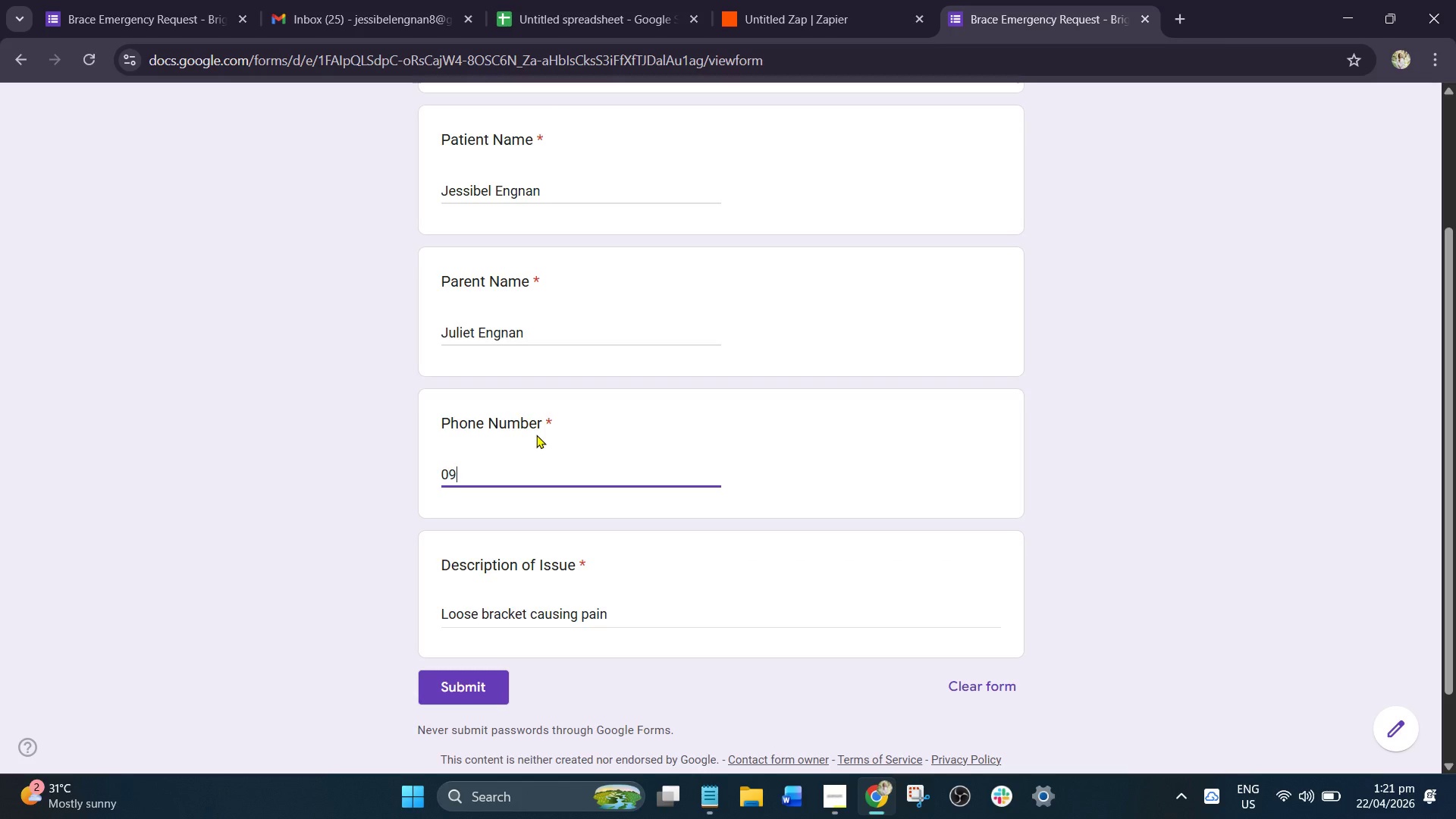 
key(Numpad9)
 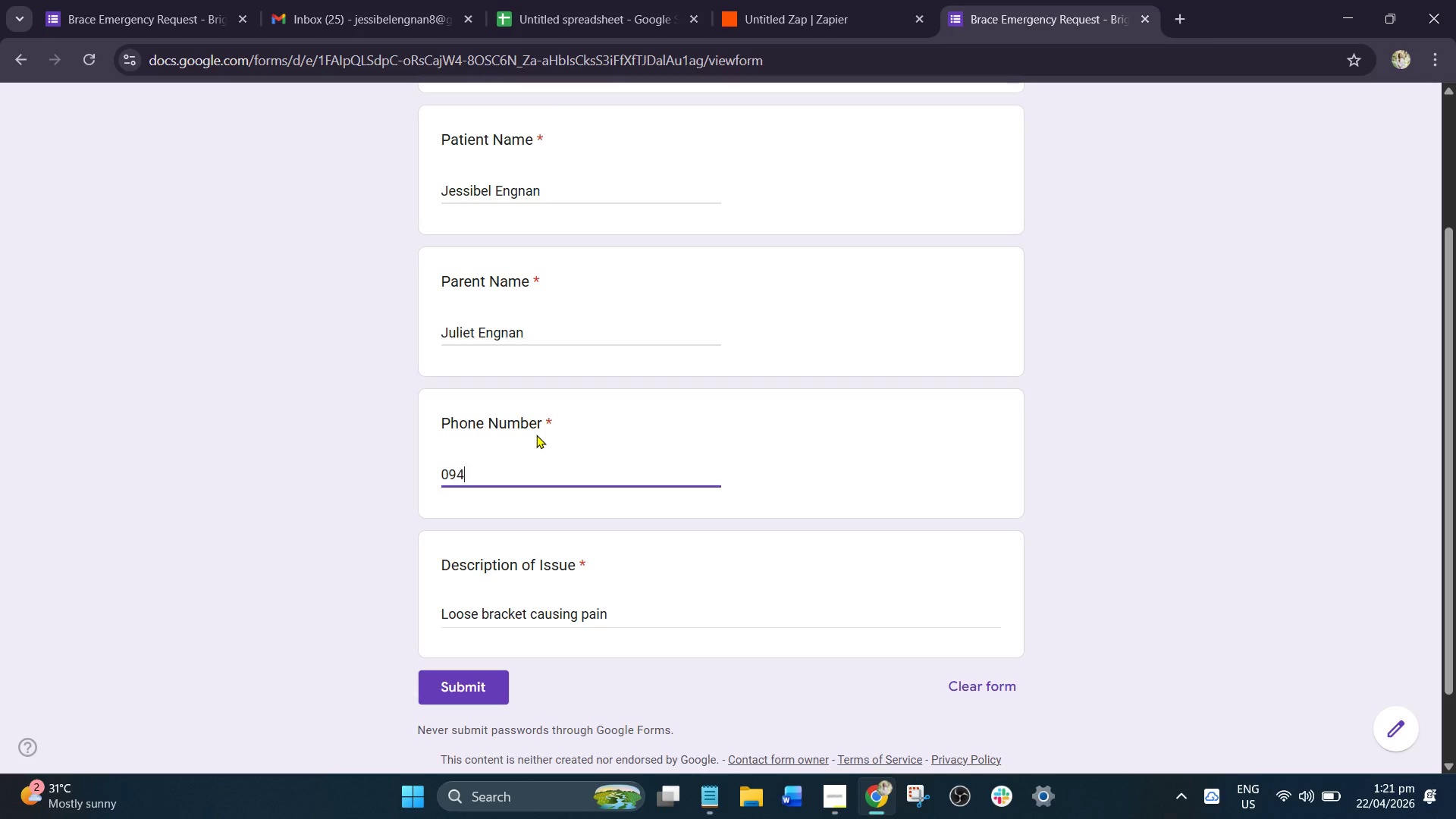 
key(Numpad4)
 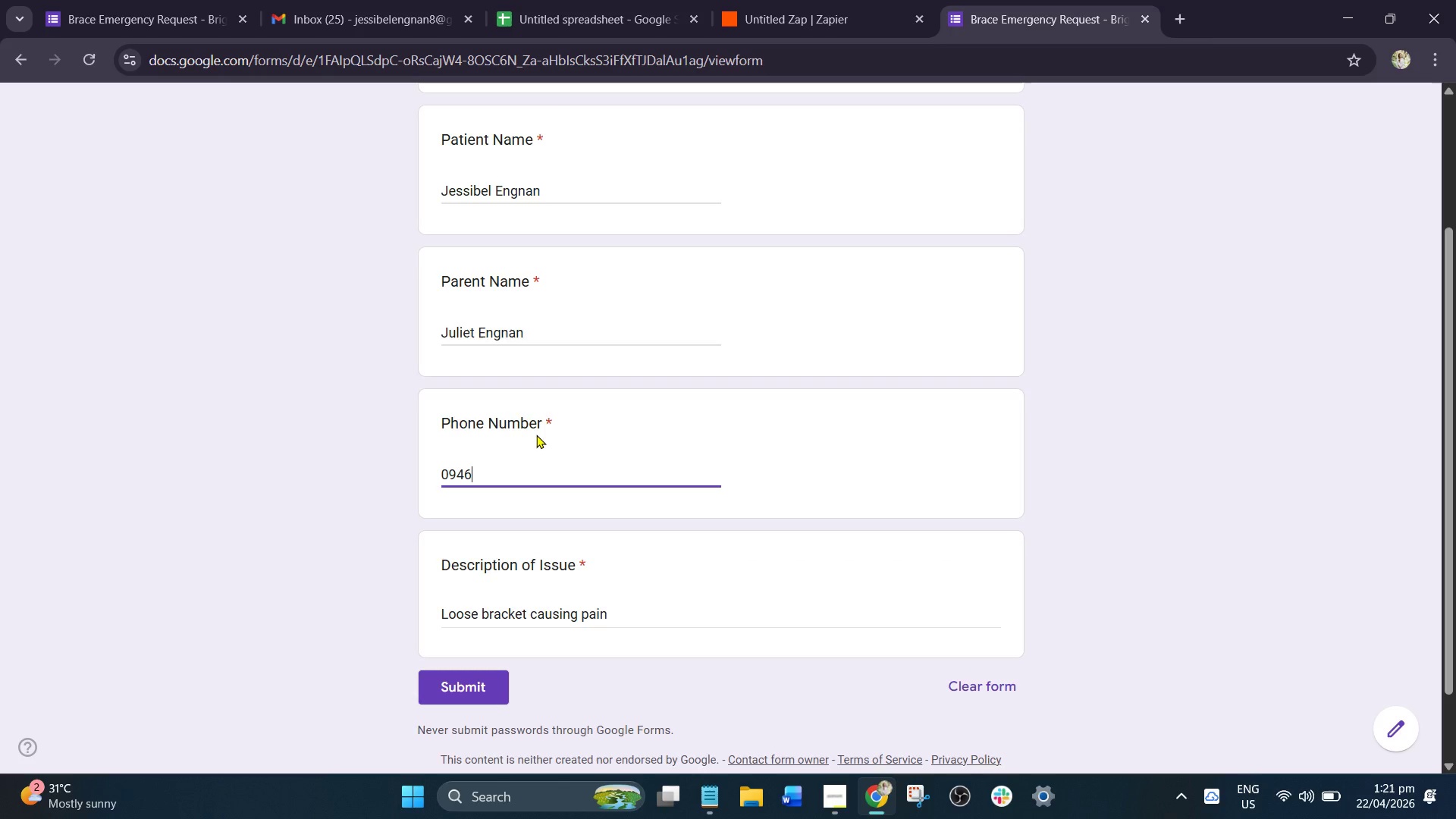 
key(Numpad6)
 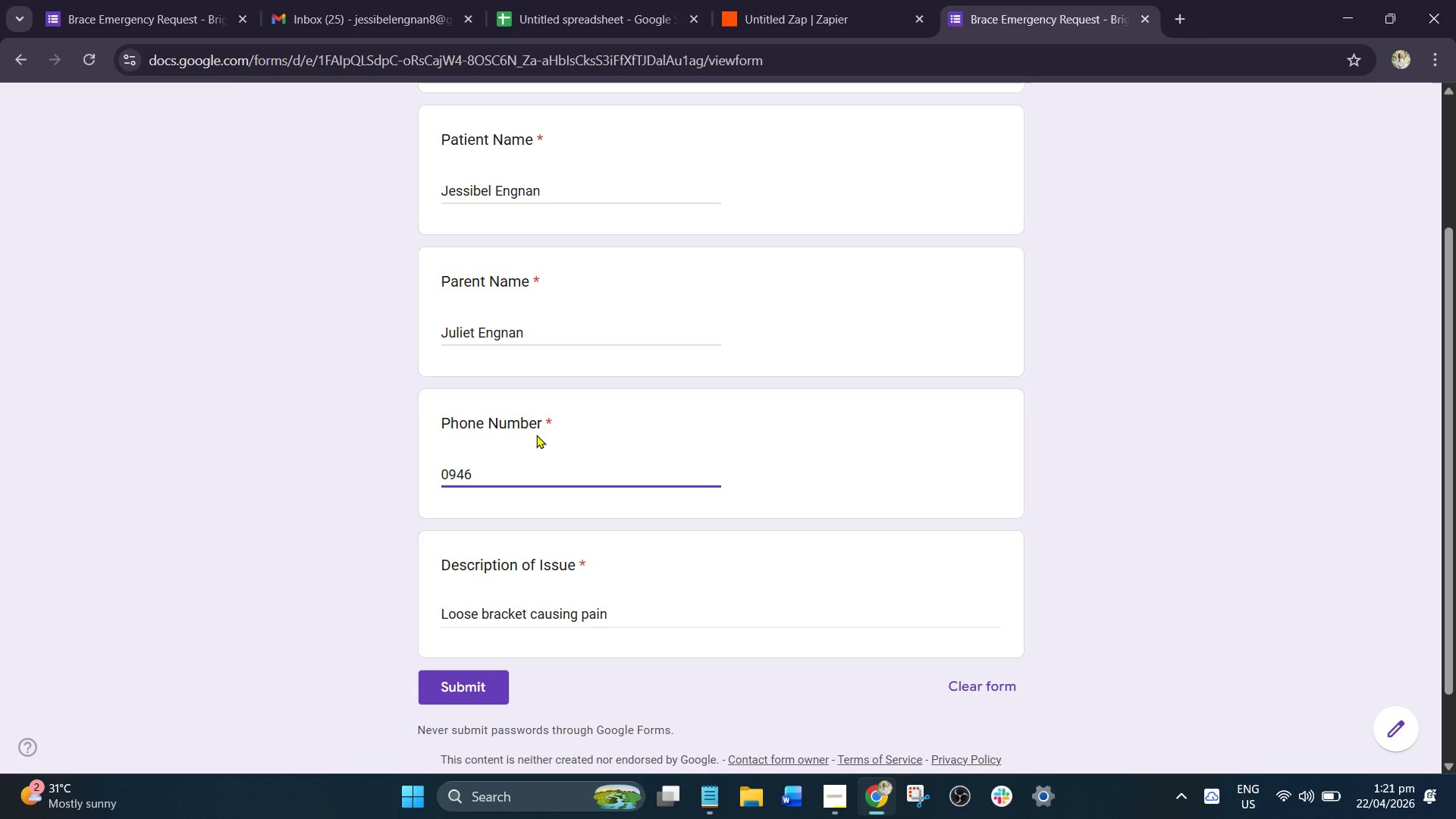 
key(Numpad8)
 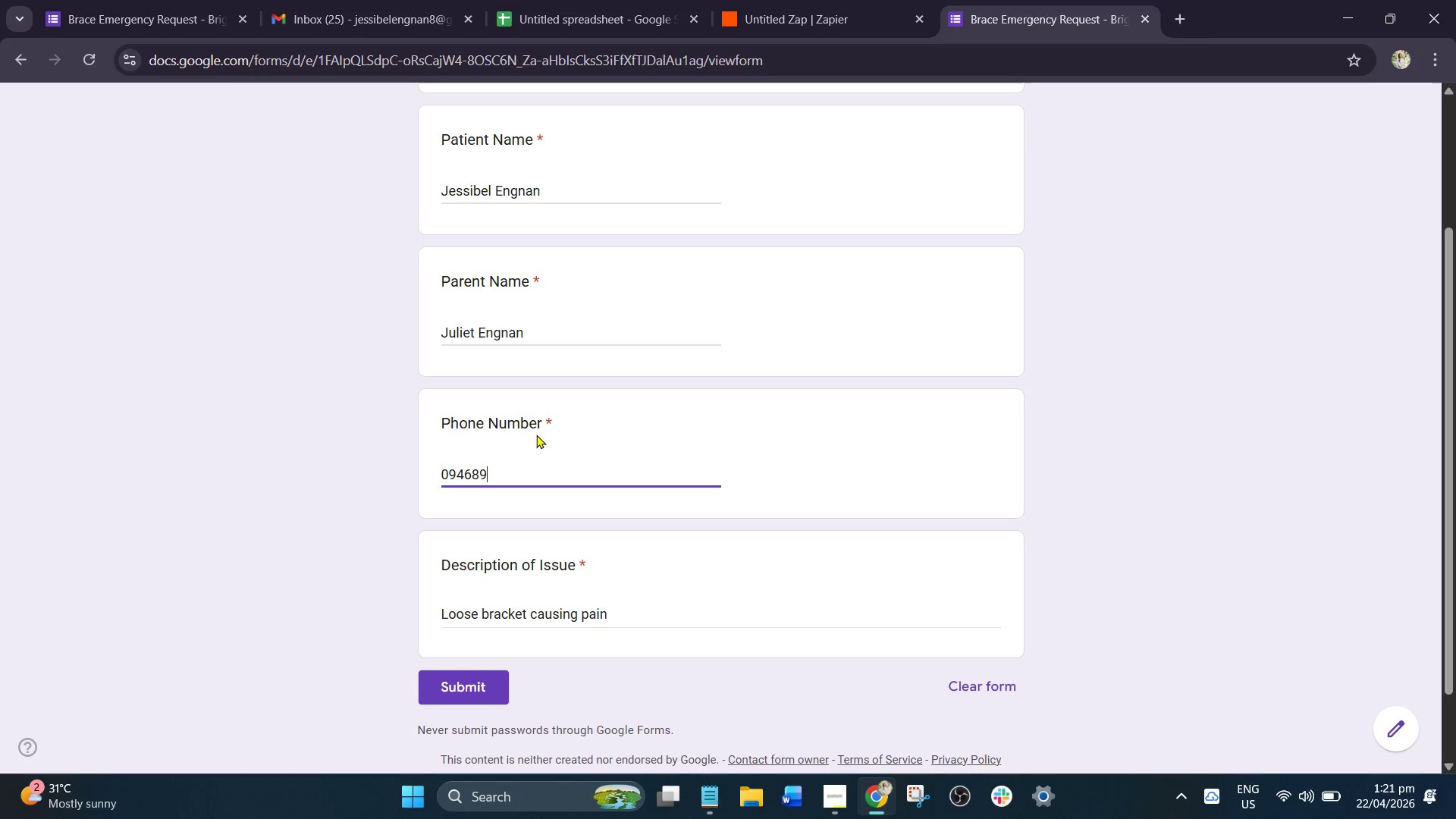 
key(Numpad9)
 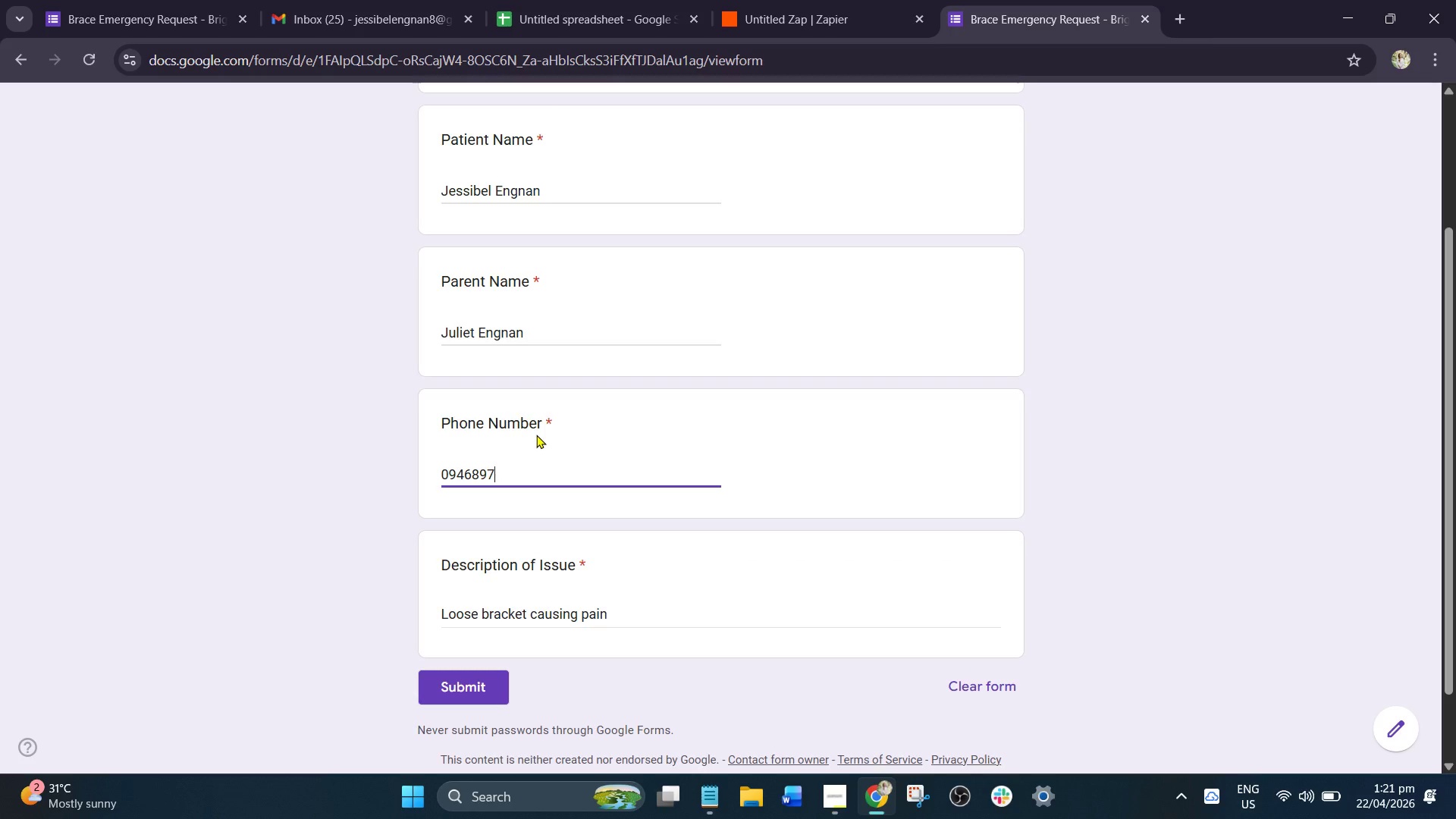 
key(Numpad7)
 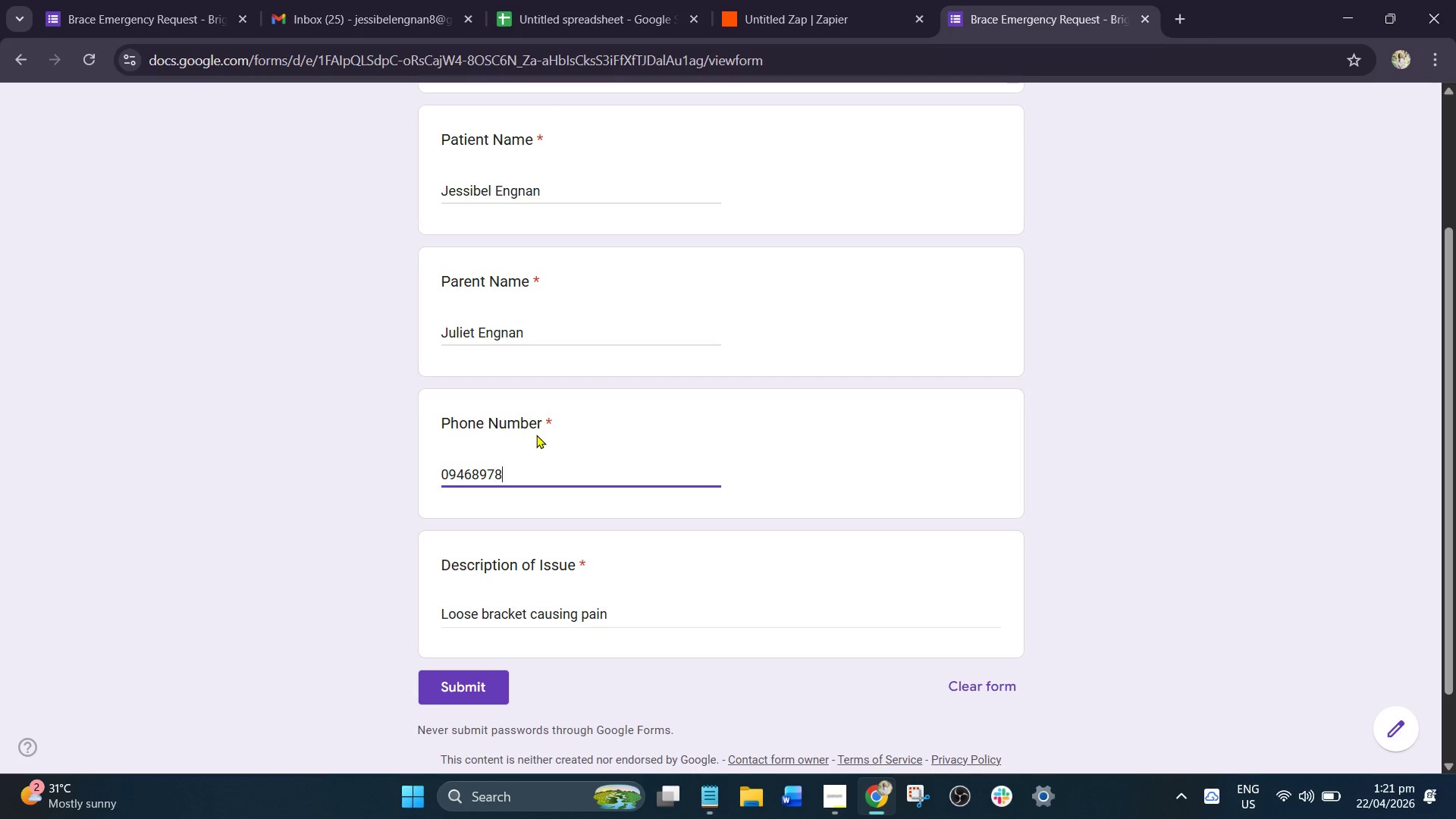 
key(Numpad8)
 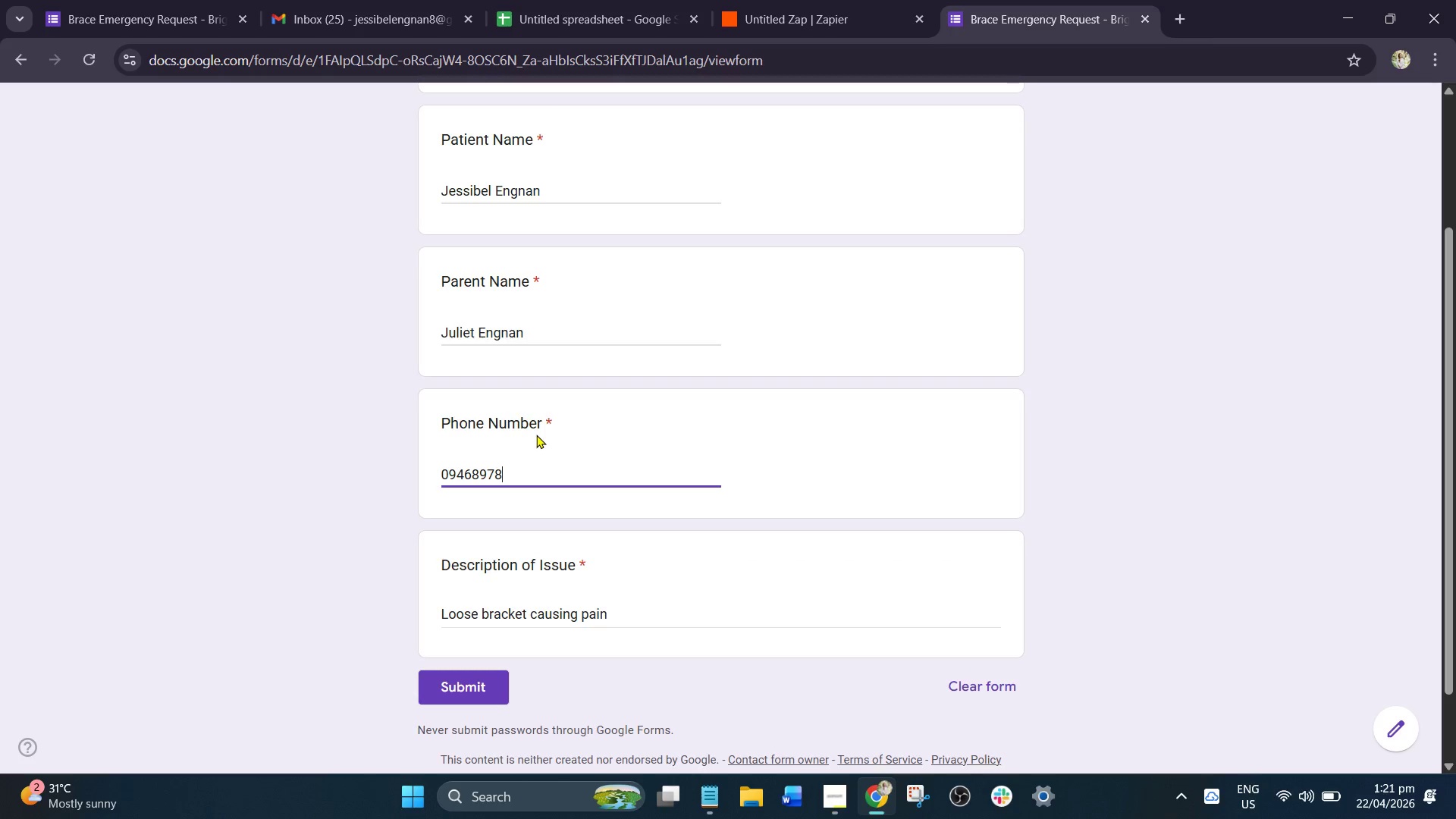 
key(Numpad7)
 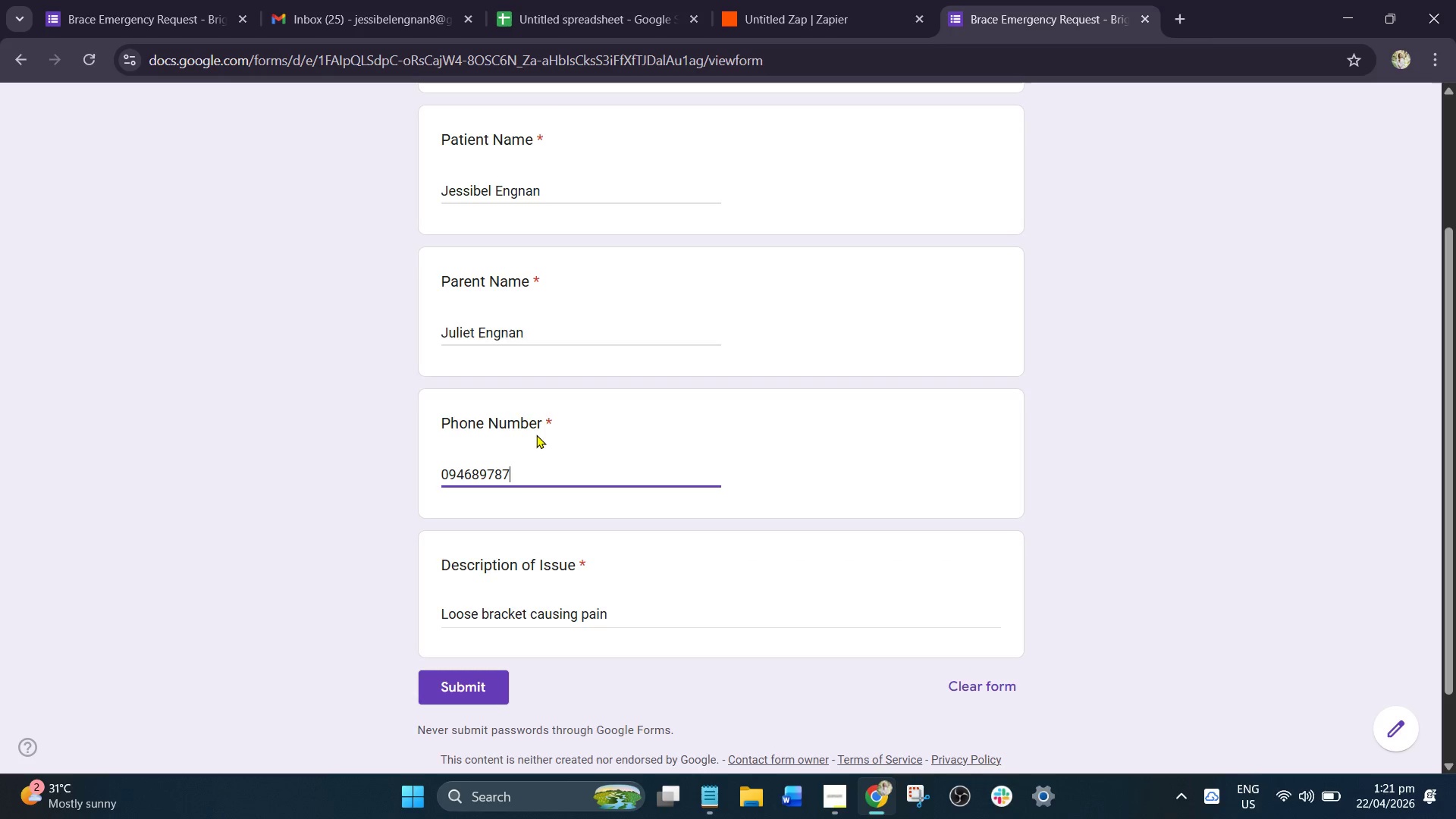 
key(Numpad8)
 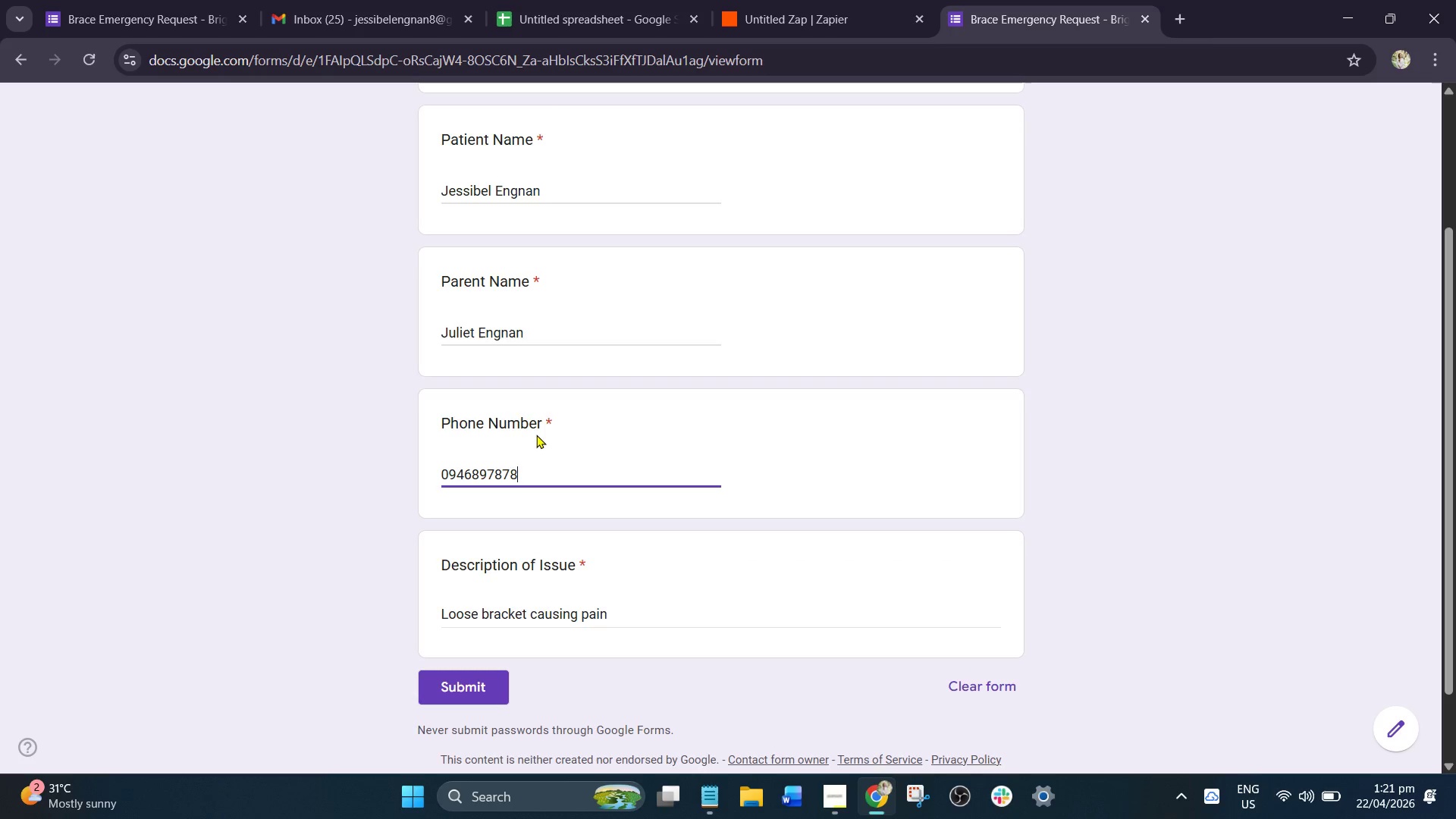 
key(Numpad7)
 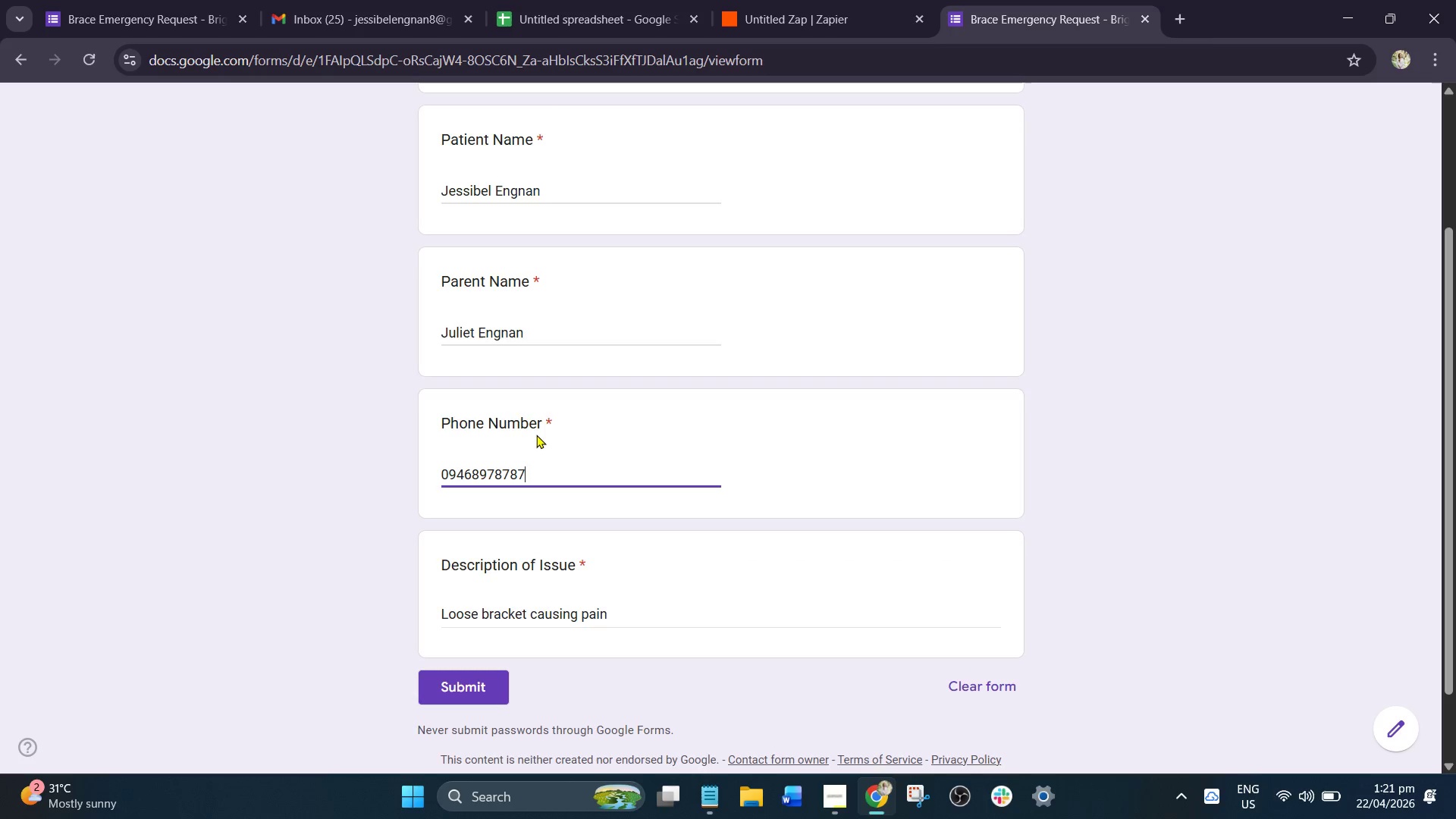 
key(Numpad4)
 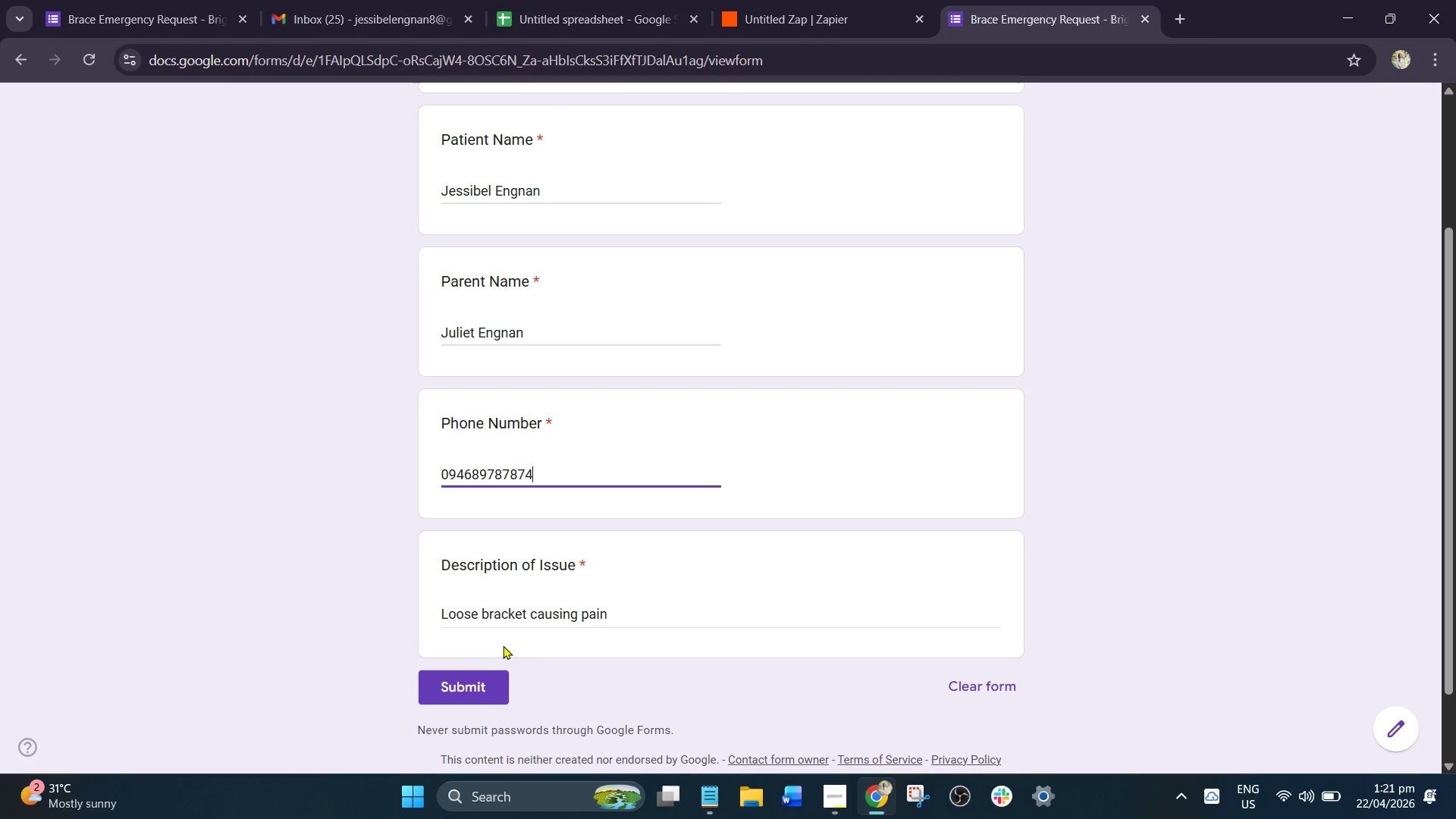 
scroll: coordinate [570, 390], scroll_direction: up, amount: 5.0
 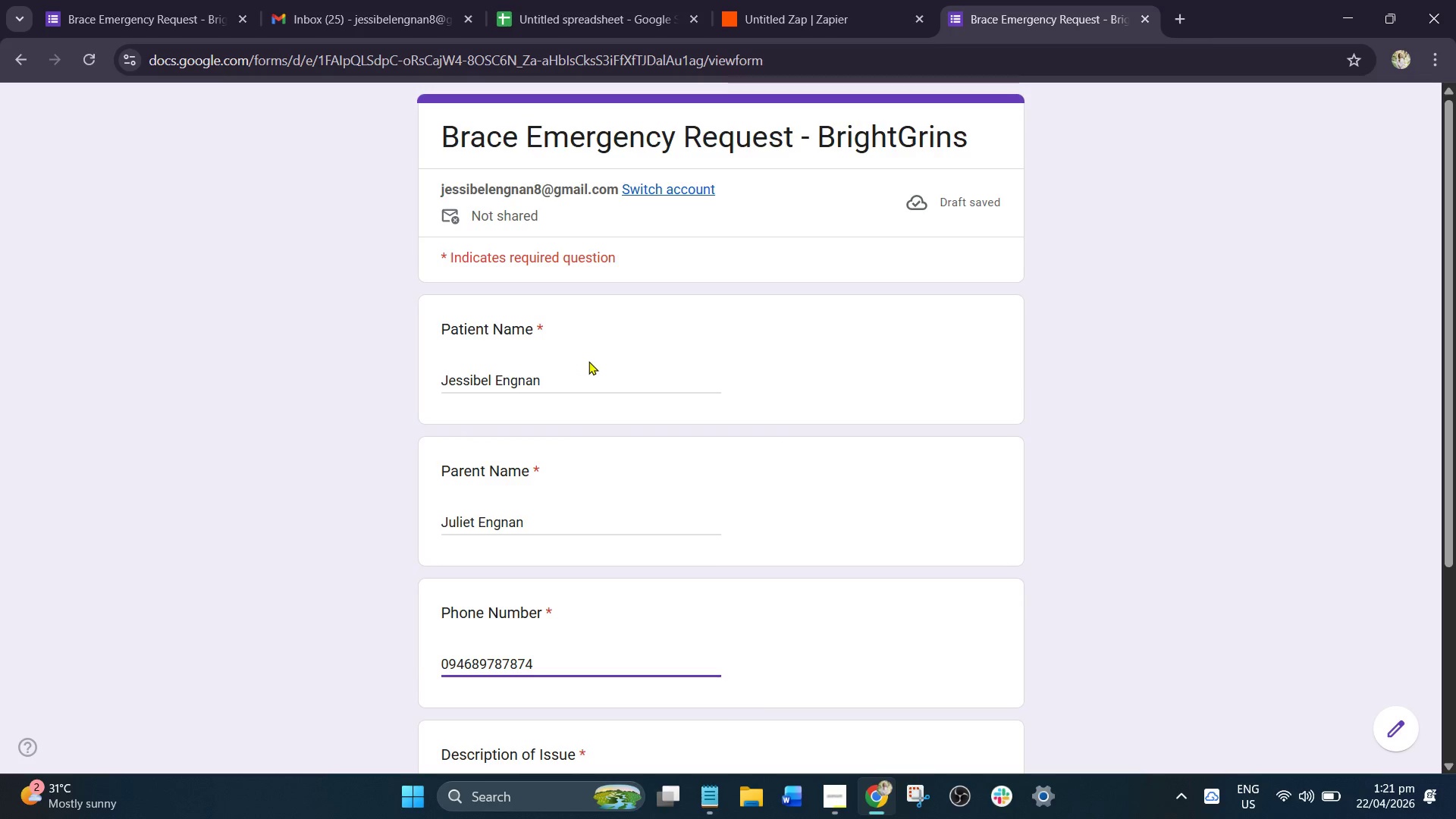 
scroll: coordinate [594, 394], scroll_direction: down, amount: 4.0
 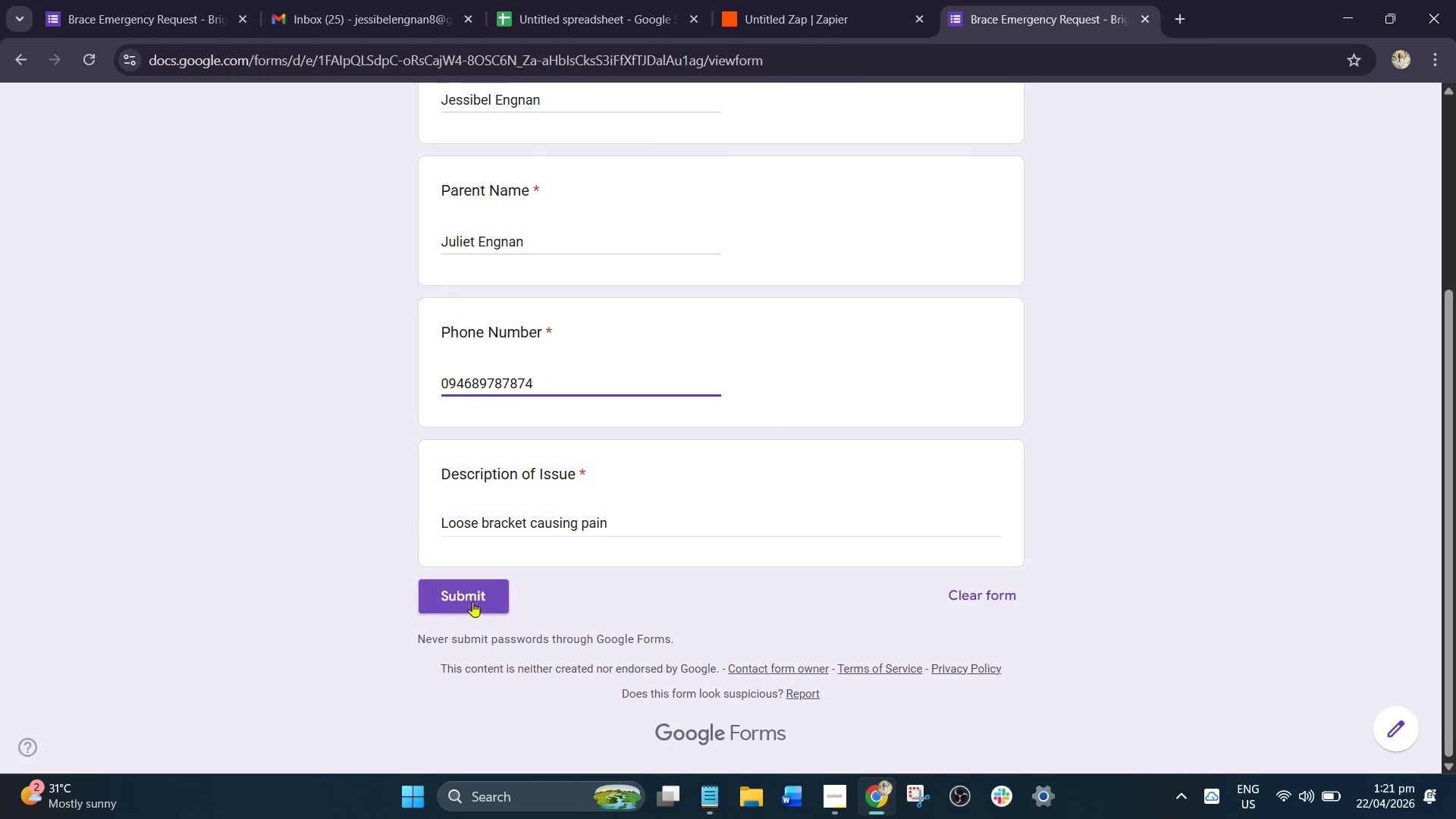 
left_click([477, 590])
 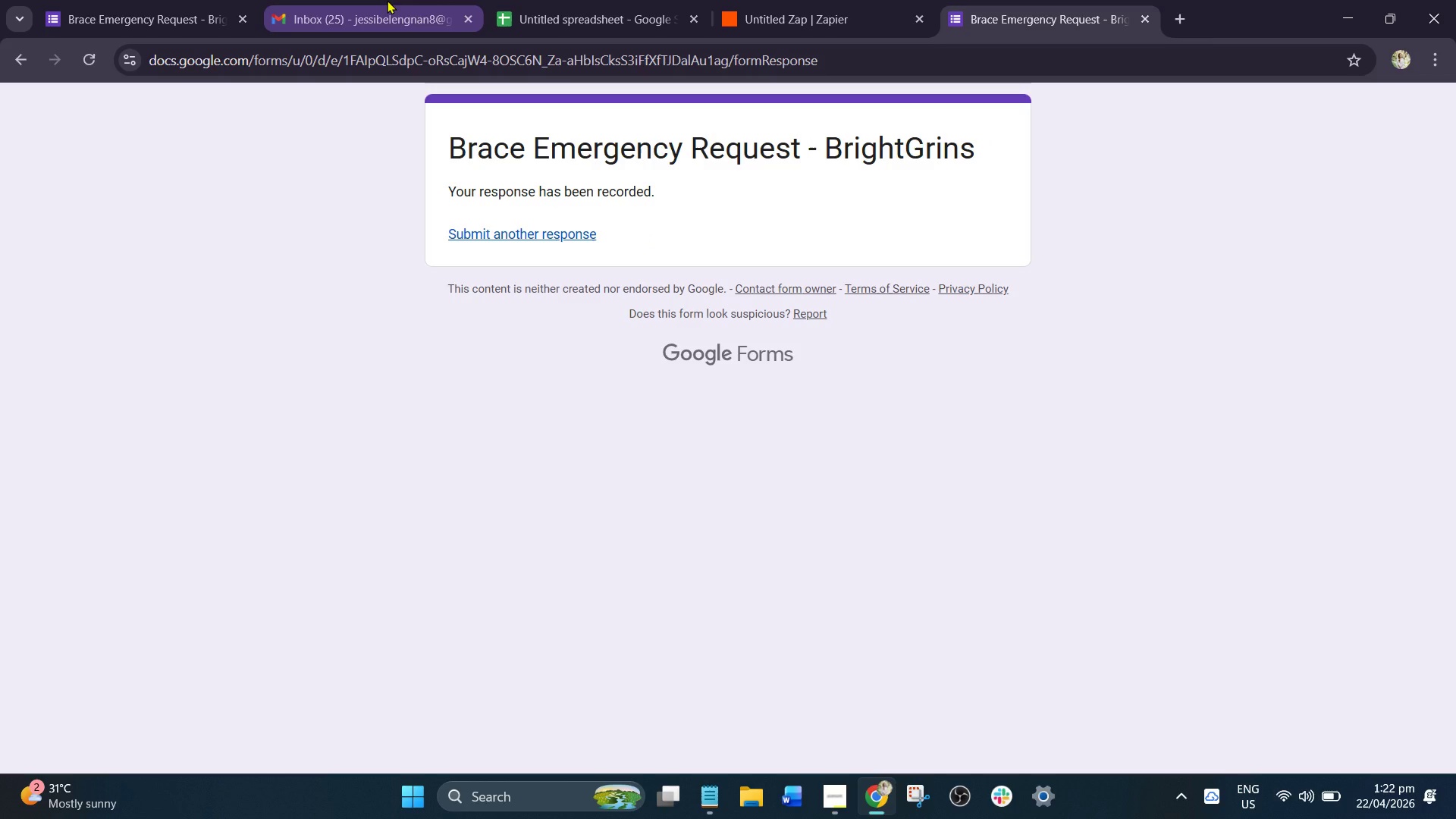 
left_click([386, 1])
 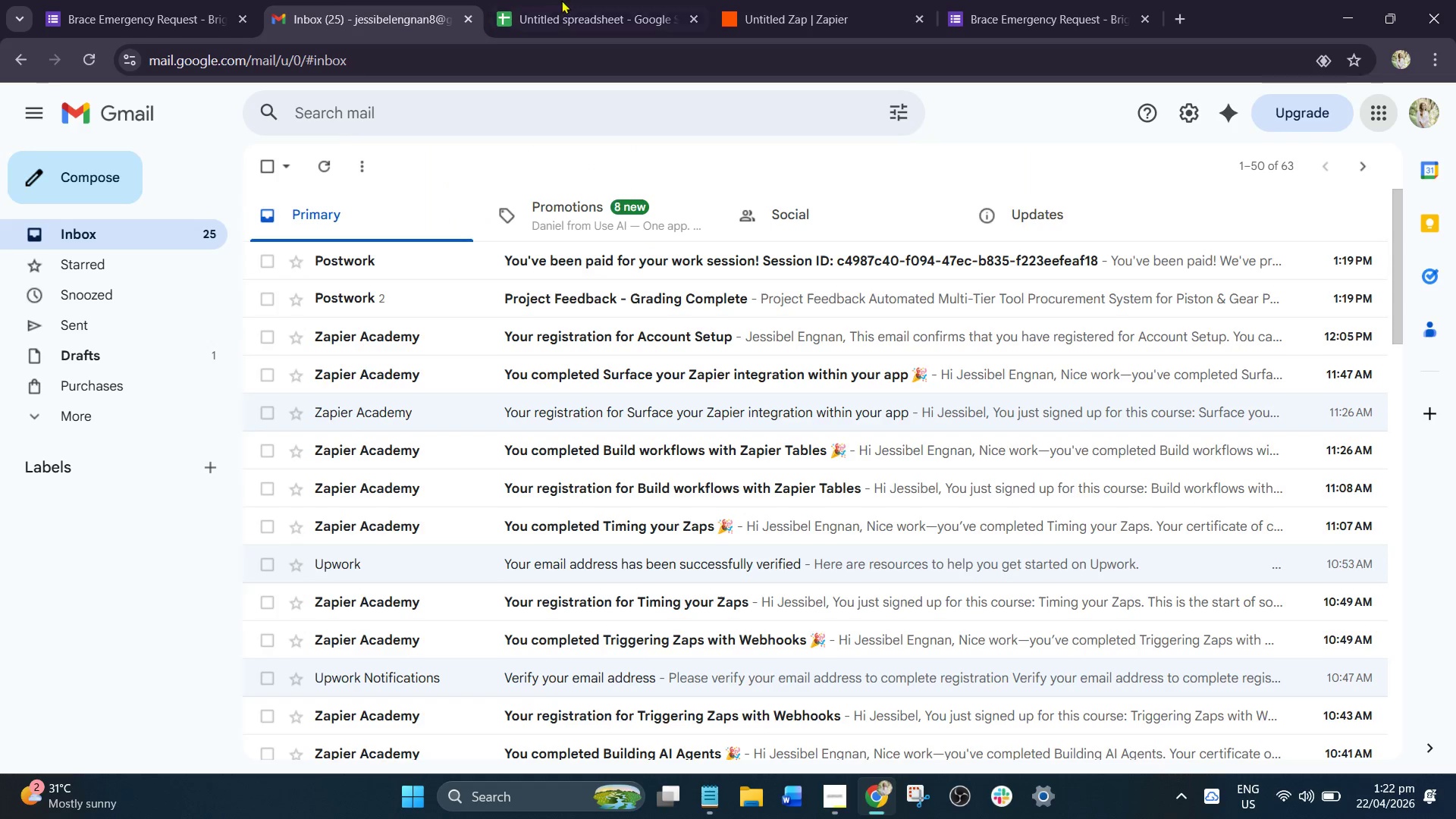 
double_click([564, 0])
 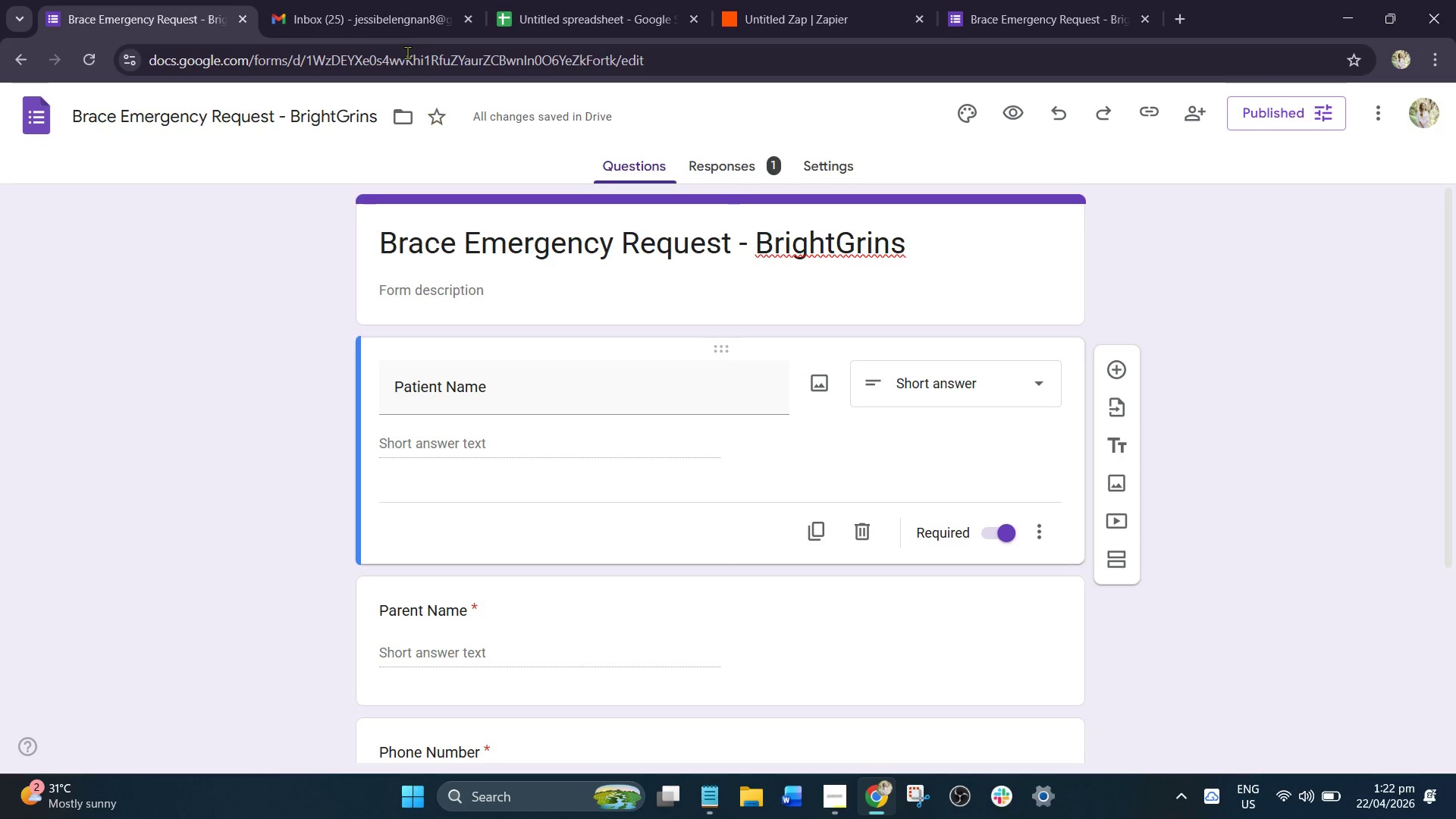 
double_click([576, 0])
 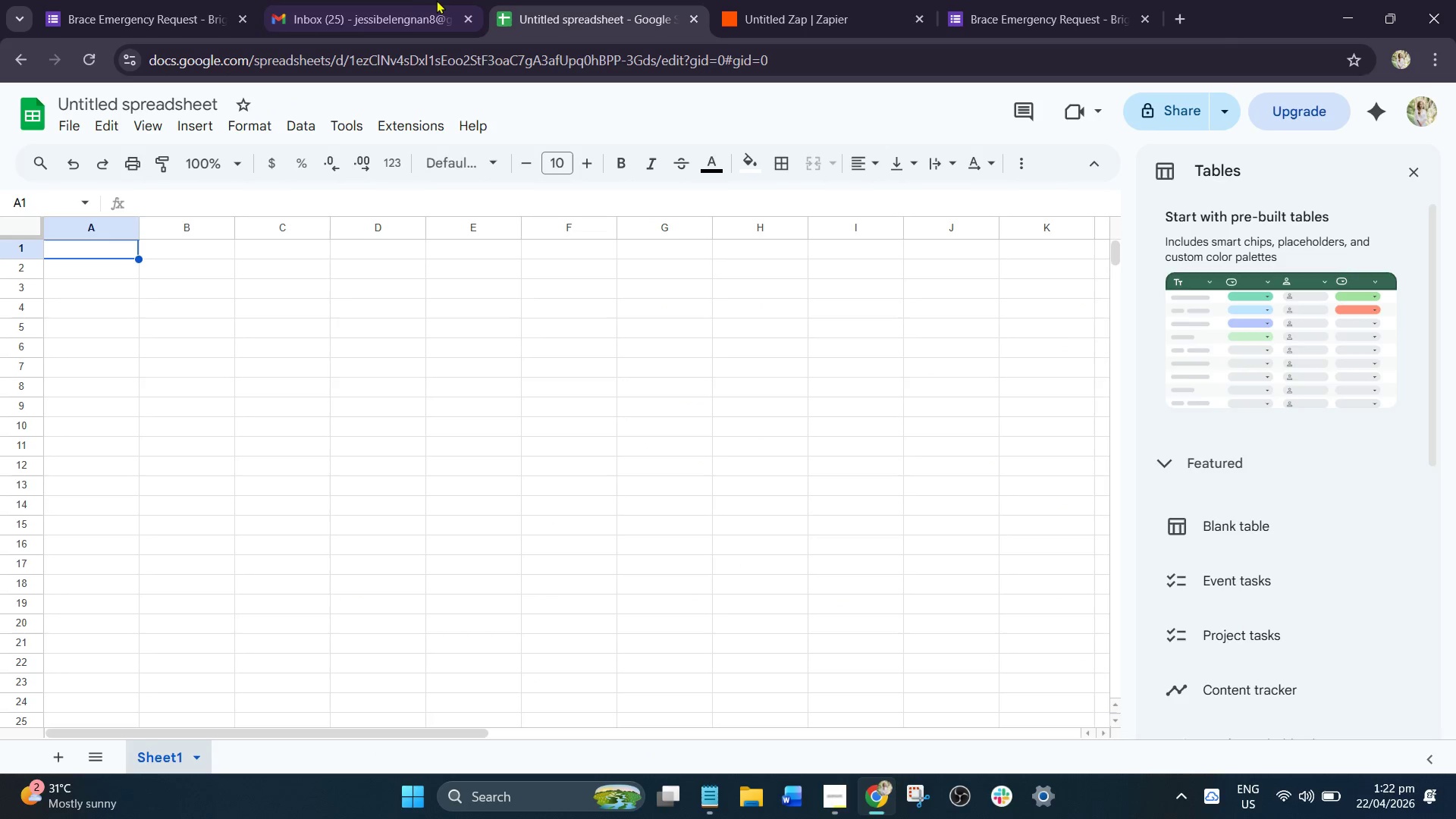 
triple_click([422, 0])
 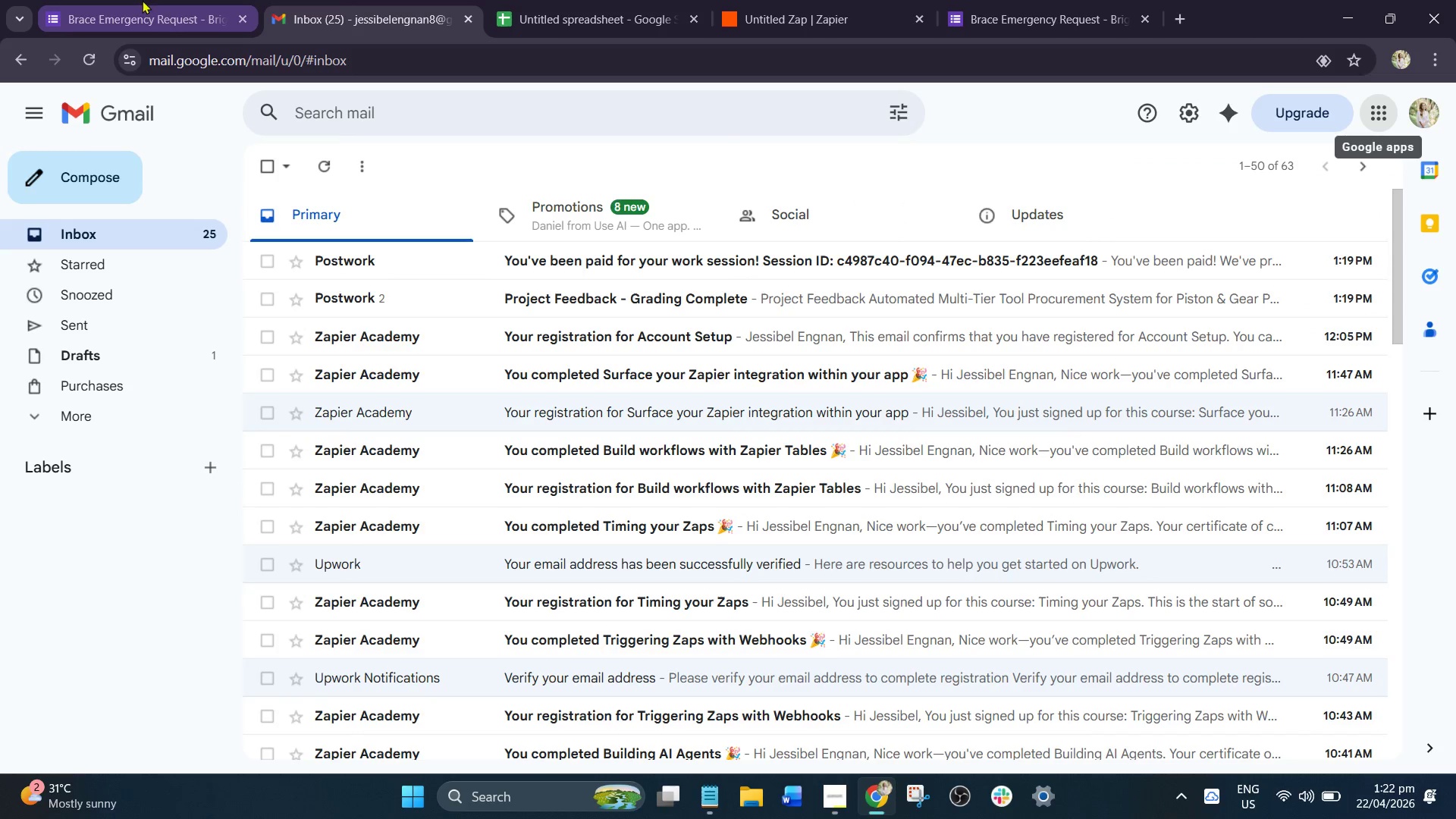 
left_click([157, 0])
 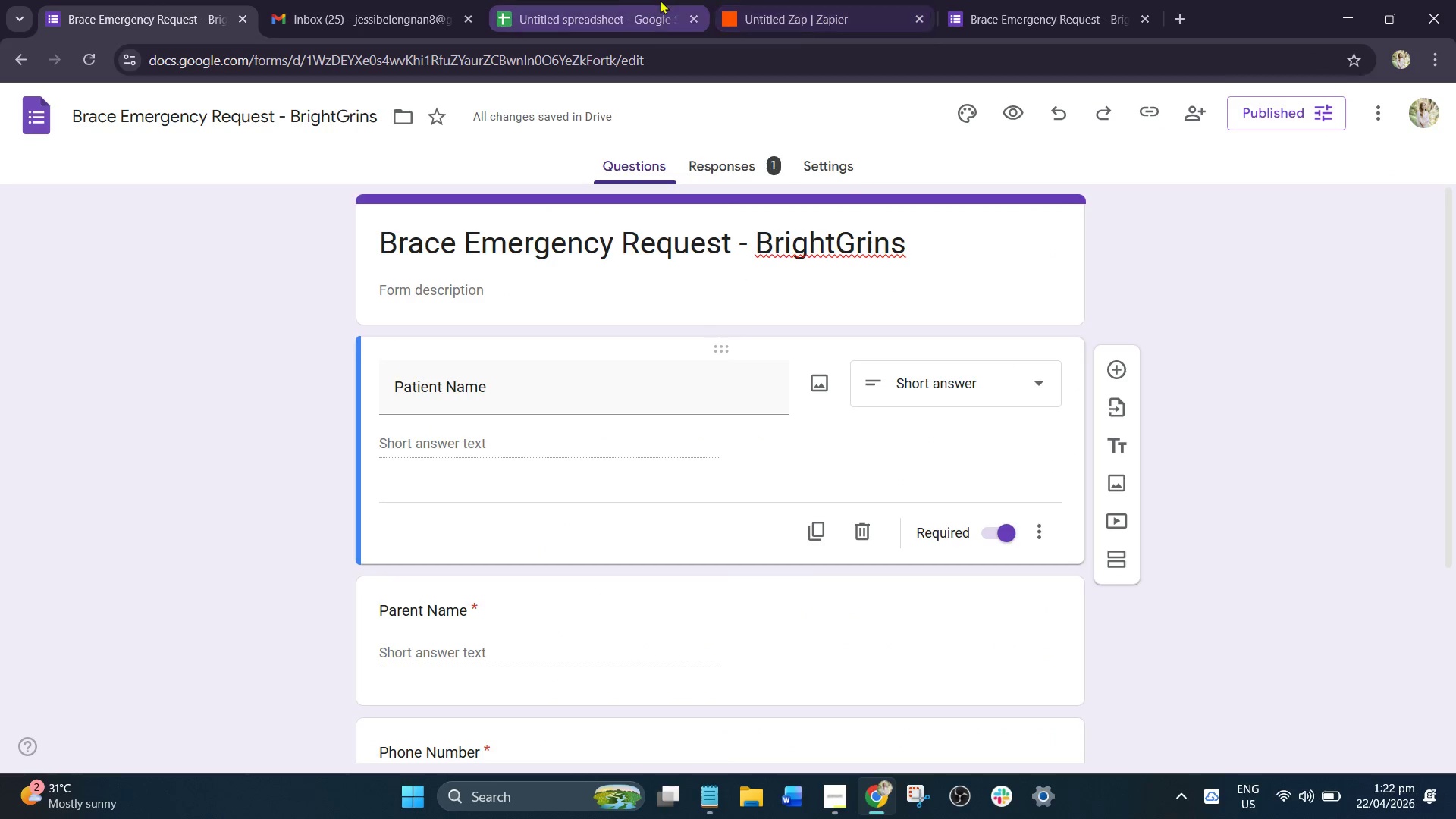 
mouse_move([417, 0])
 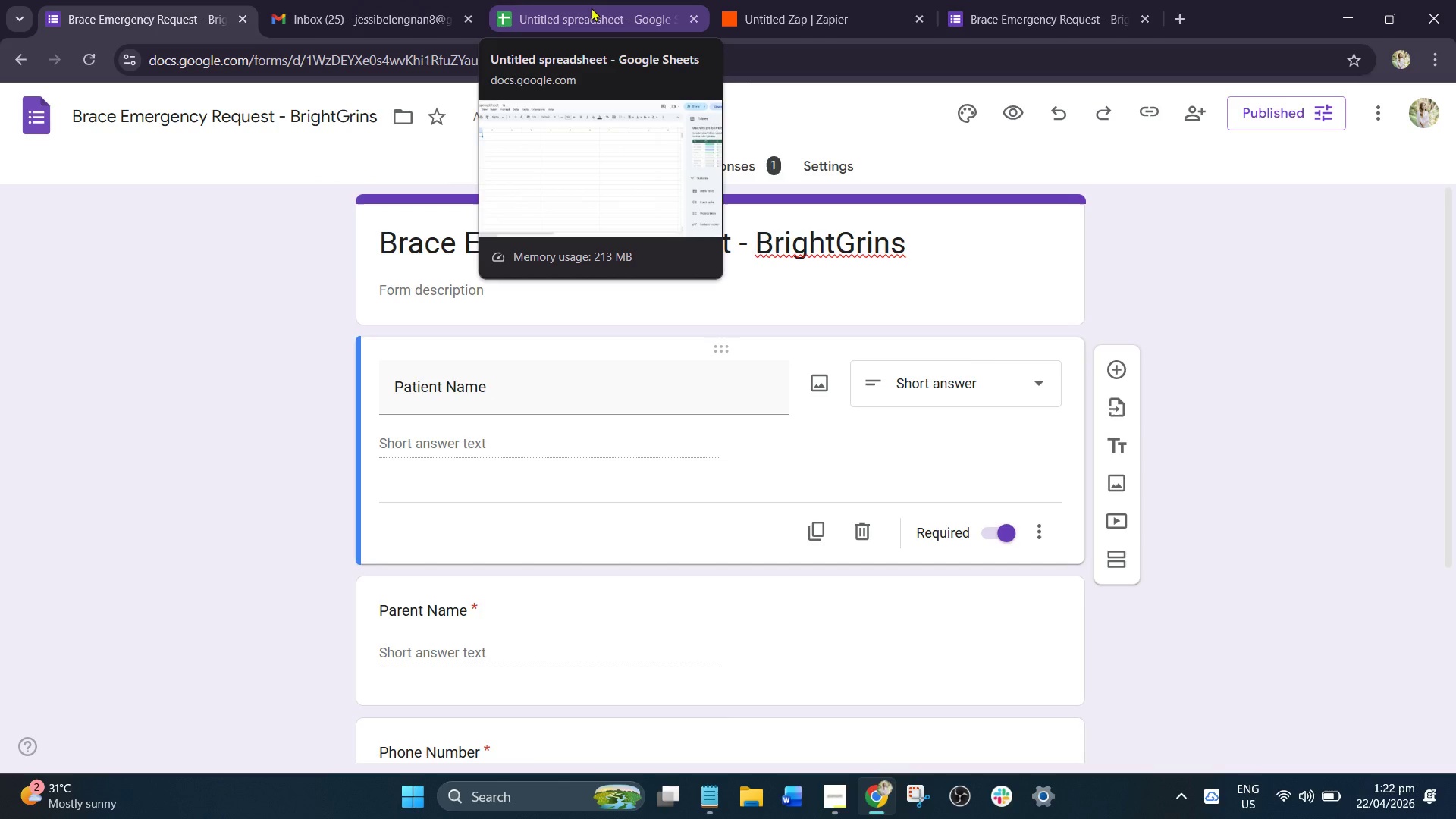 
left_click([591, 8])
 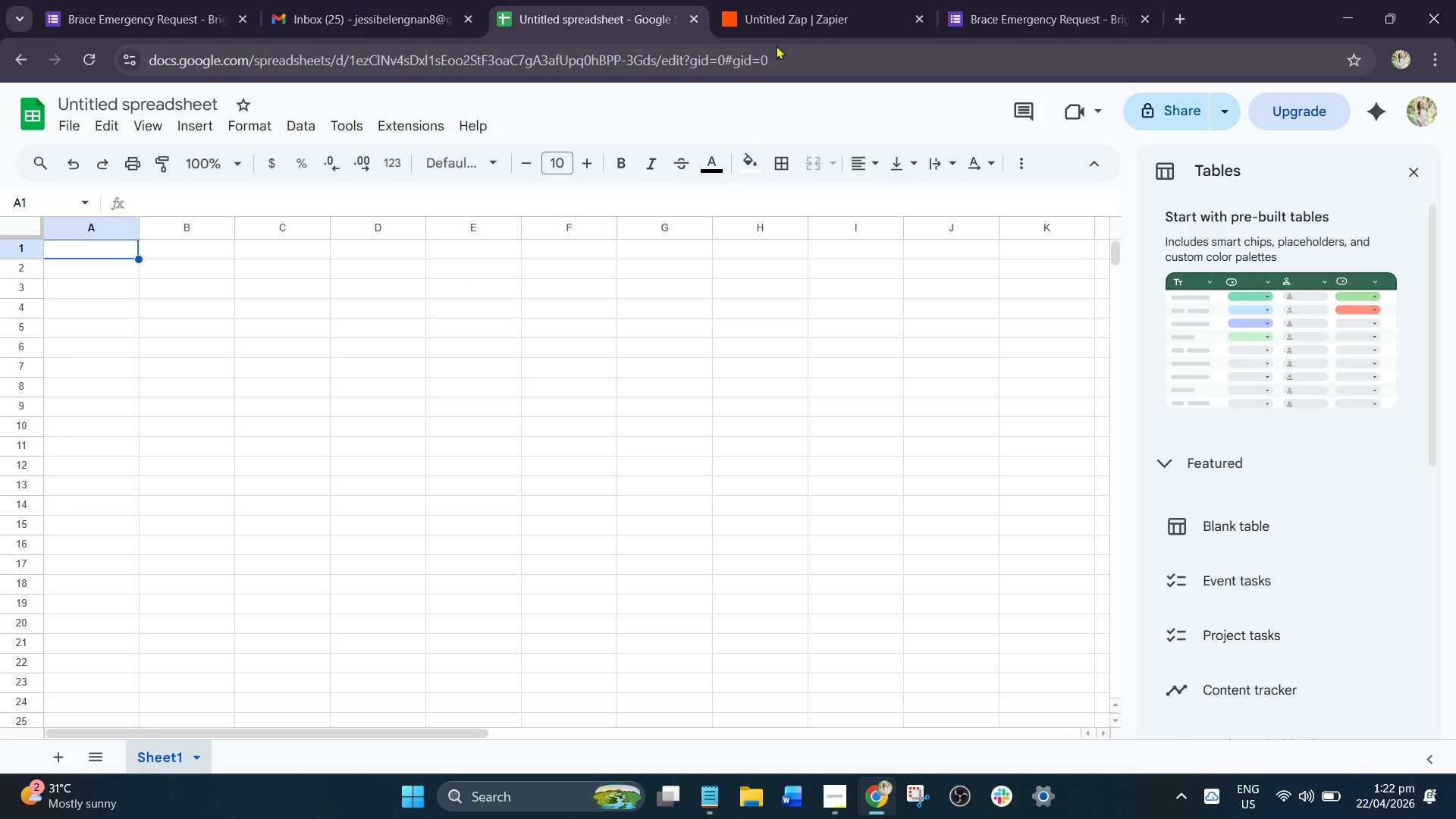 
left_click([190, 0])
 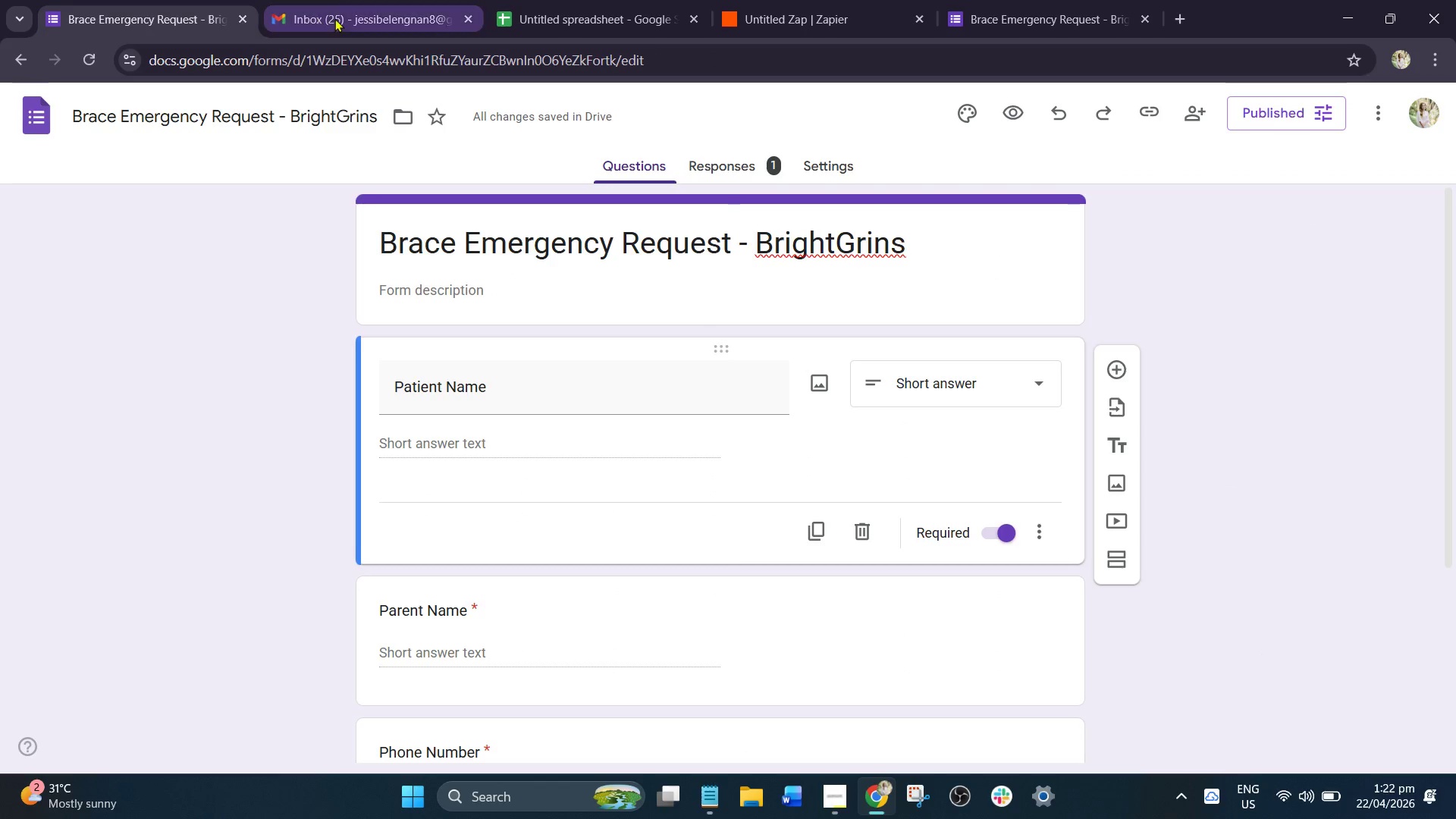 
left_click([334, 18])
 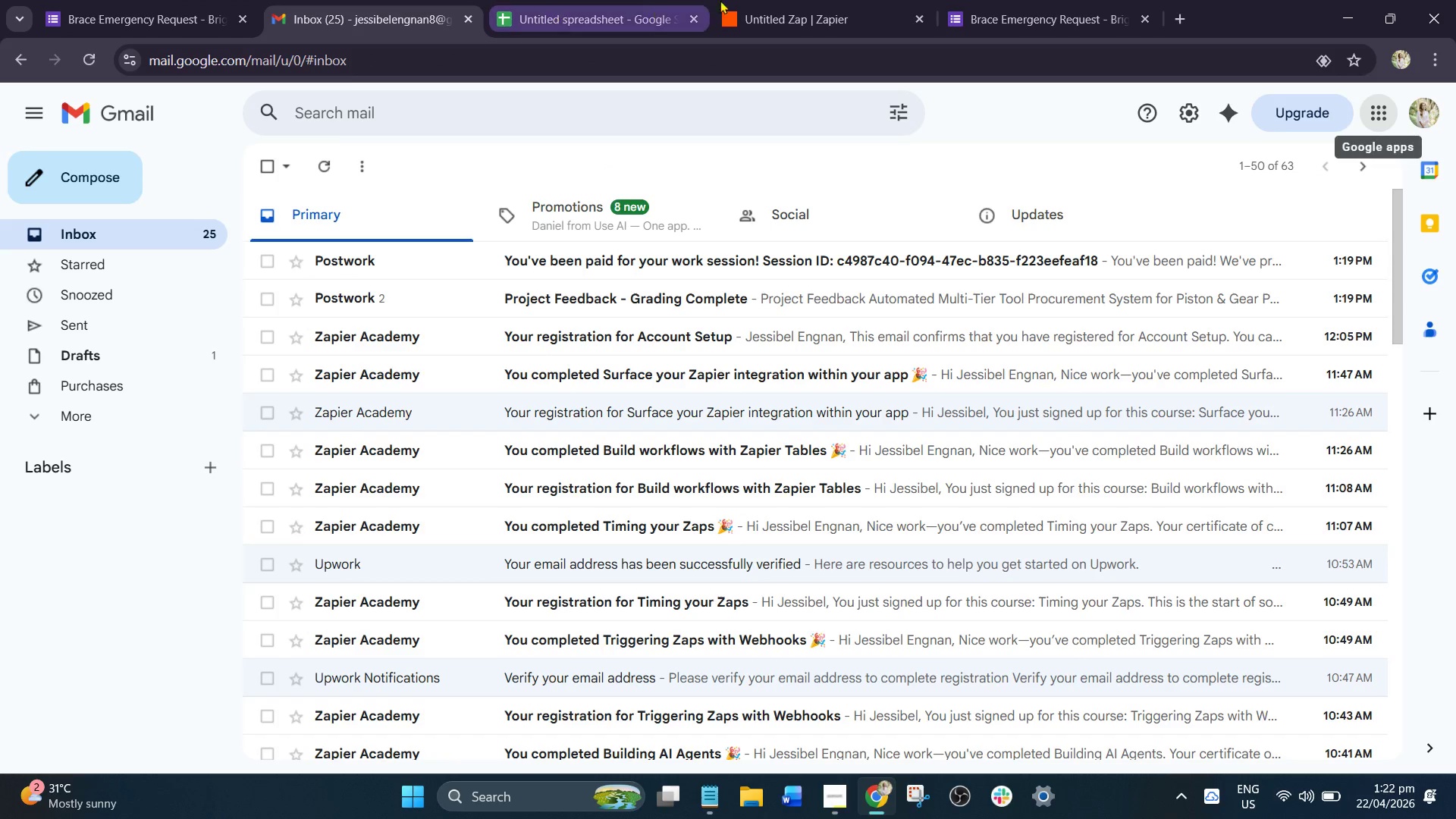 
left_click([772, 0])
 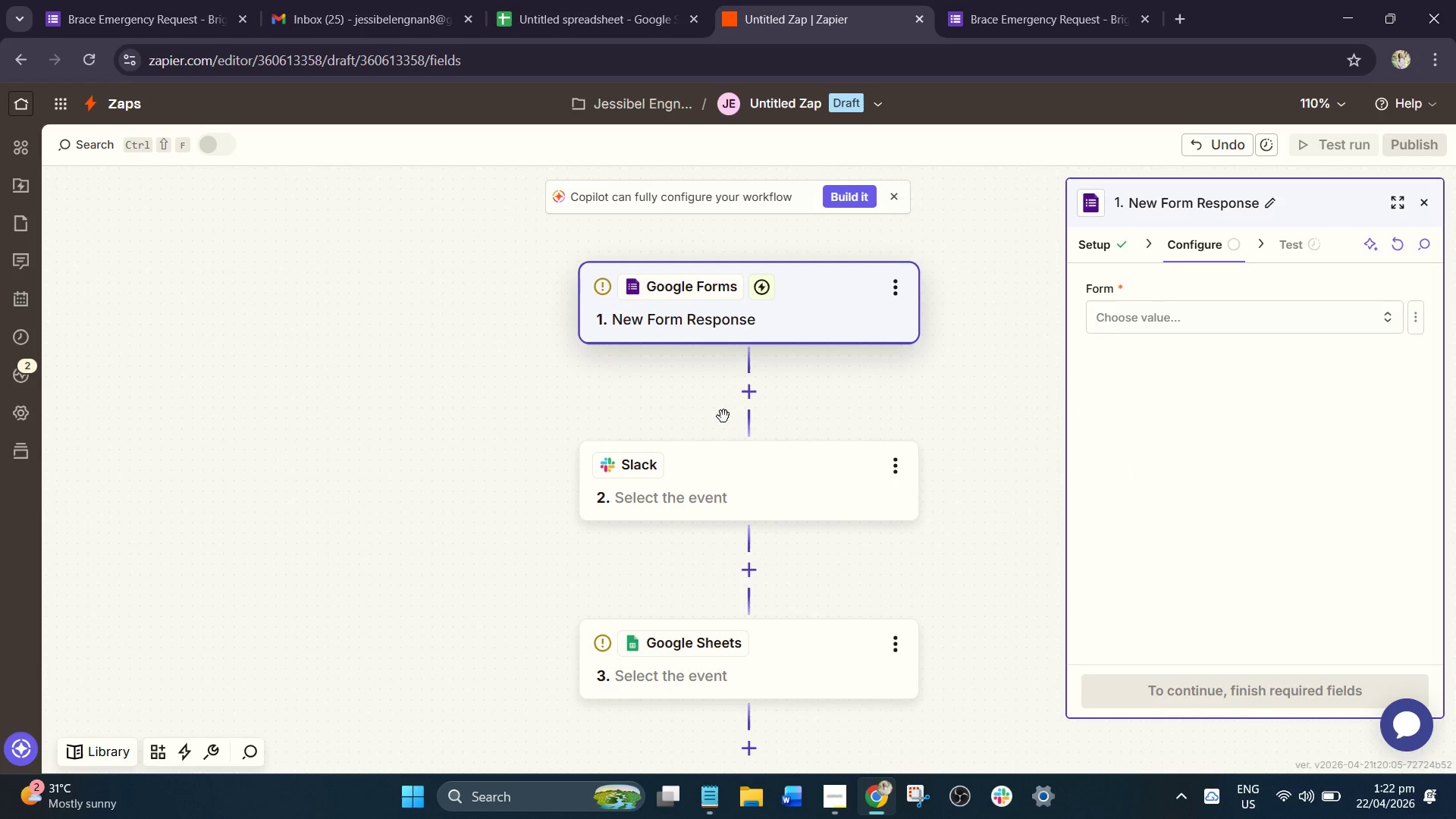 
scroll: coordinate [750, 378], scroll_direction: down, amount: 1.0
 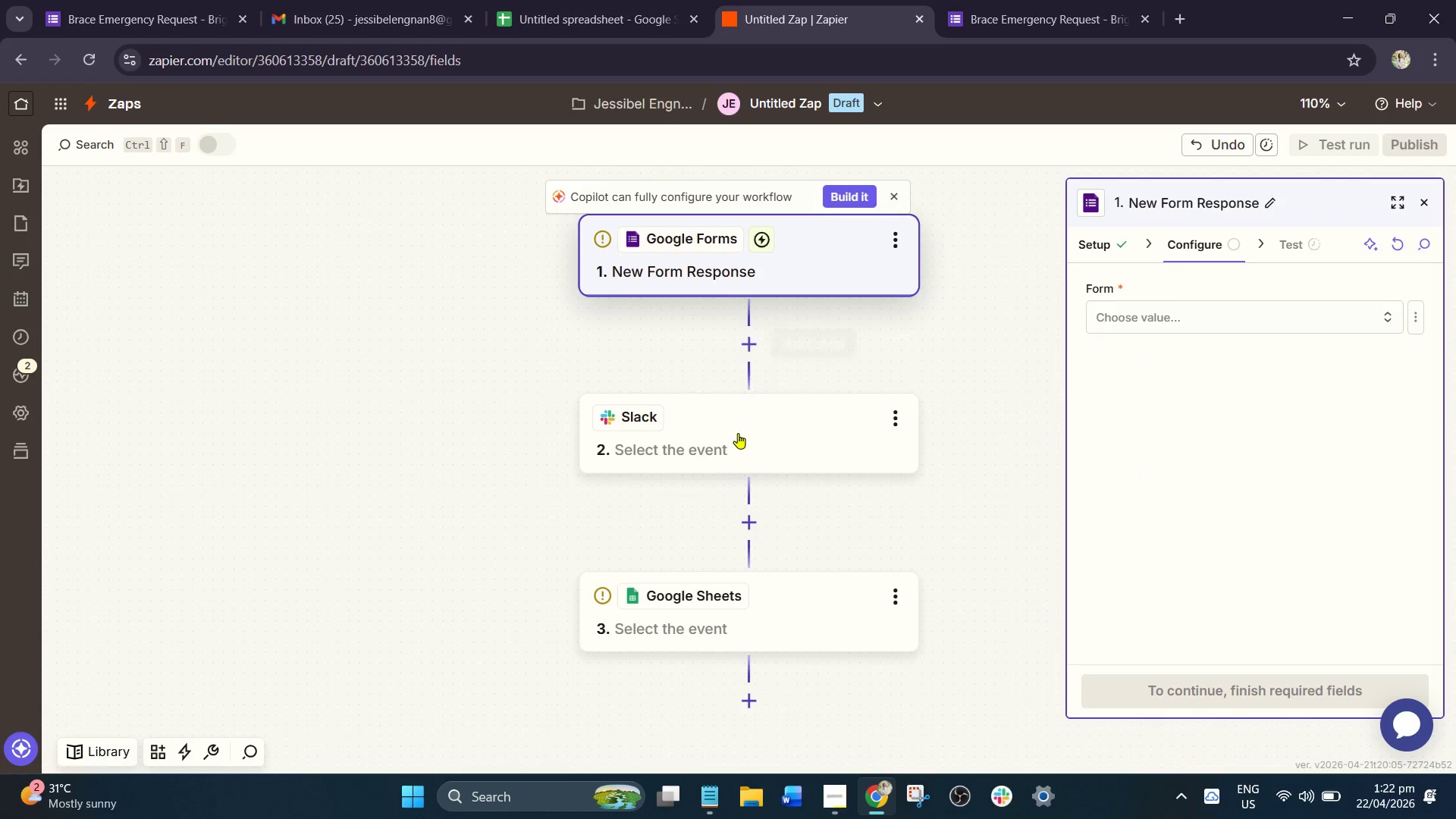 
left_click([734, 449])
 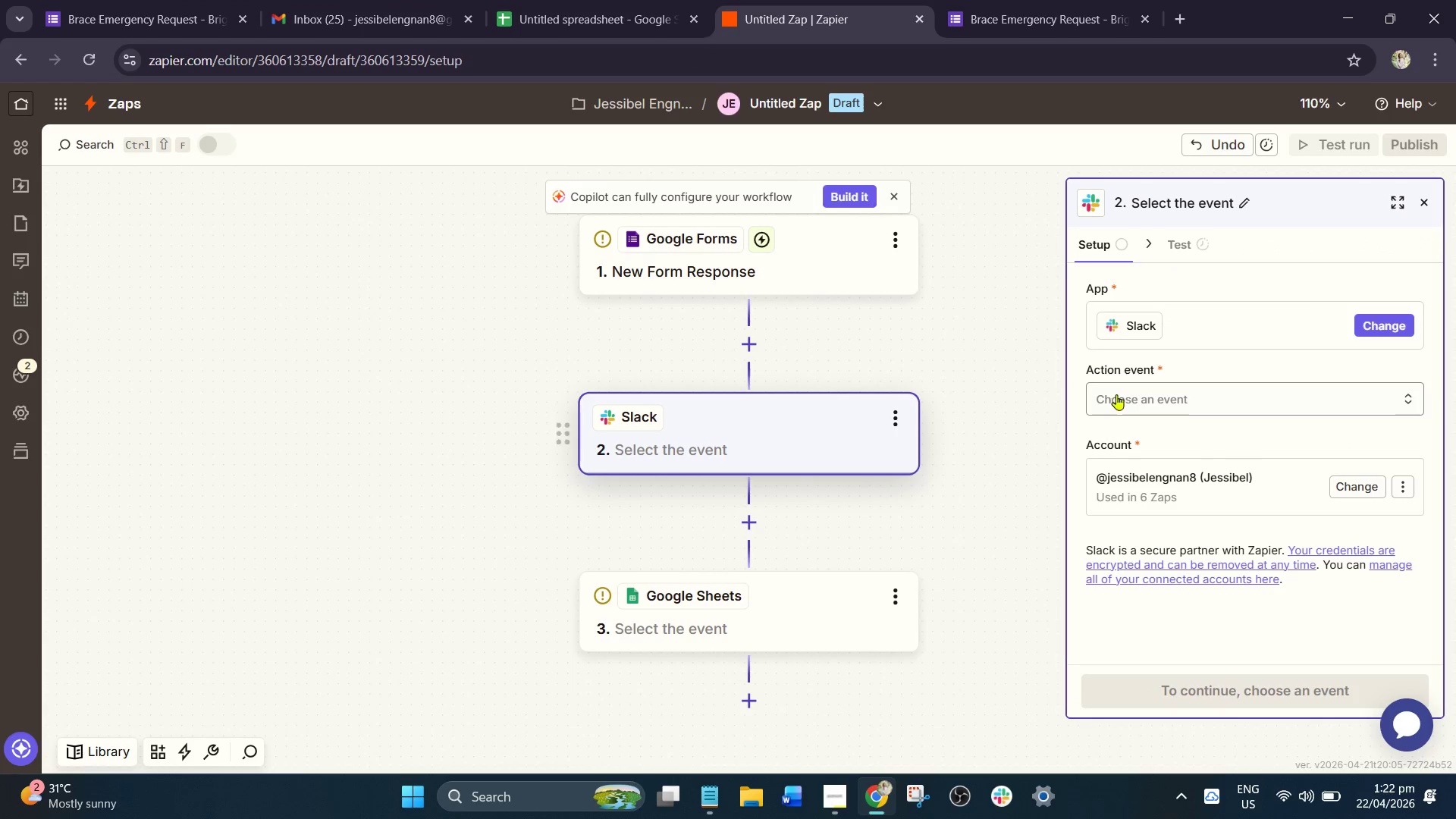 
left_click([1154, 392])
 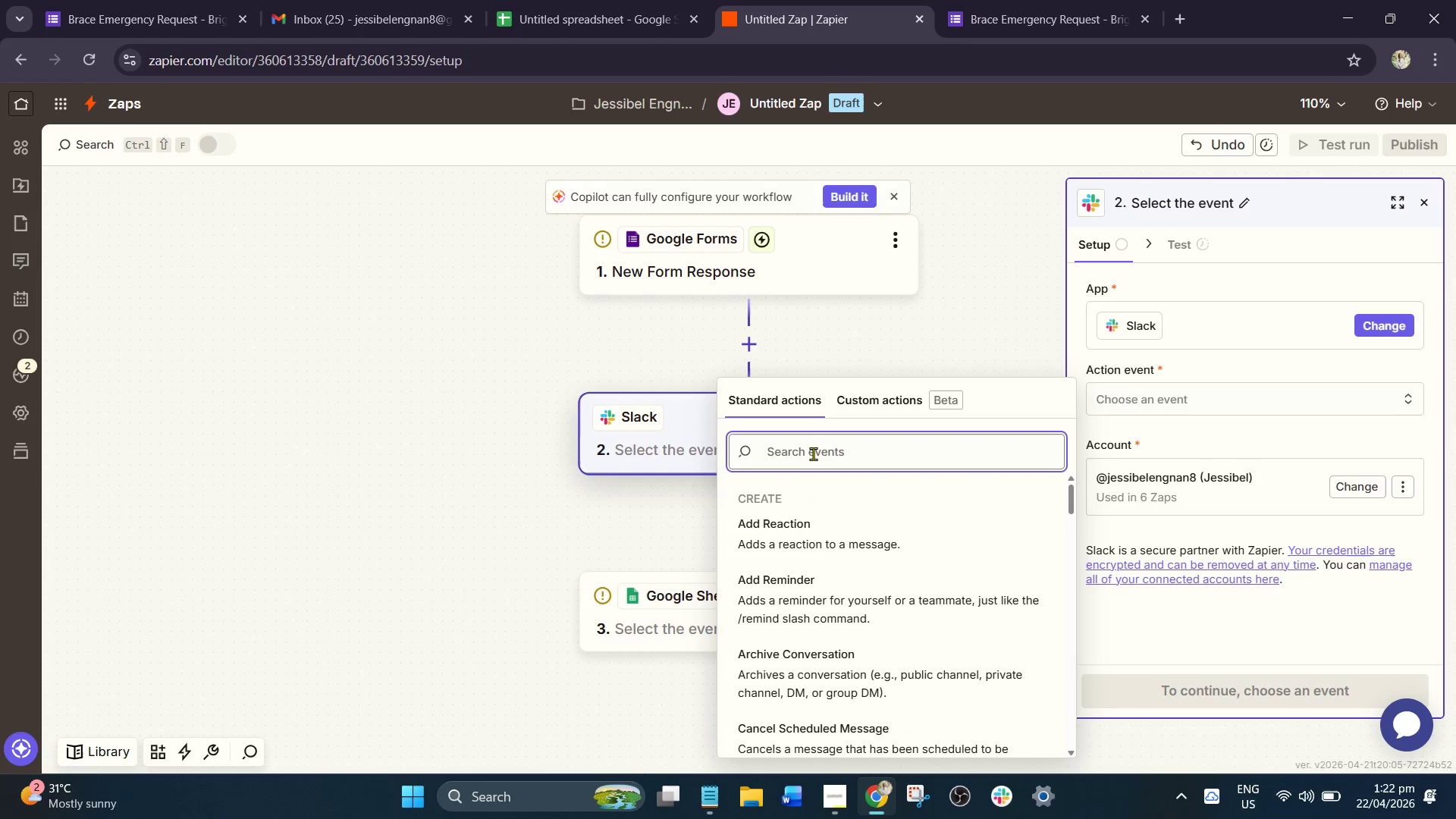 
type(sen)
 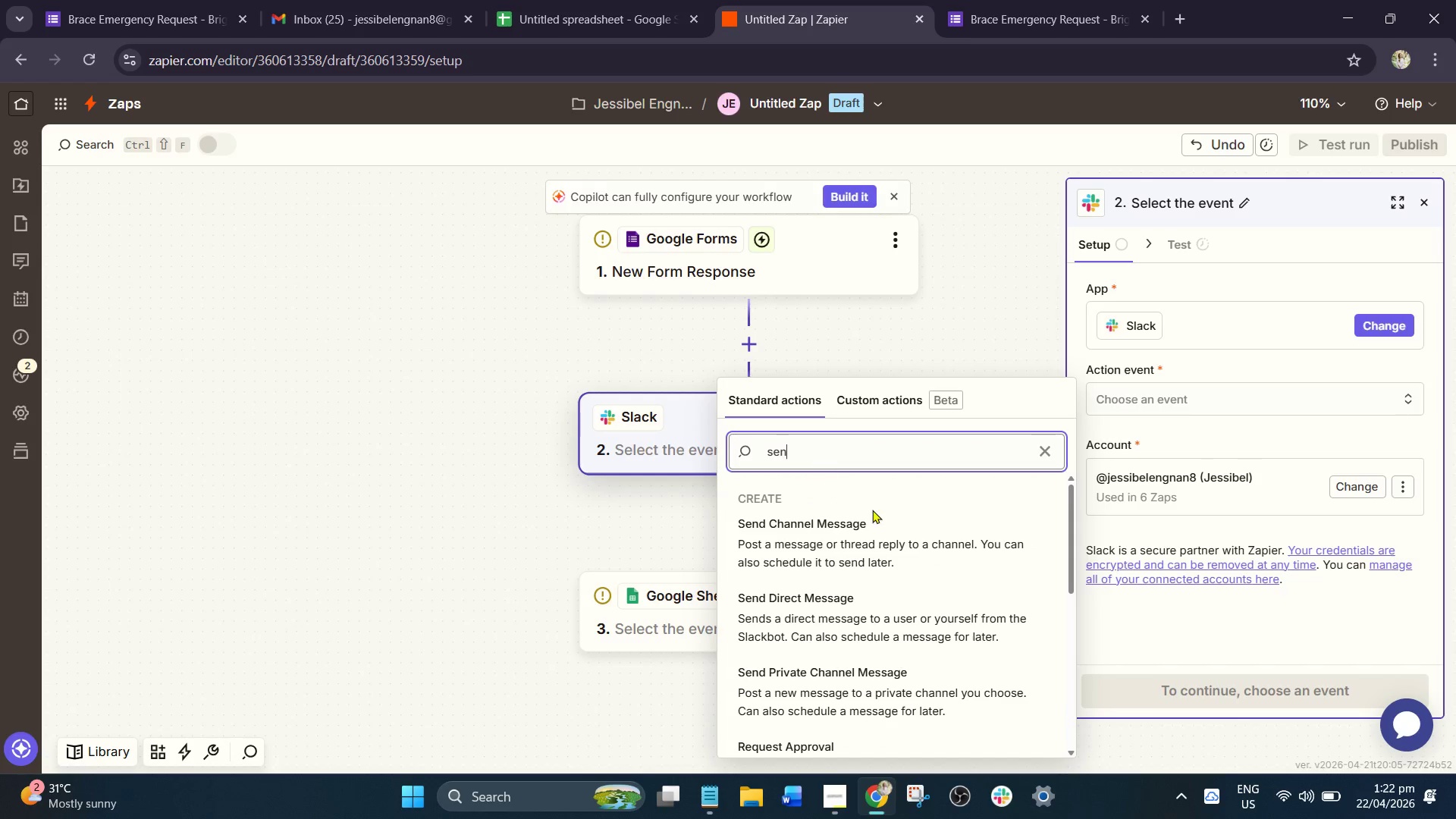 
key(D)
 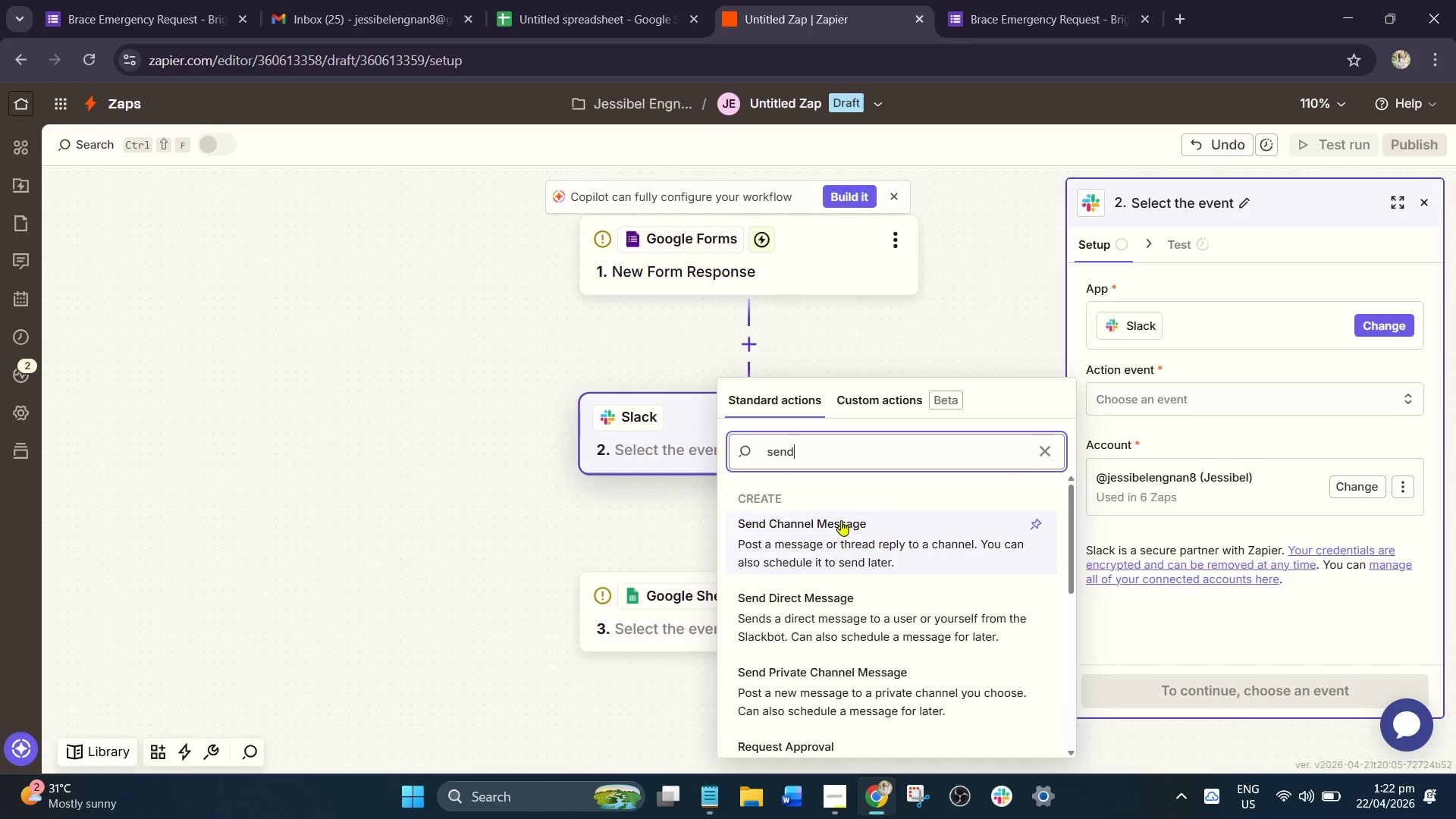 
left_click([839, 535])
 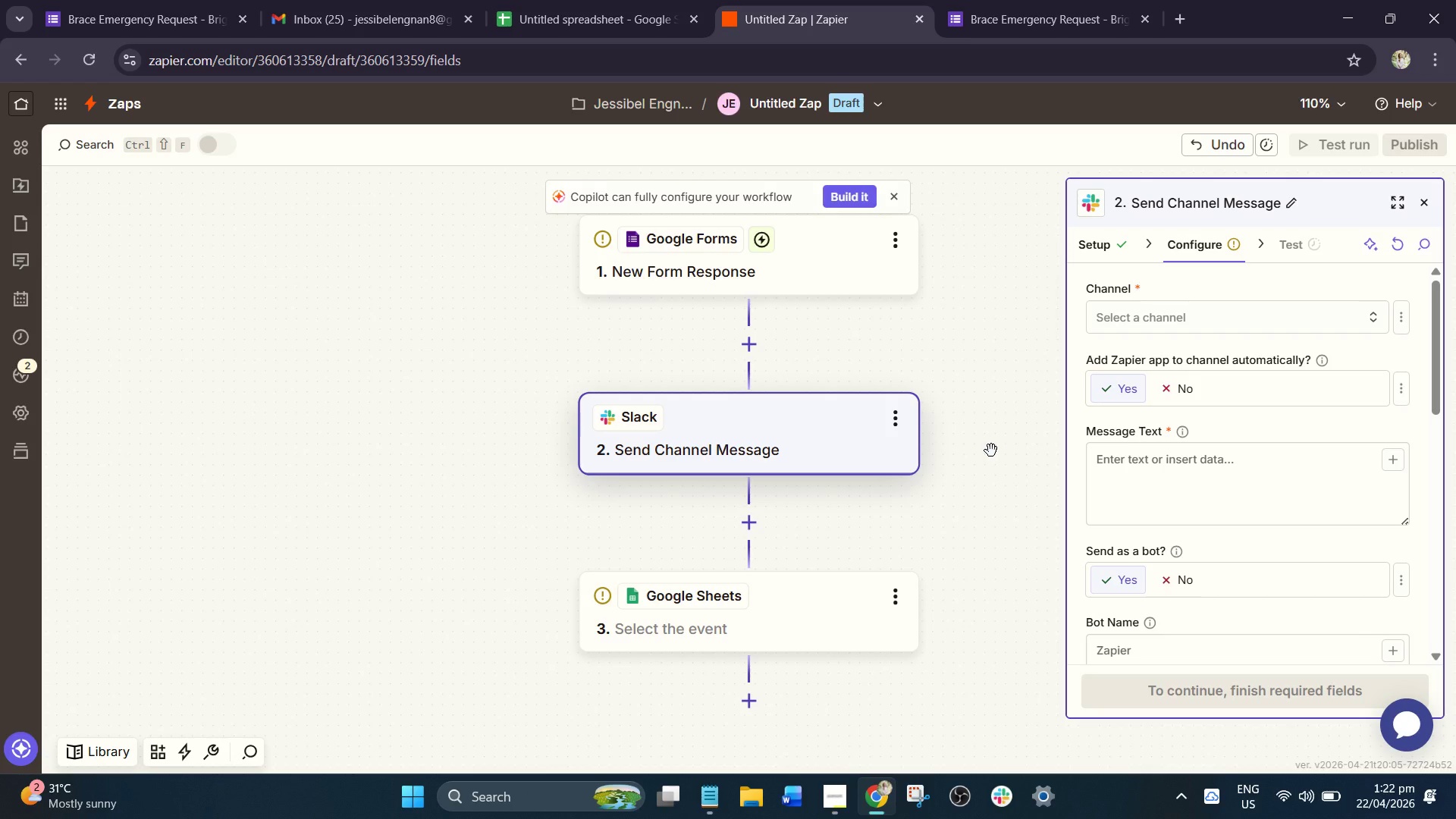 
wait(19.58)
 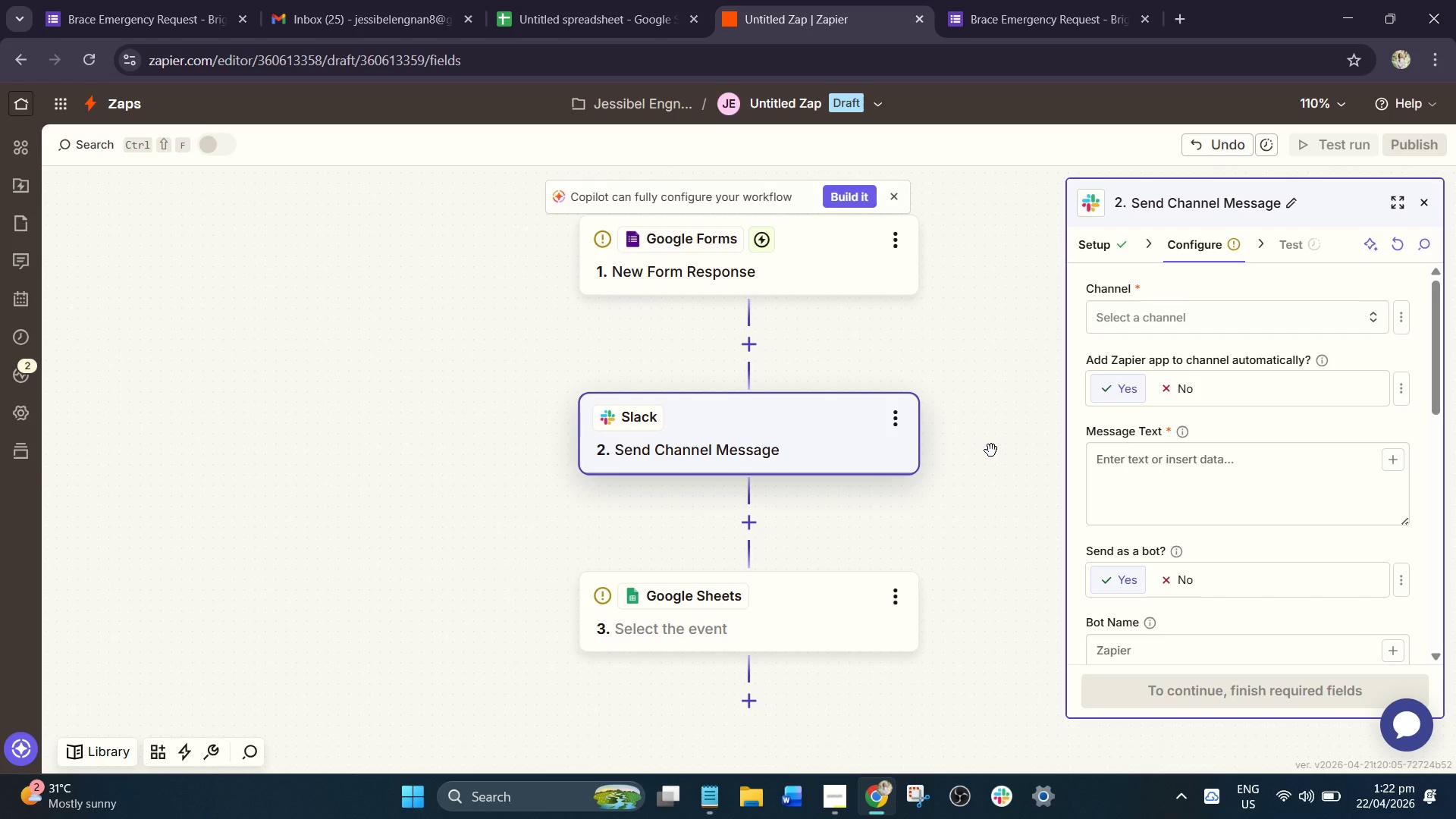 
scroll: coordinate [744, 300], scroll_direction: up, amount: 1.0
 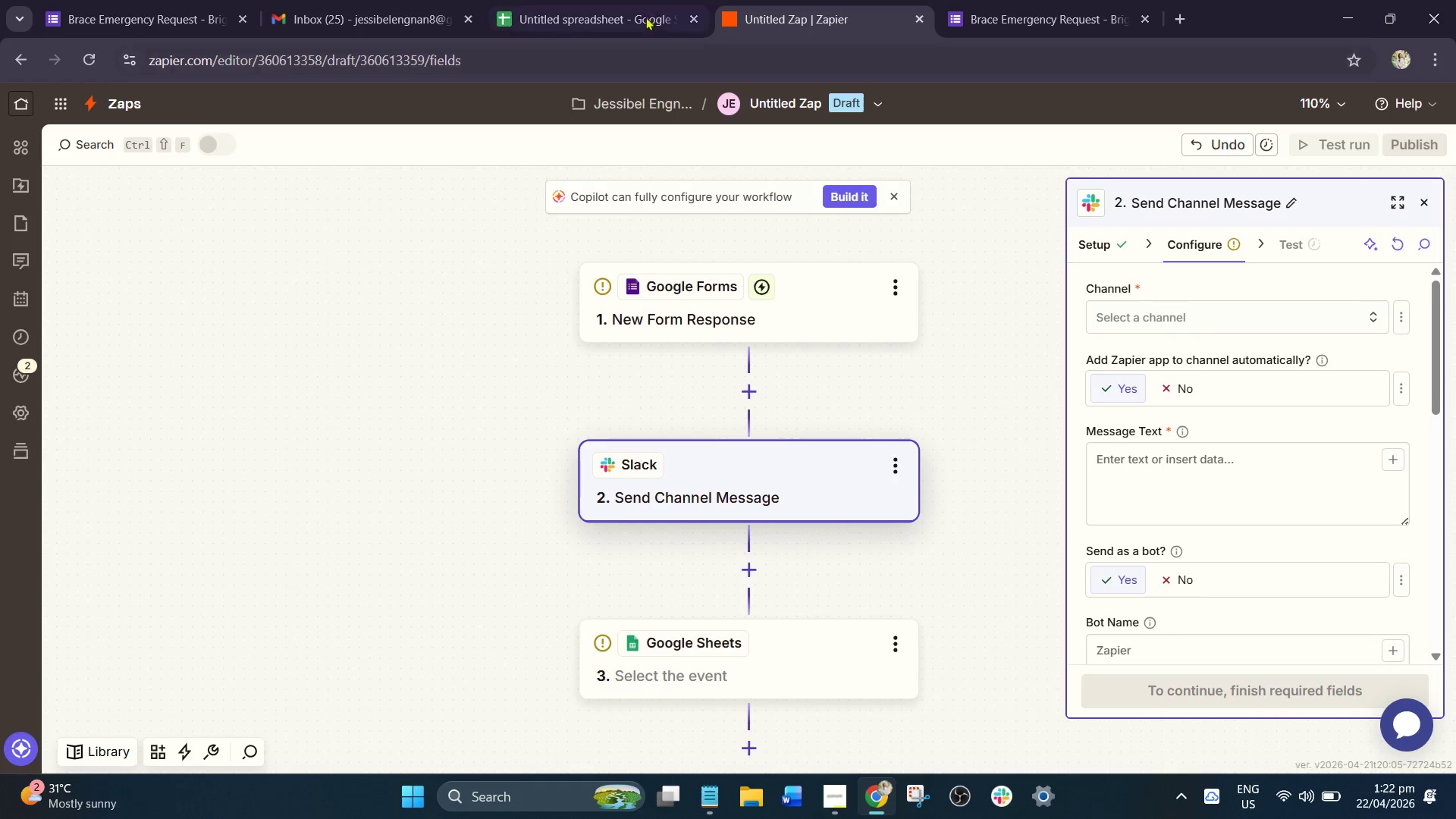 
left_click([623, 4])
 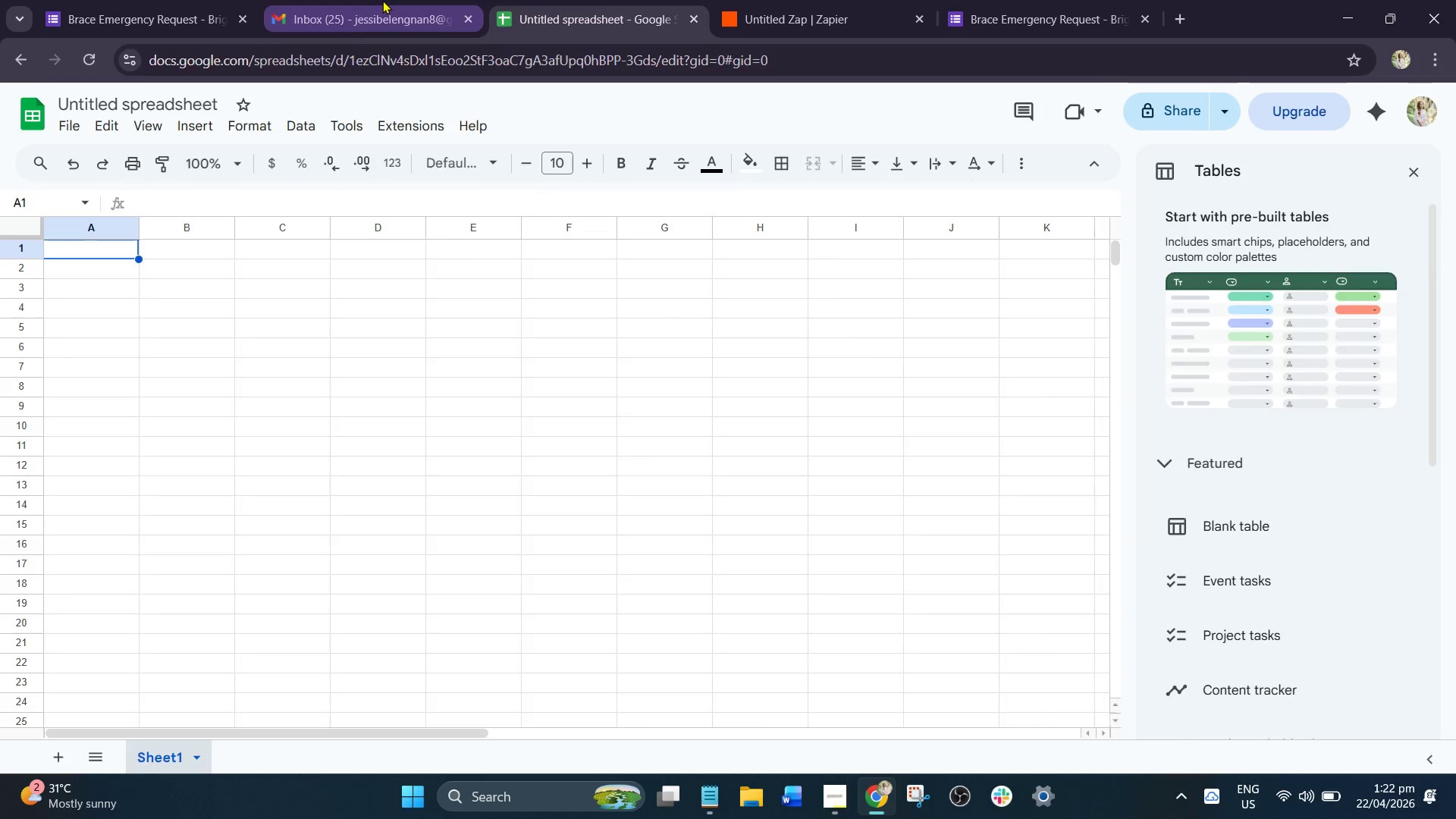 
double_click([615, 5])
 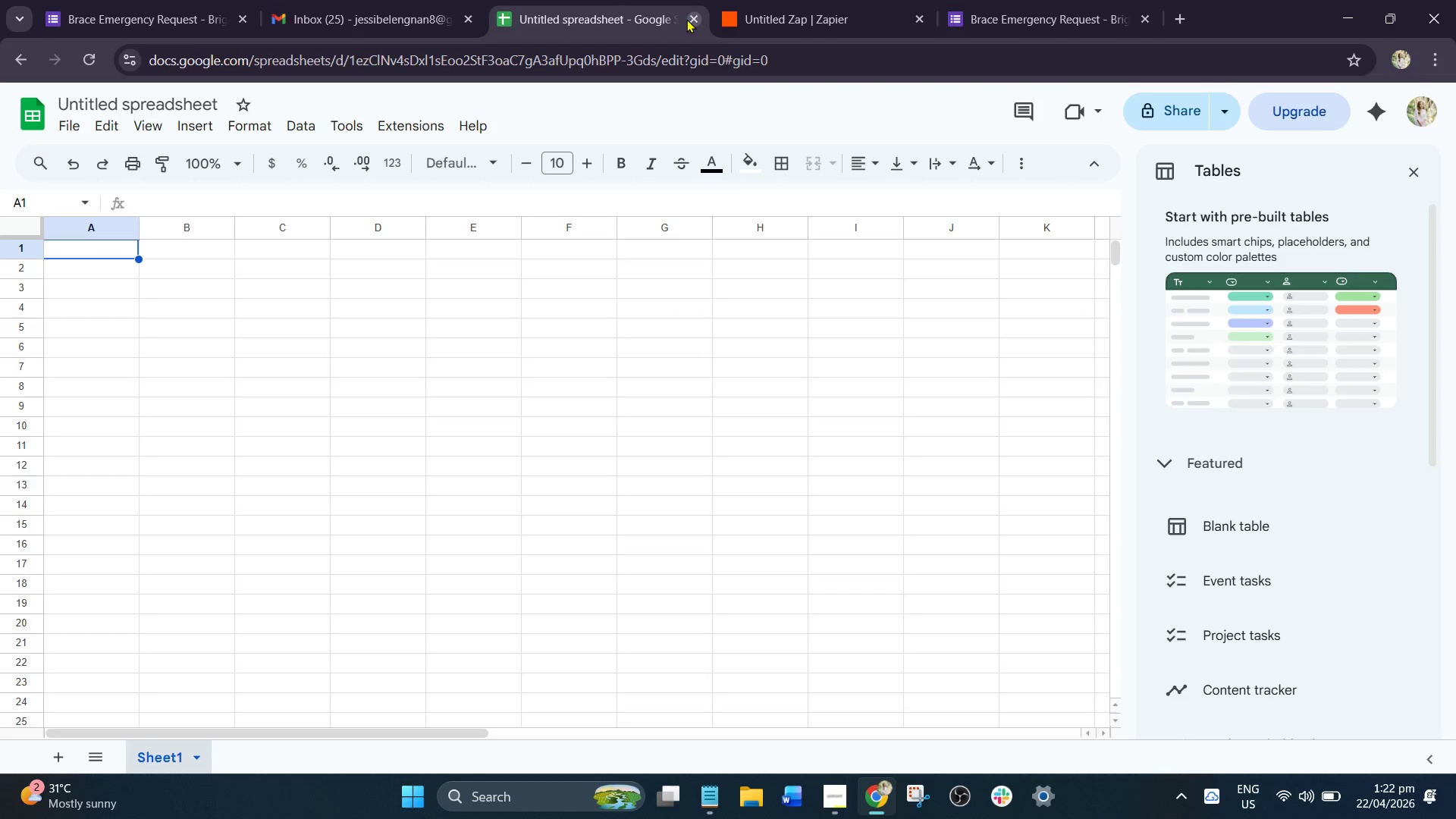 
left_click([691, 19])
 